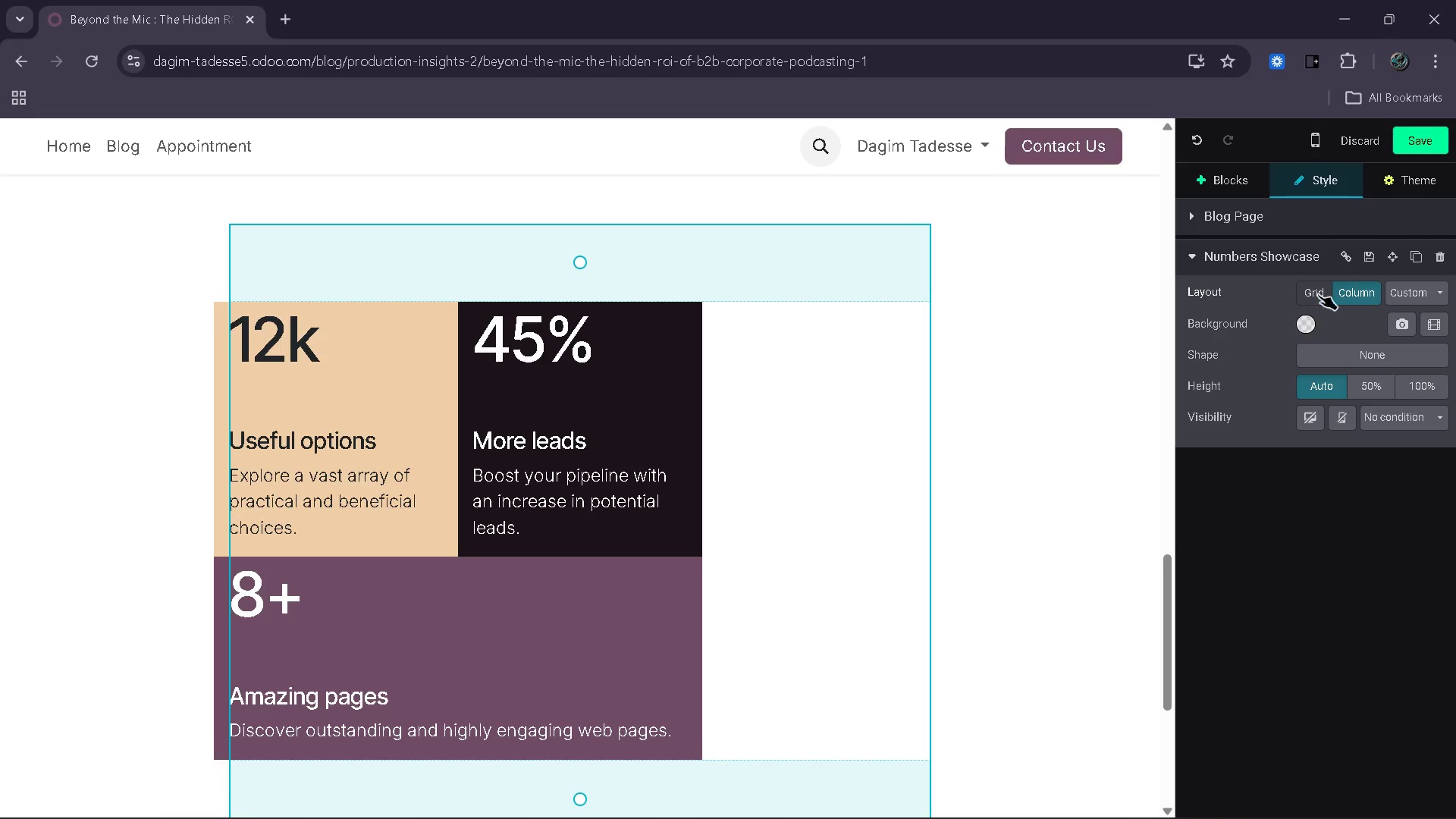 
left_click([1321, 293])
 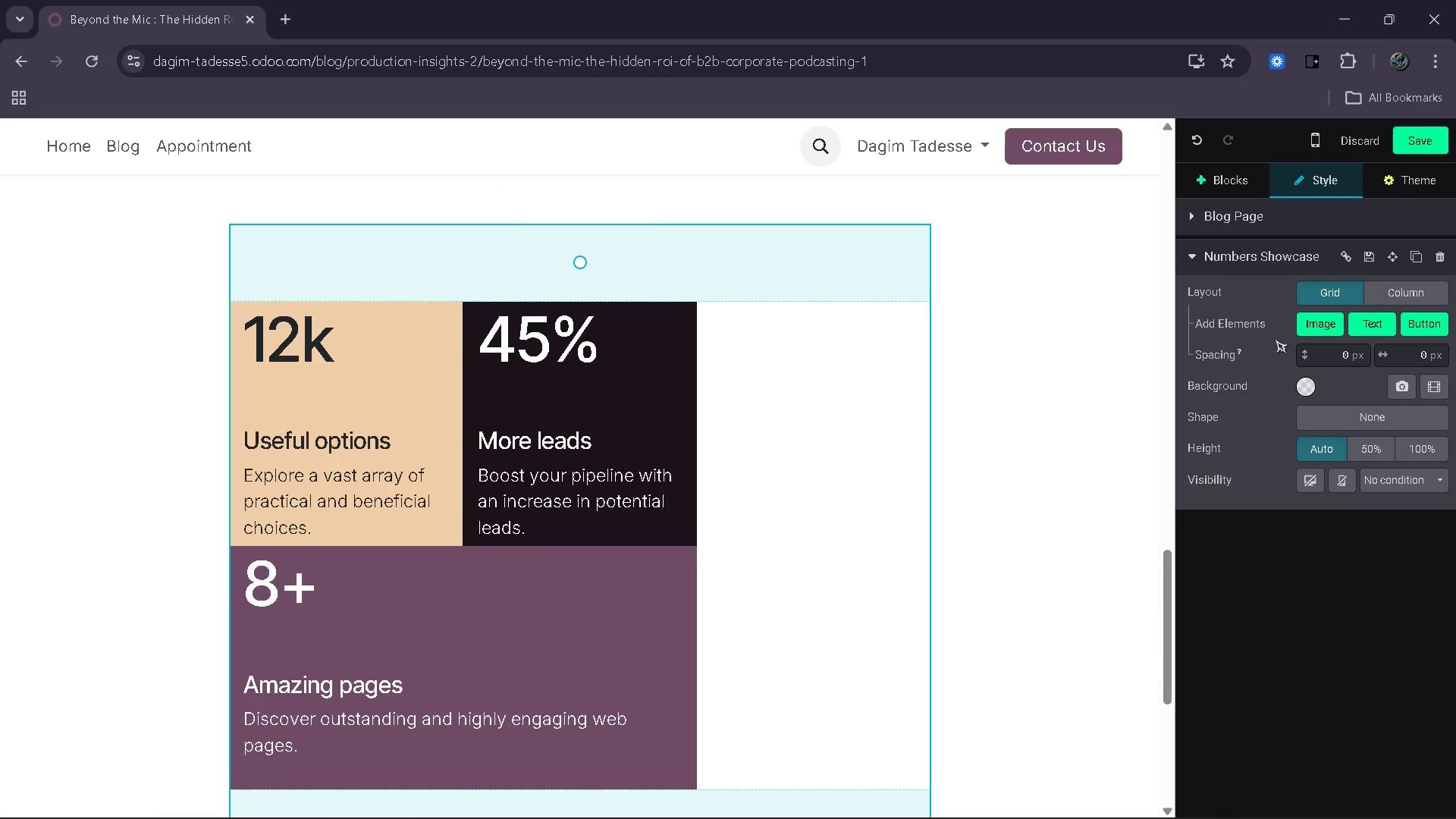 
left_click([1408, 284])
 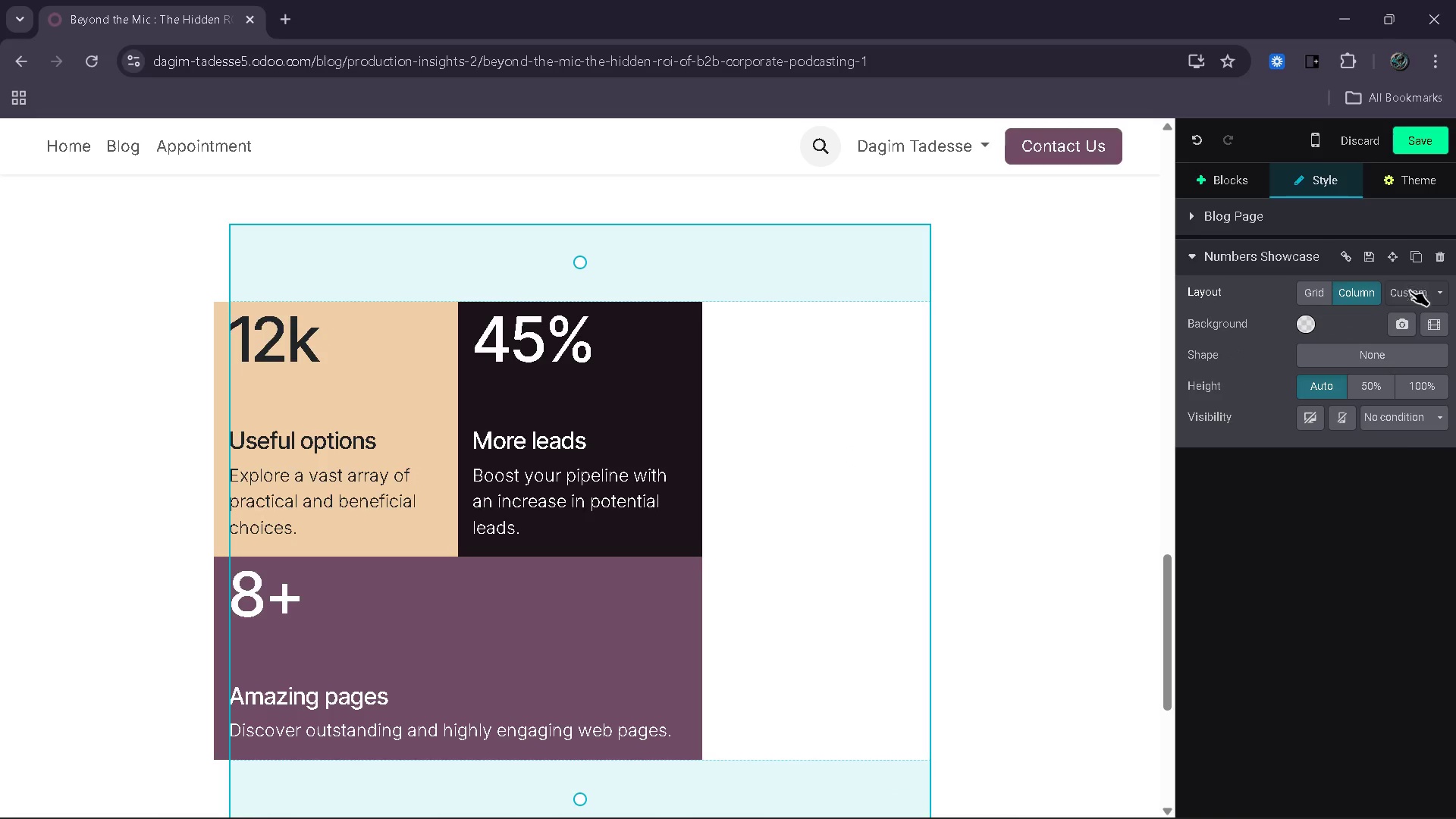 
left_click([1412, 299])
 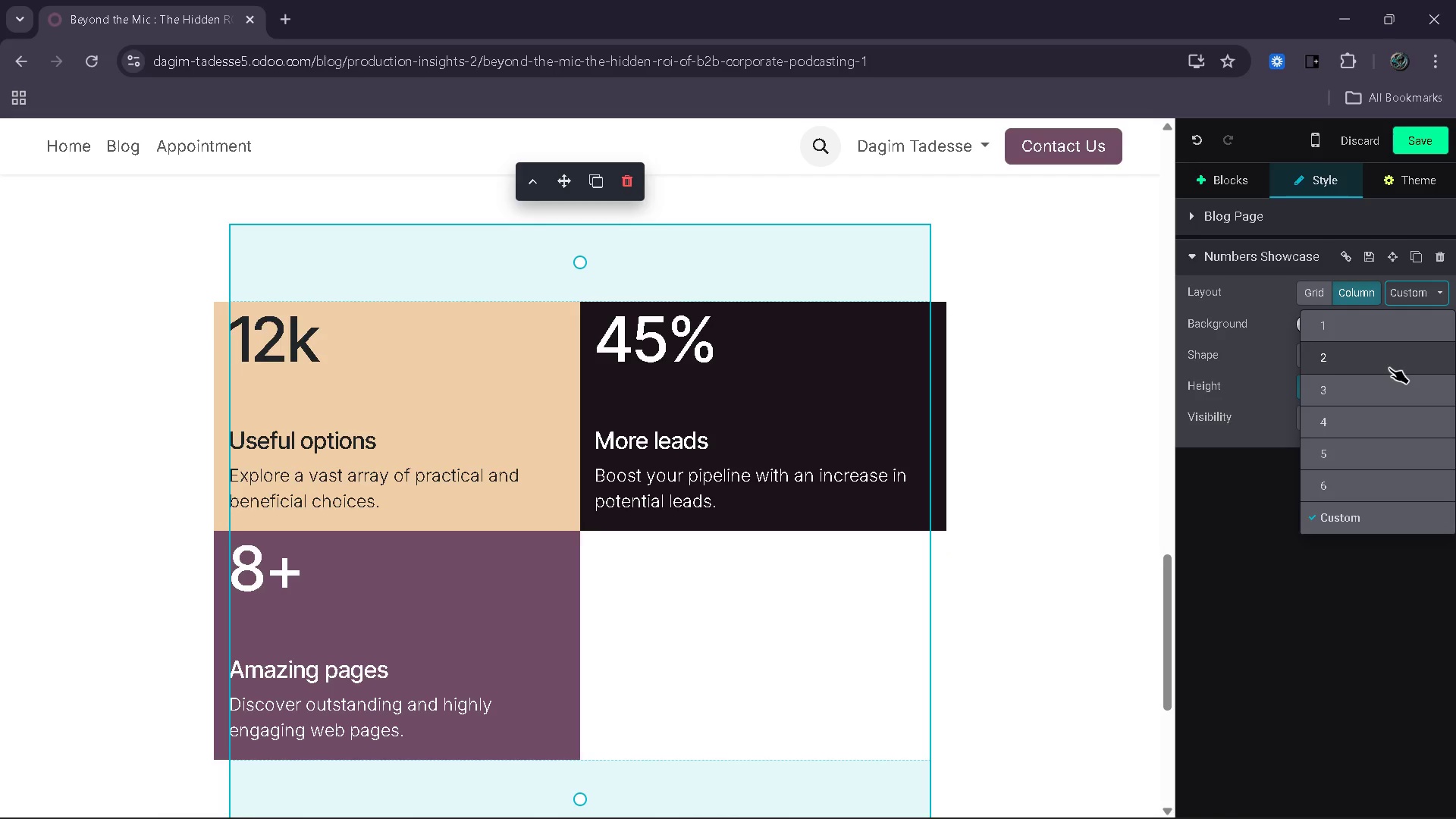 
wait(18.25)
 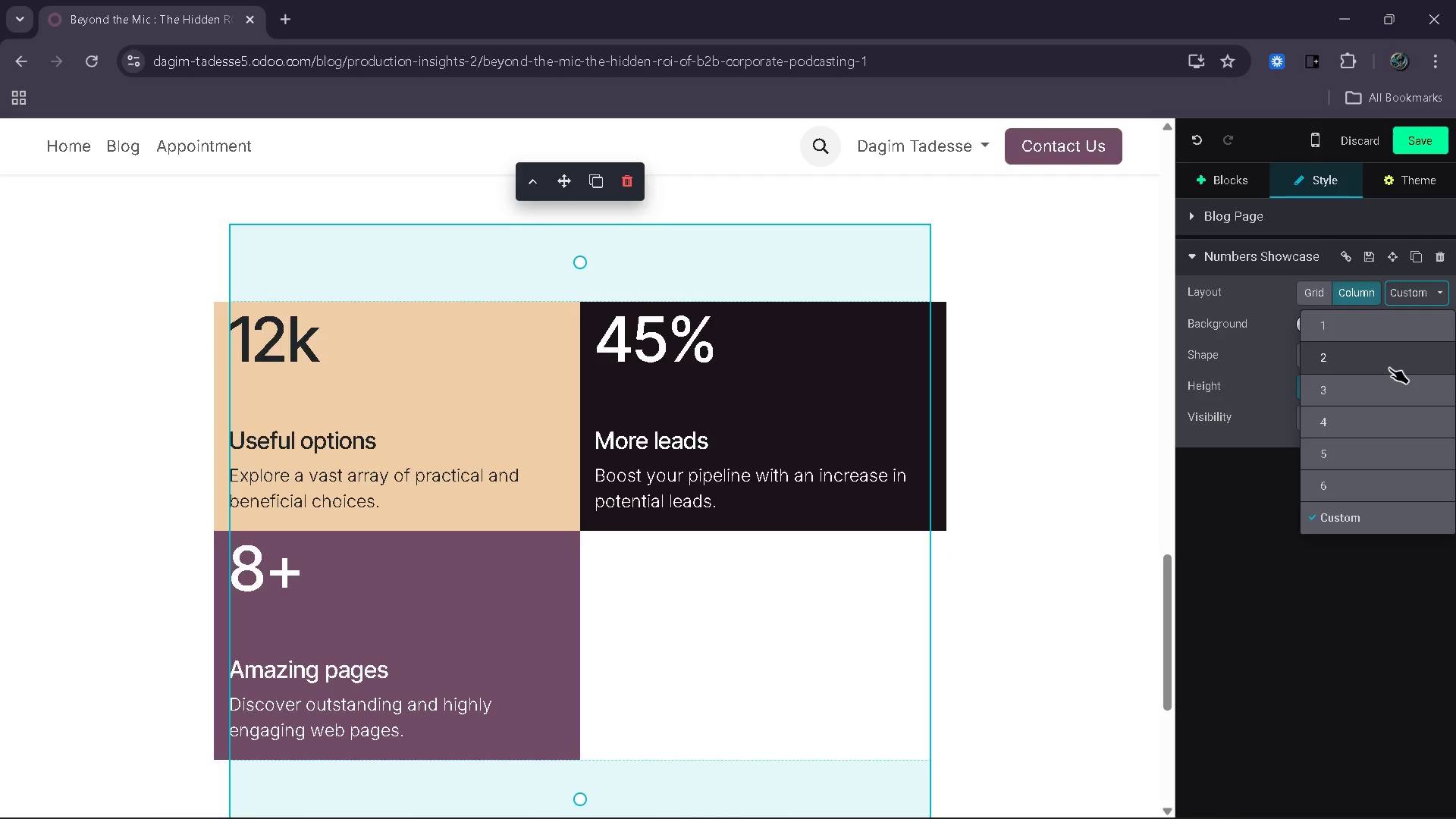 
left_click([1404, 372])
 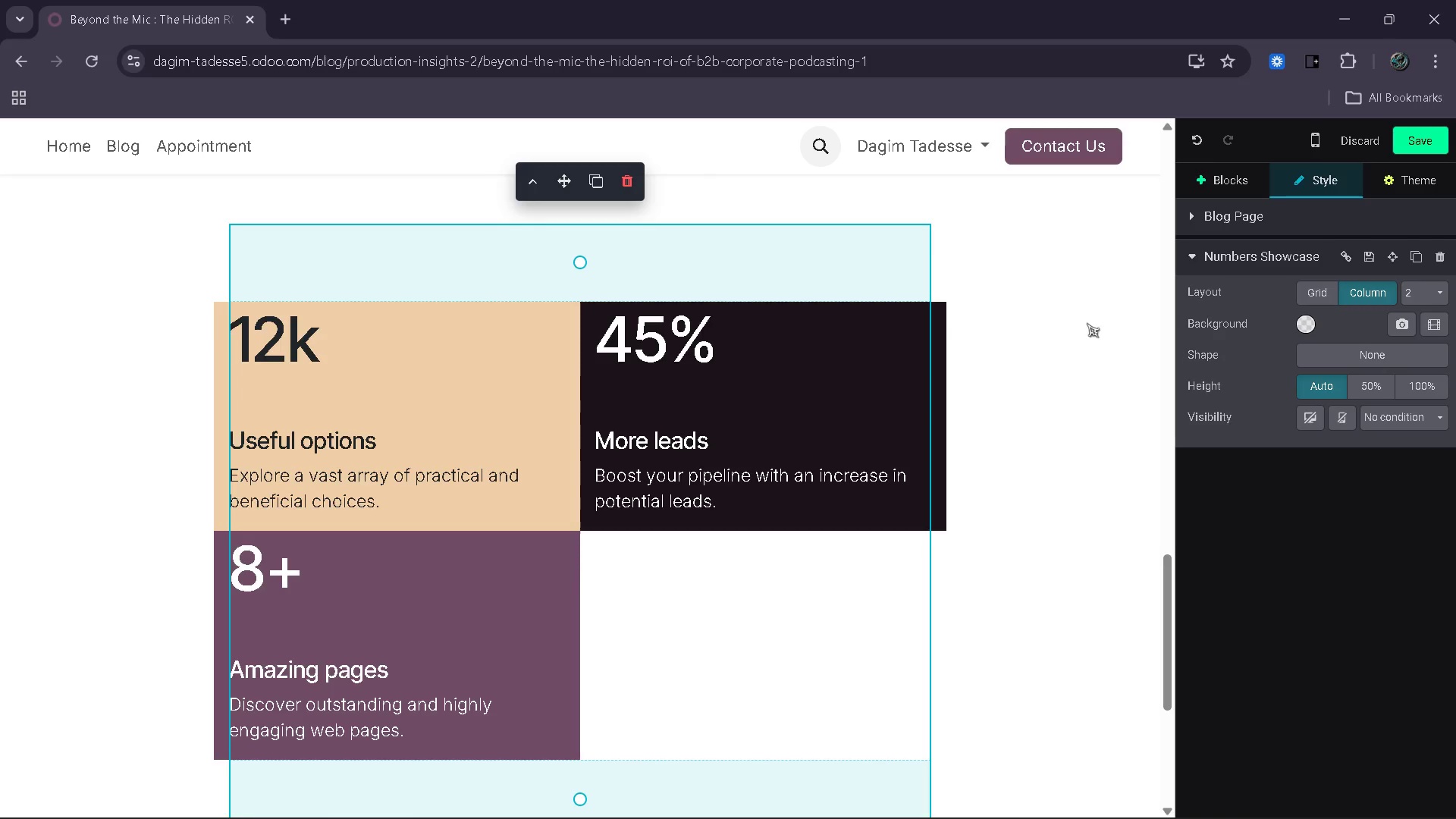 
left_click([1314, 287])
 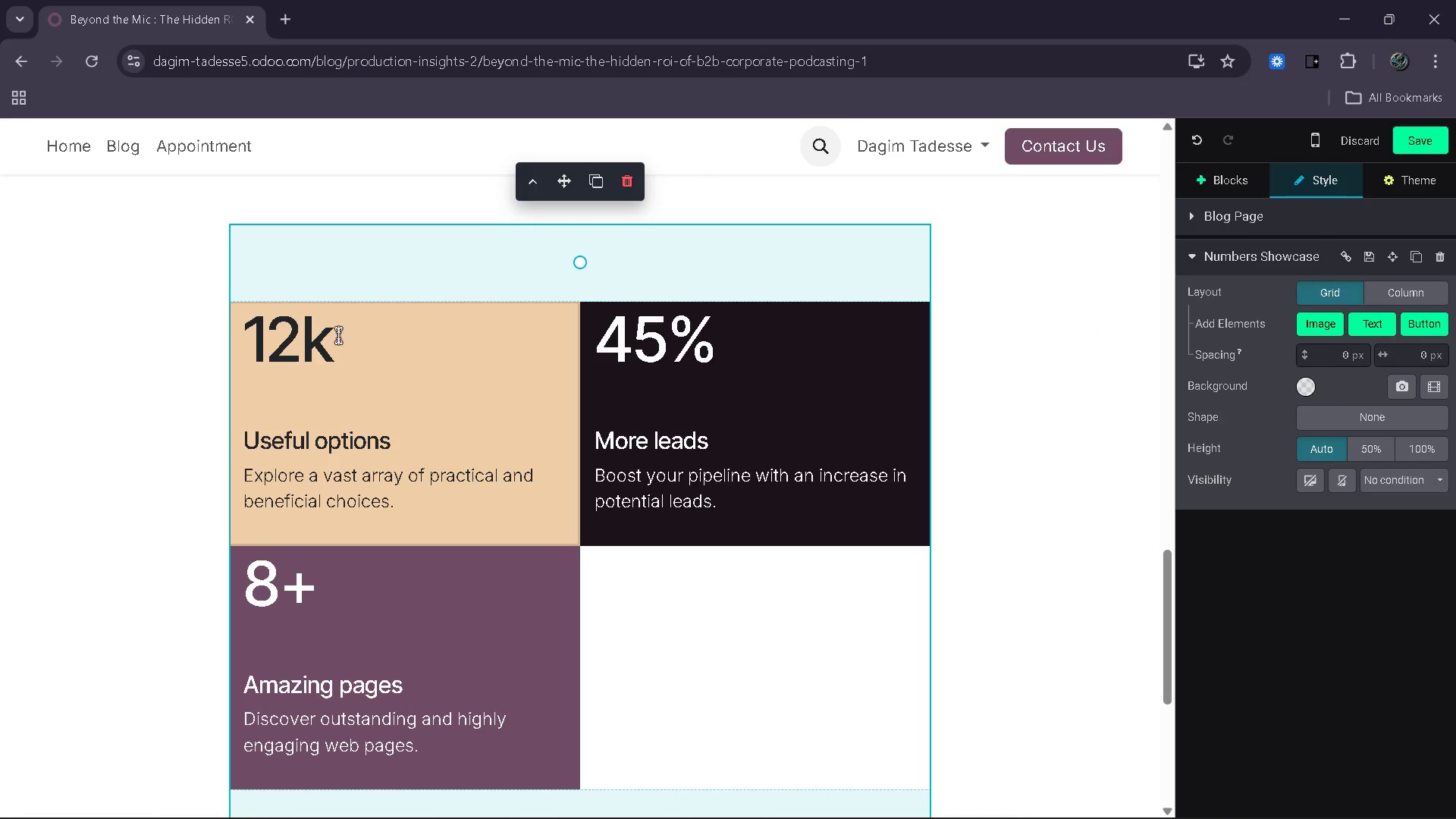 
scroll: coordinate [638, 326], scroll_direction: down, amount: 2.0
 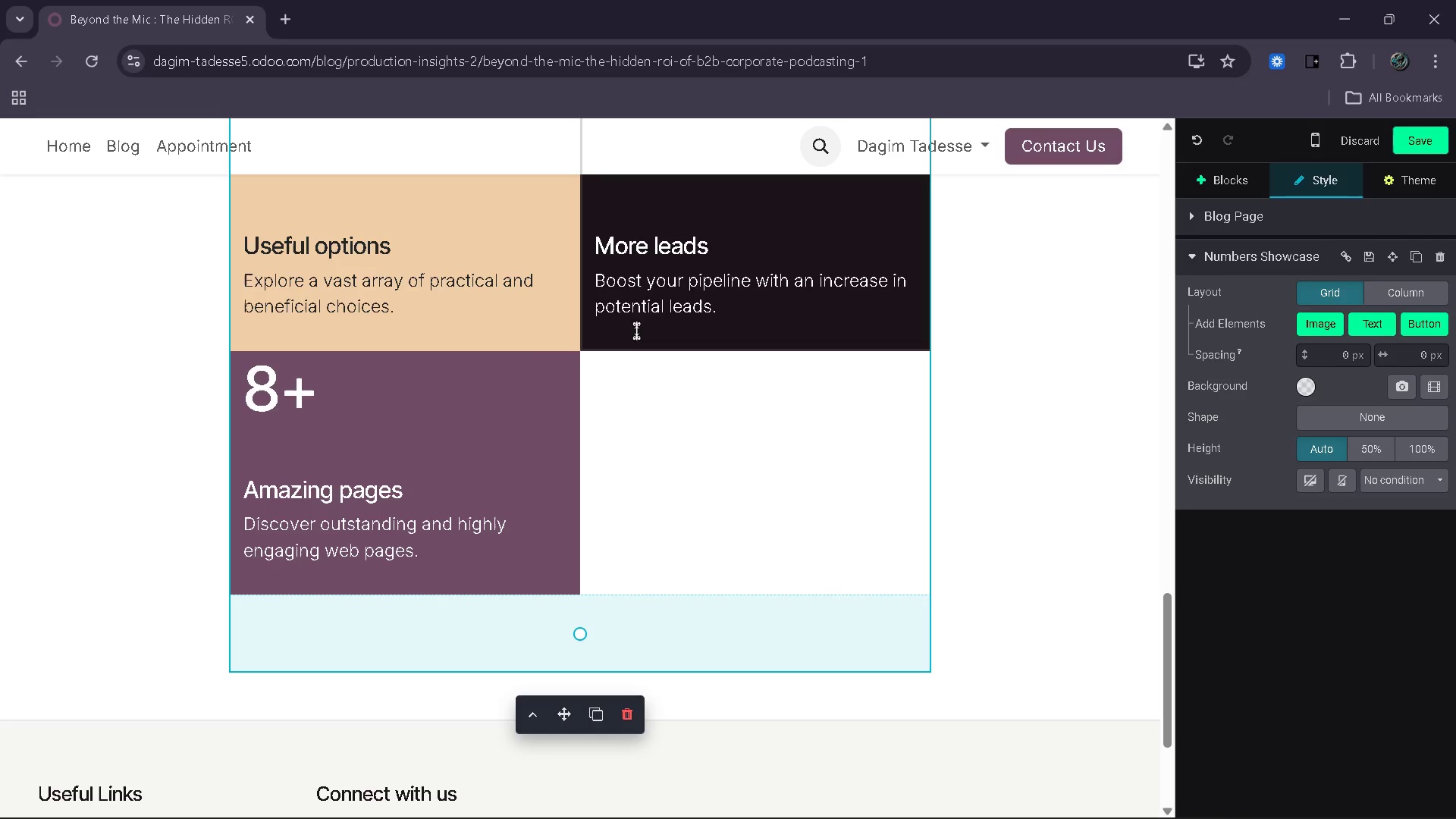 
wait(5.55)
 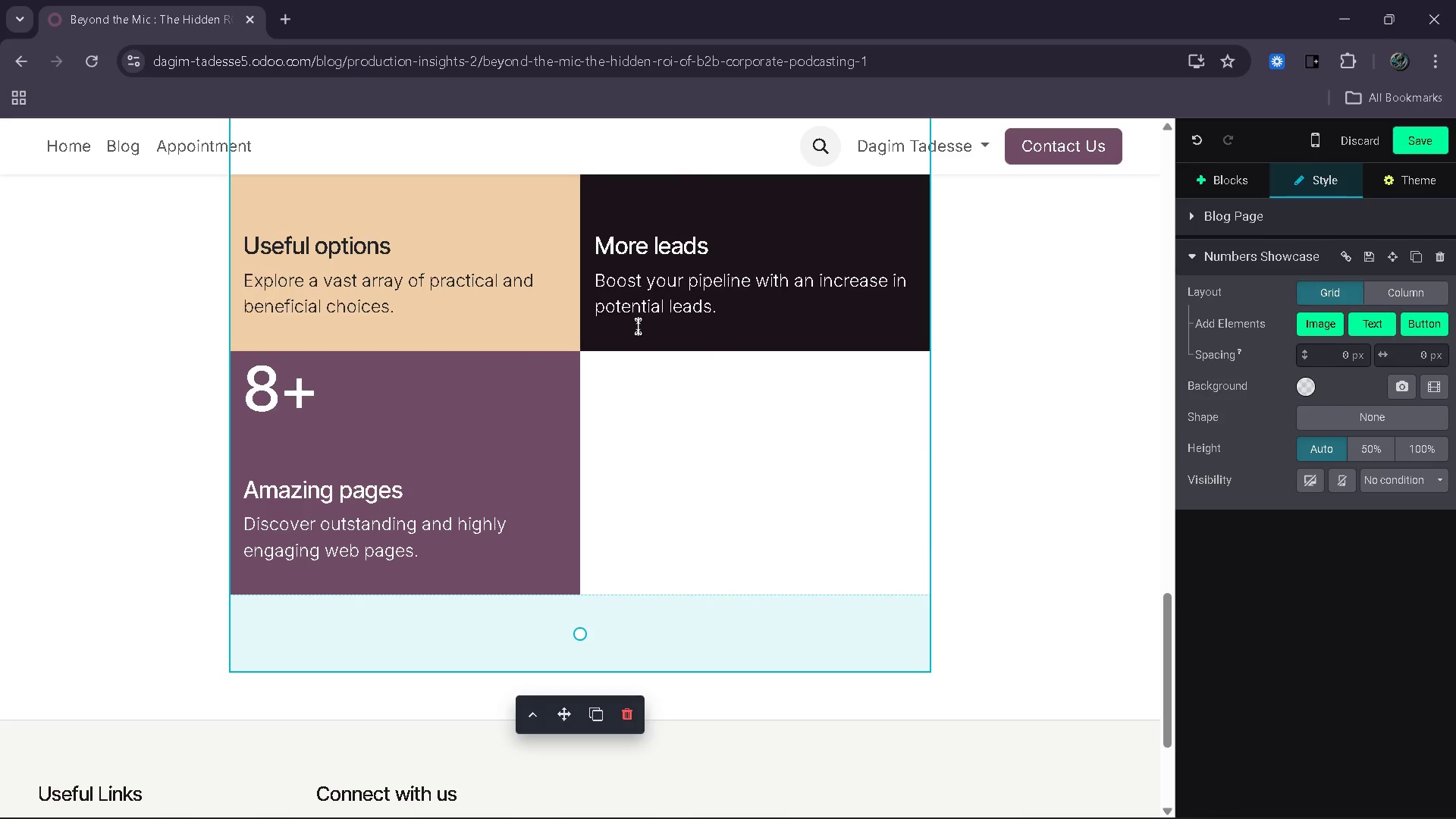 
scroll: coordinate [636, 331], scroll_direction: down, amount: 3.0
 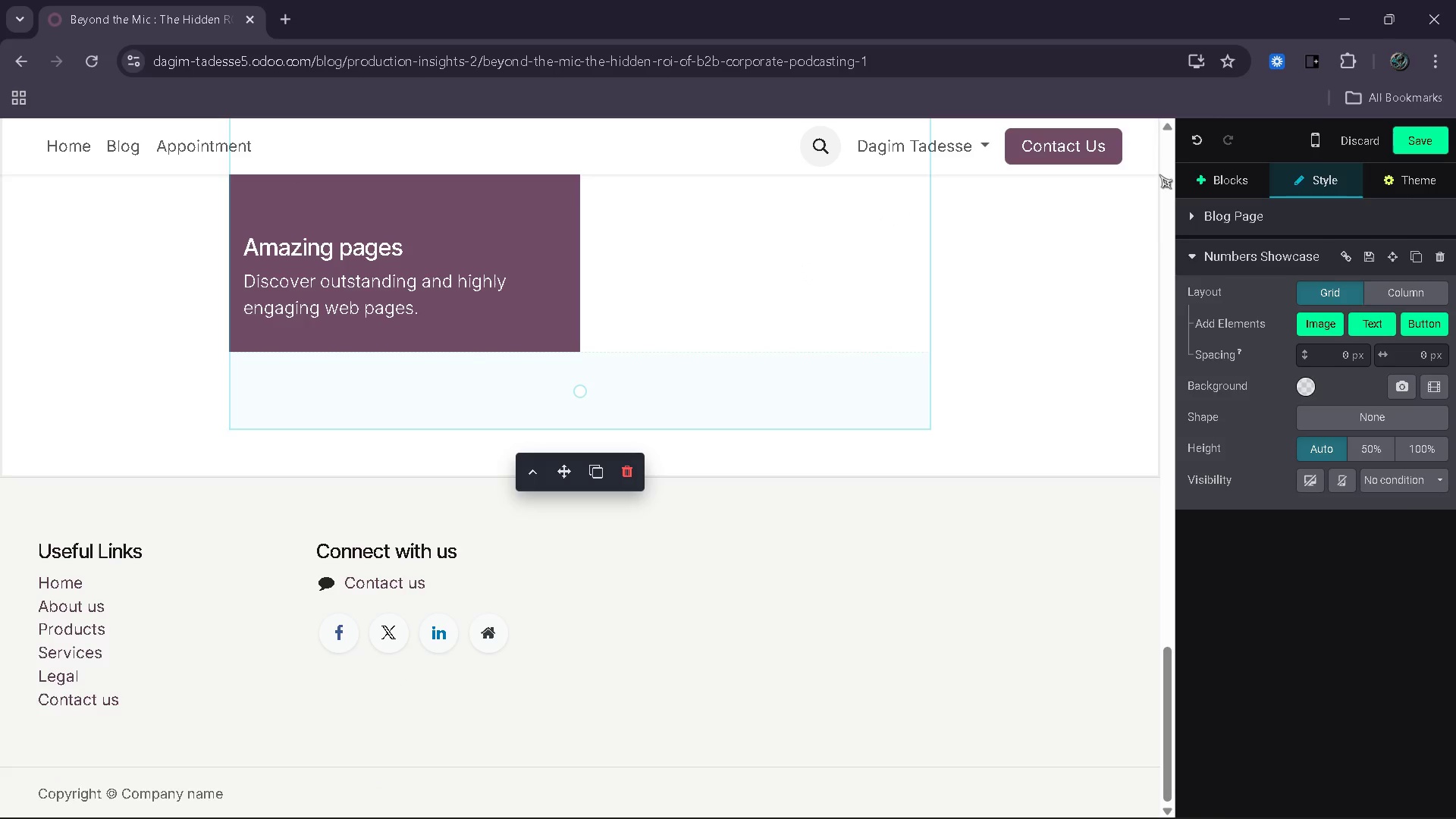 
left_click([1208, 173])
 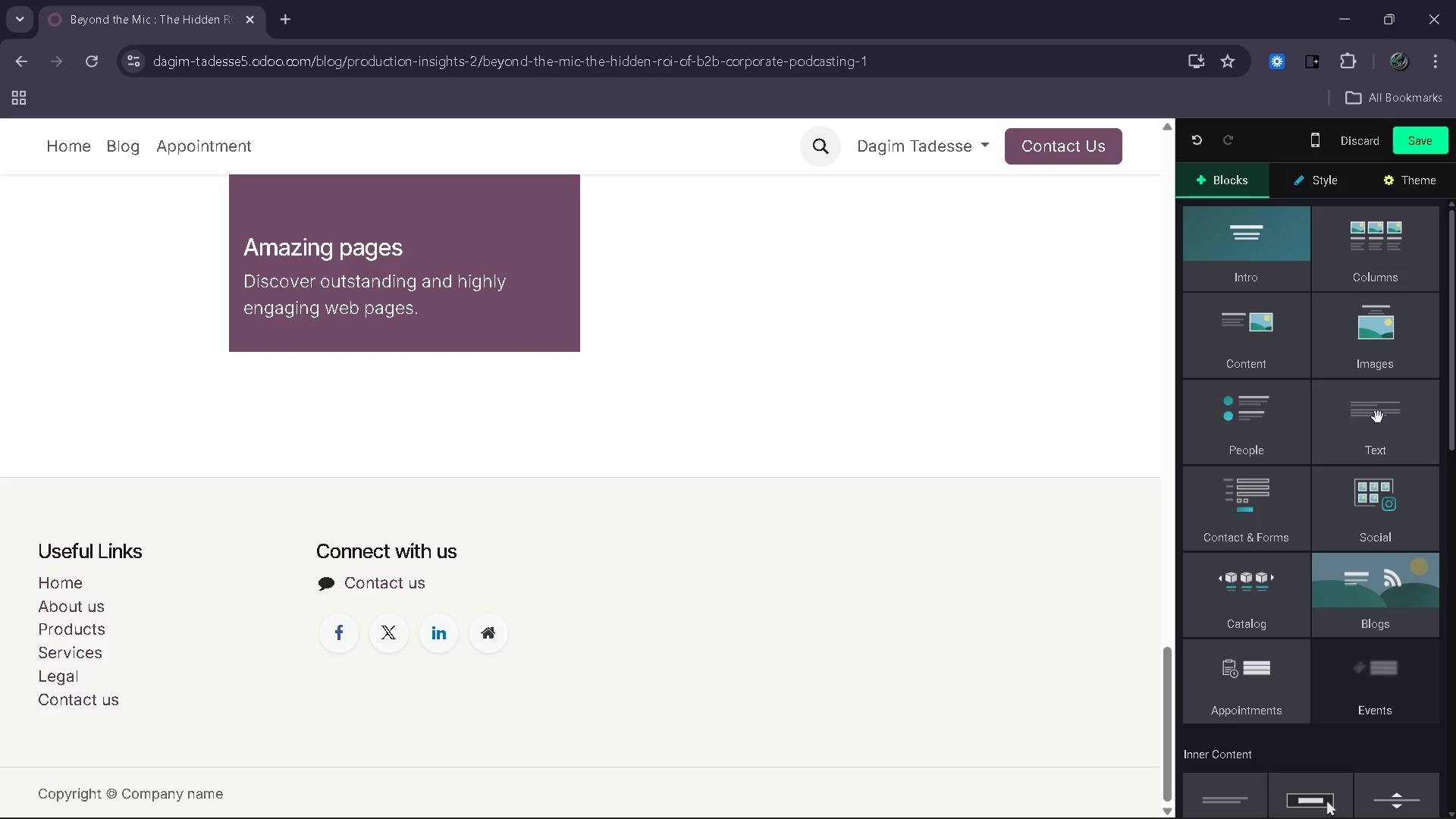 
left_click_drag(start_coordinate=[1375, 417], to_coordinate=[1210, 417])
 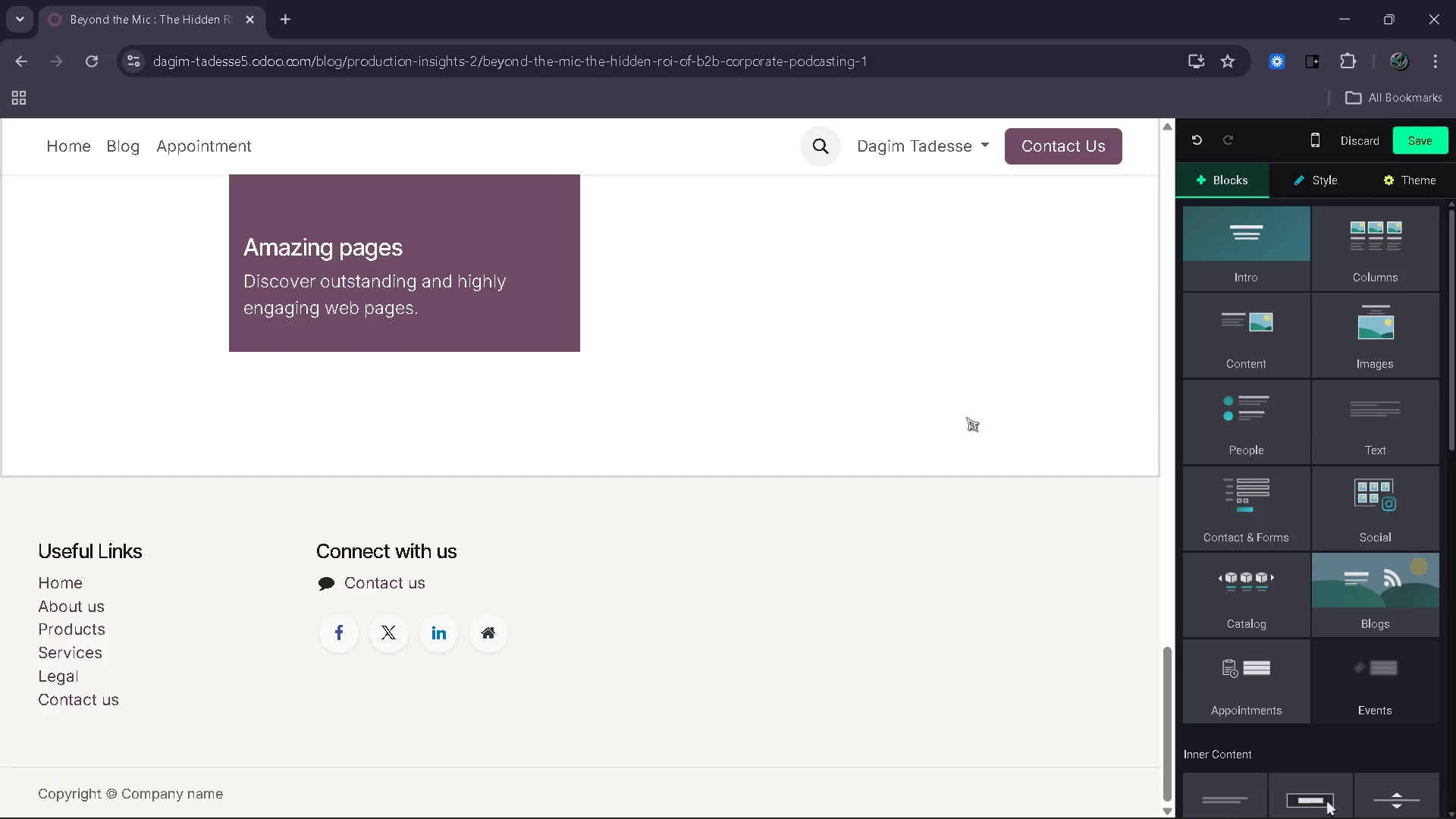 
left_click_drag(start_coordinate=[985, 417], to_coordinate=[963, 417])
 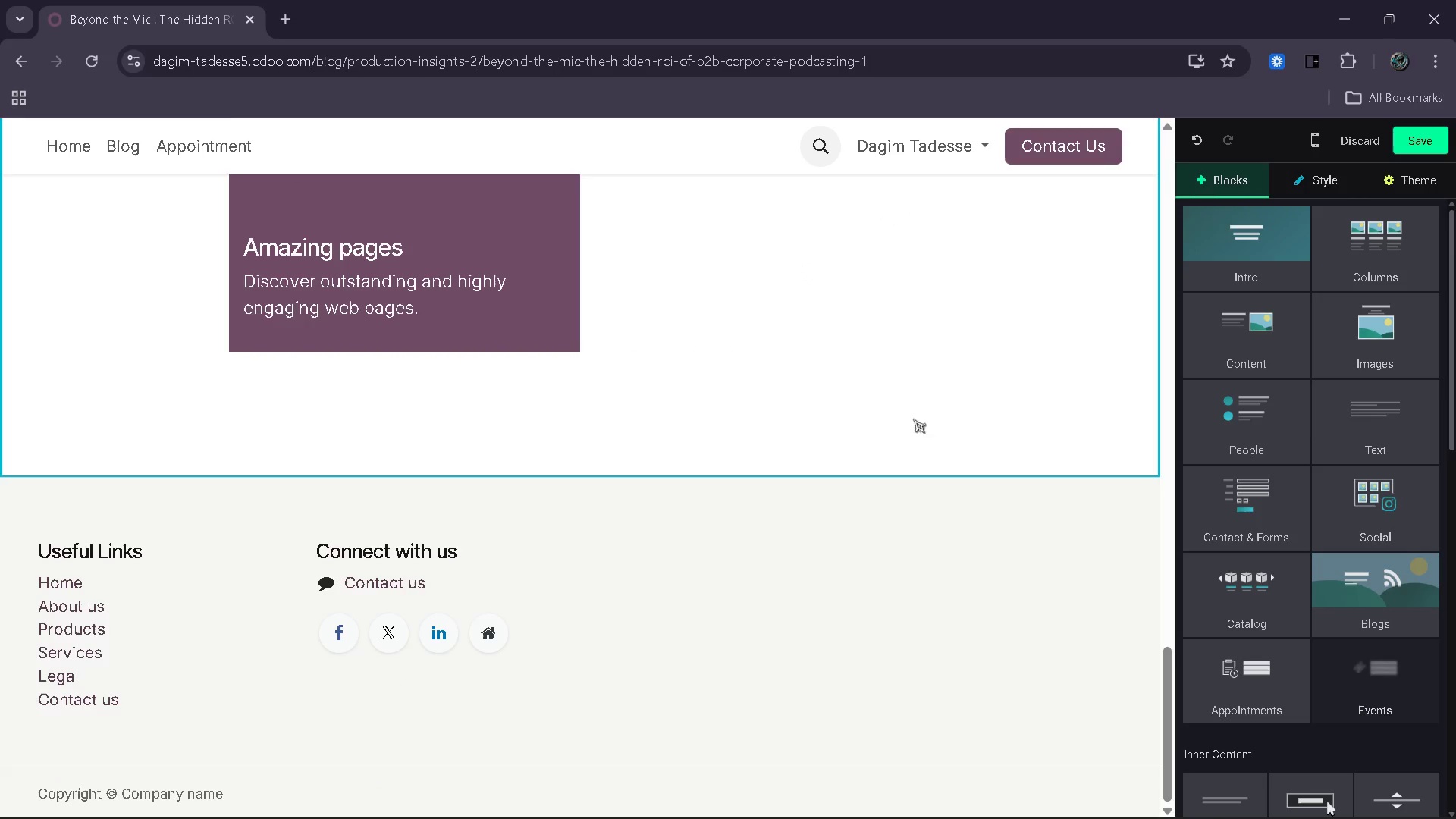 
left_click_drag(start_coordinate=[940, 417], to_coordinate=[913, 419])
 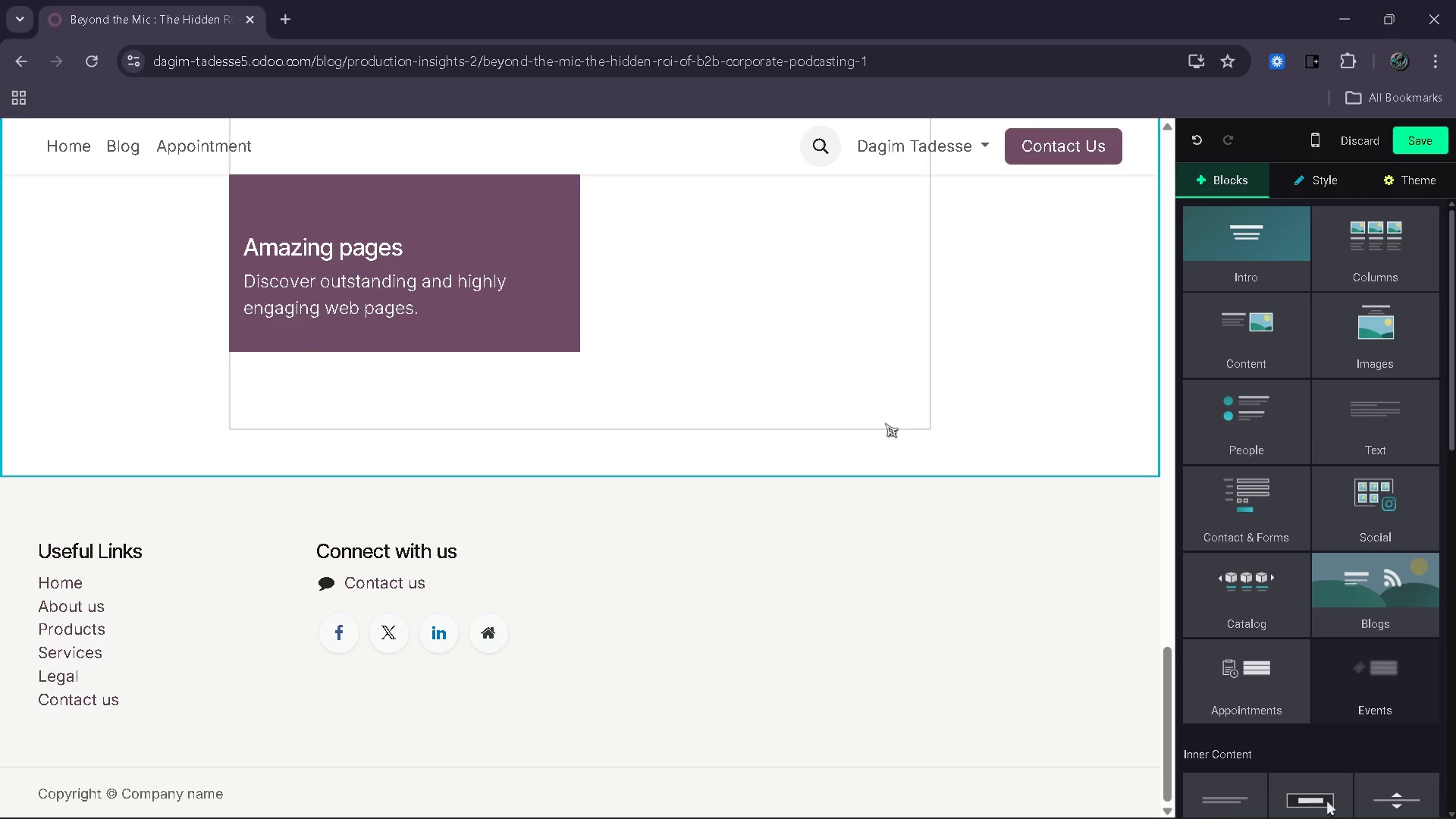 
triple_click([884, 423])
 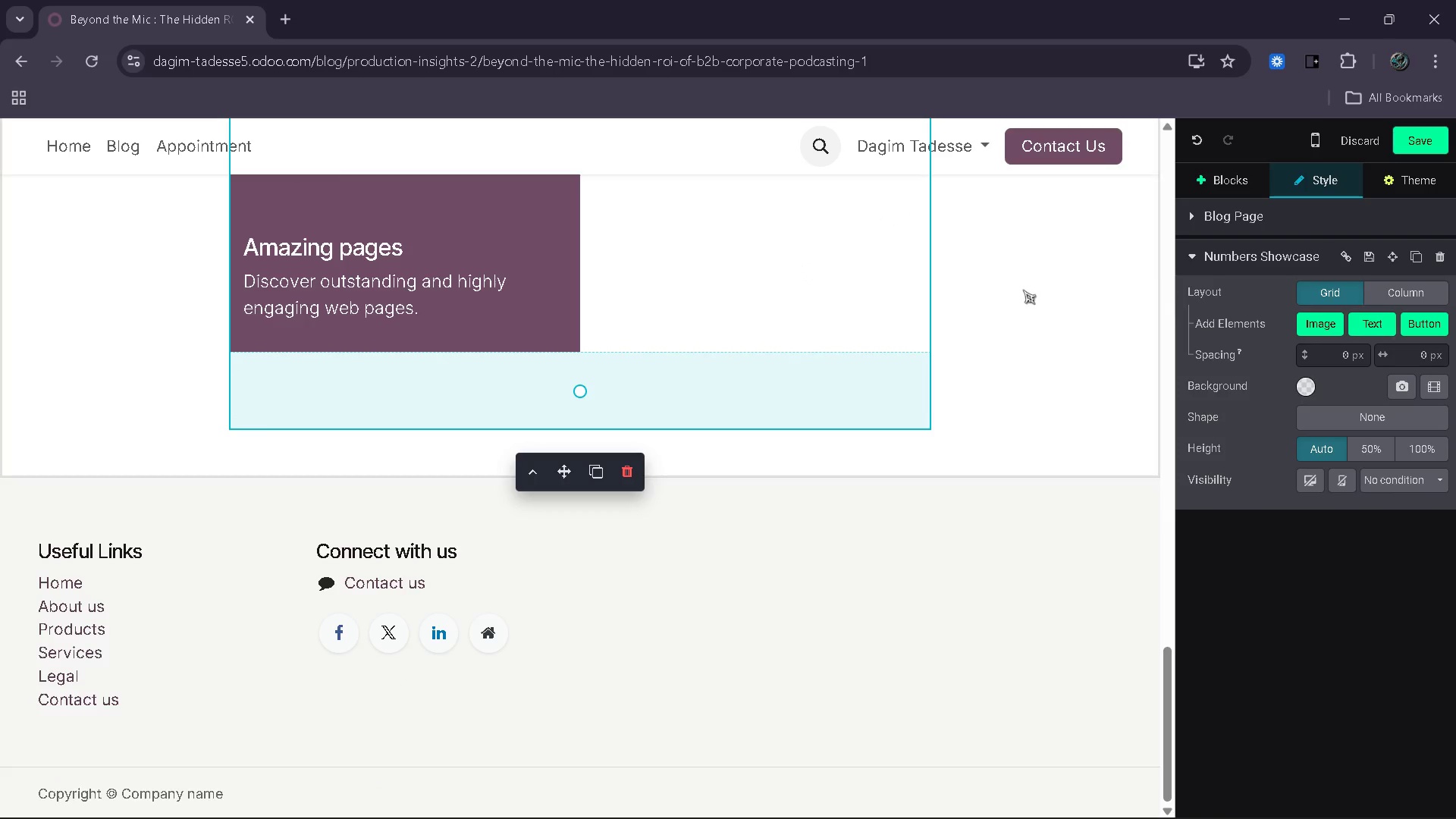 
scroll: coordinate [940, 375], scroll_direction: up, amount: 1.0
 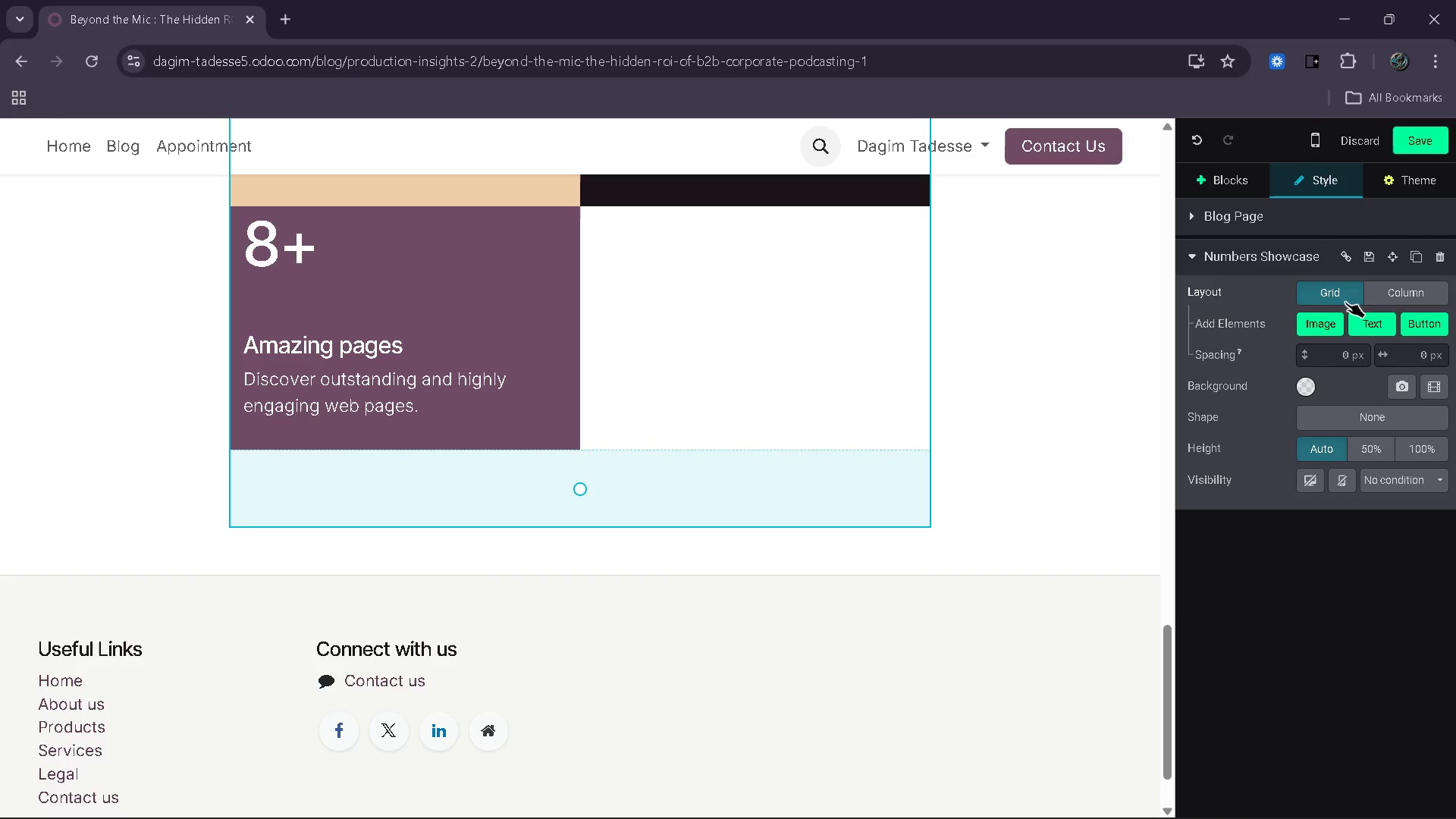 
left_click([1216, 196])
 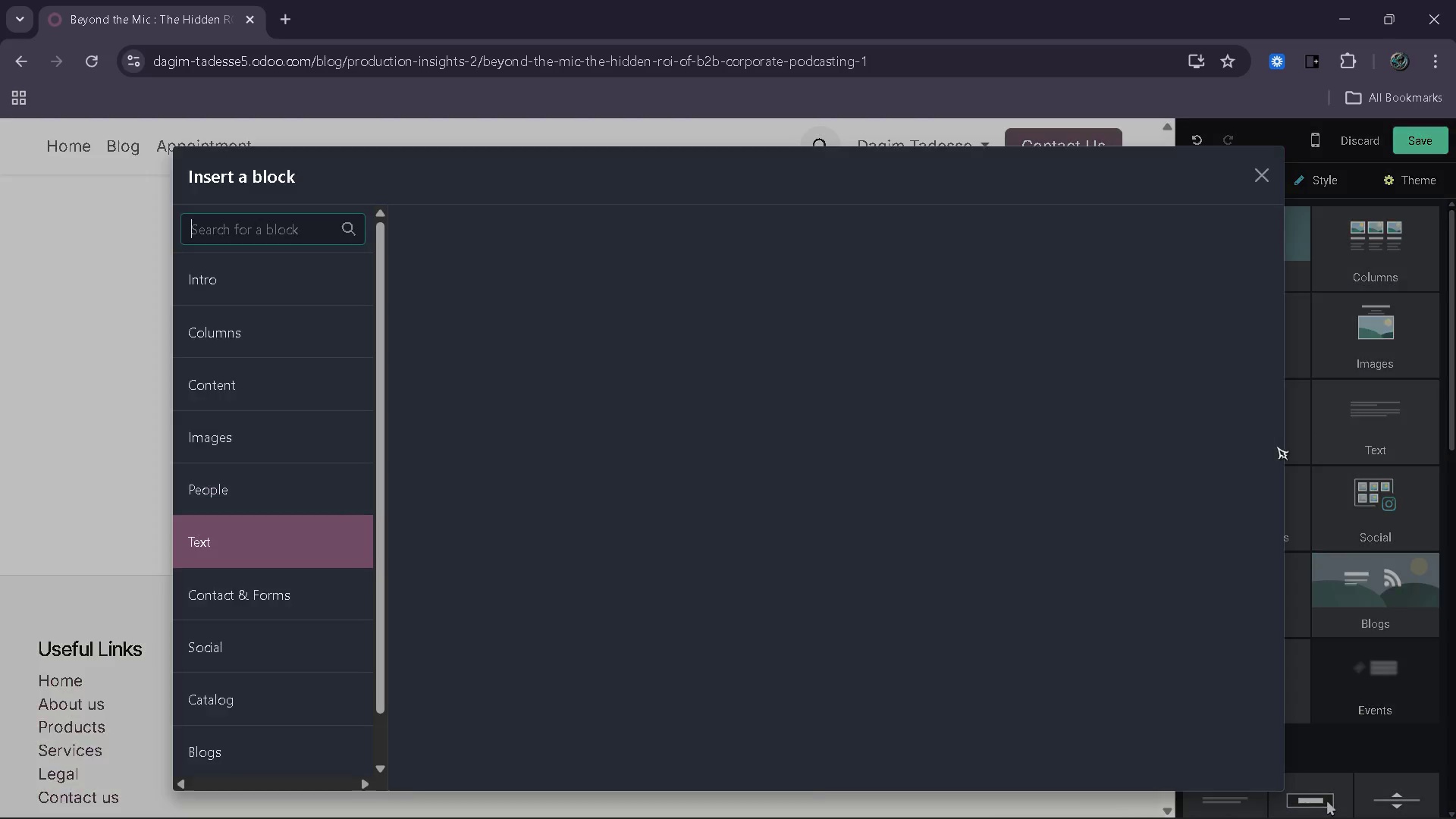 
left_click_drag(start_coordinate=[1031, 508], to_coordinate=[1041, 475])
 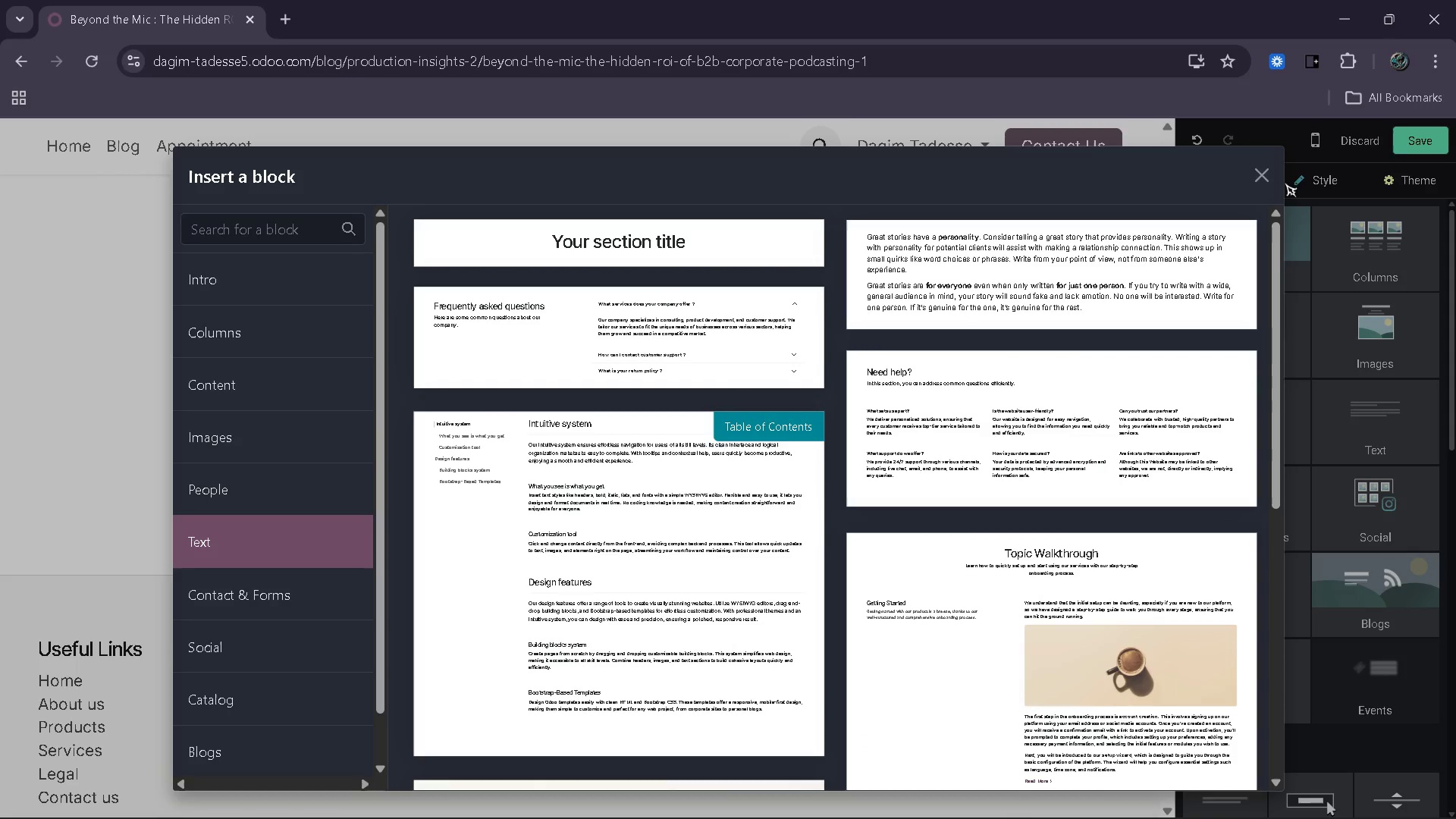 
left_click([1259, 177])
 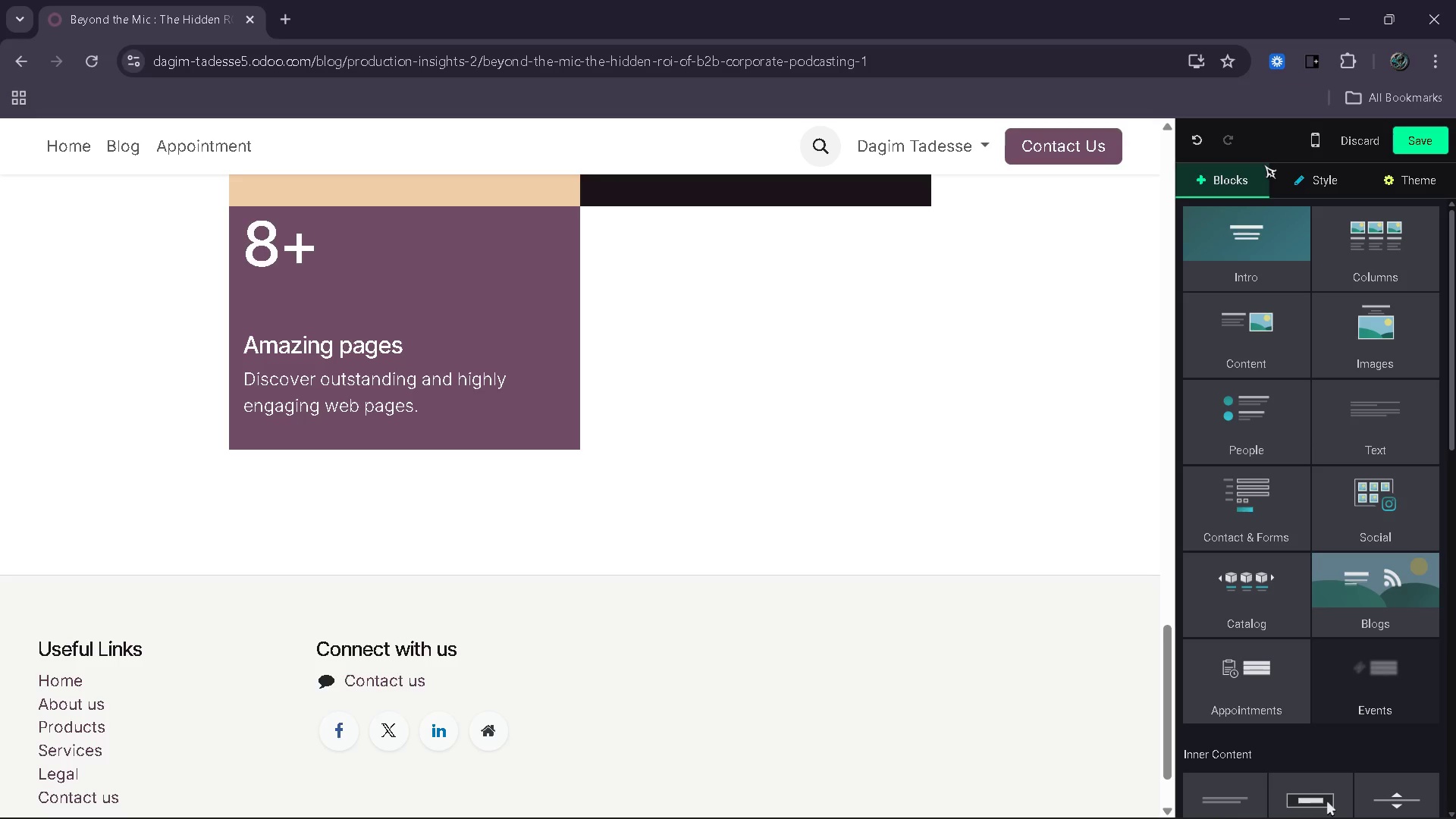 
wait(5.5)
 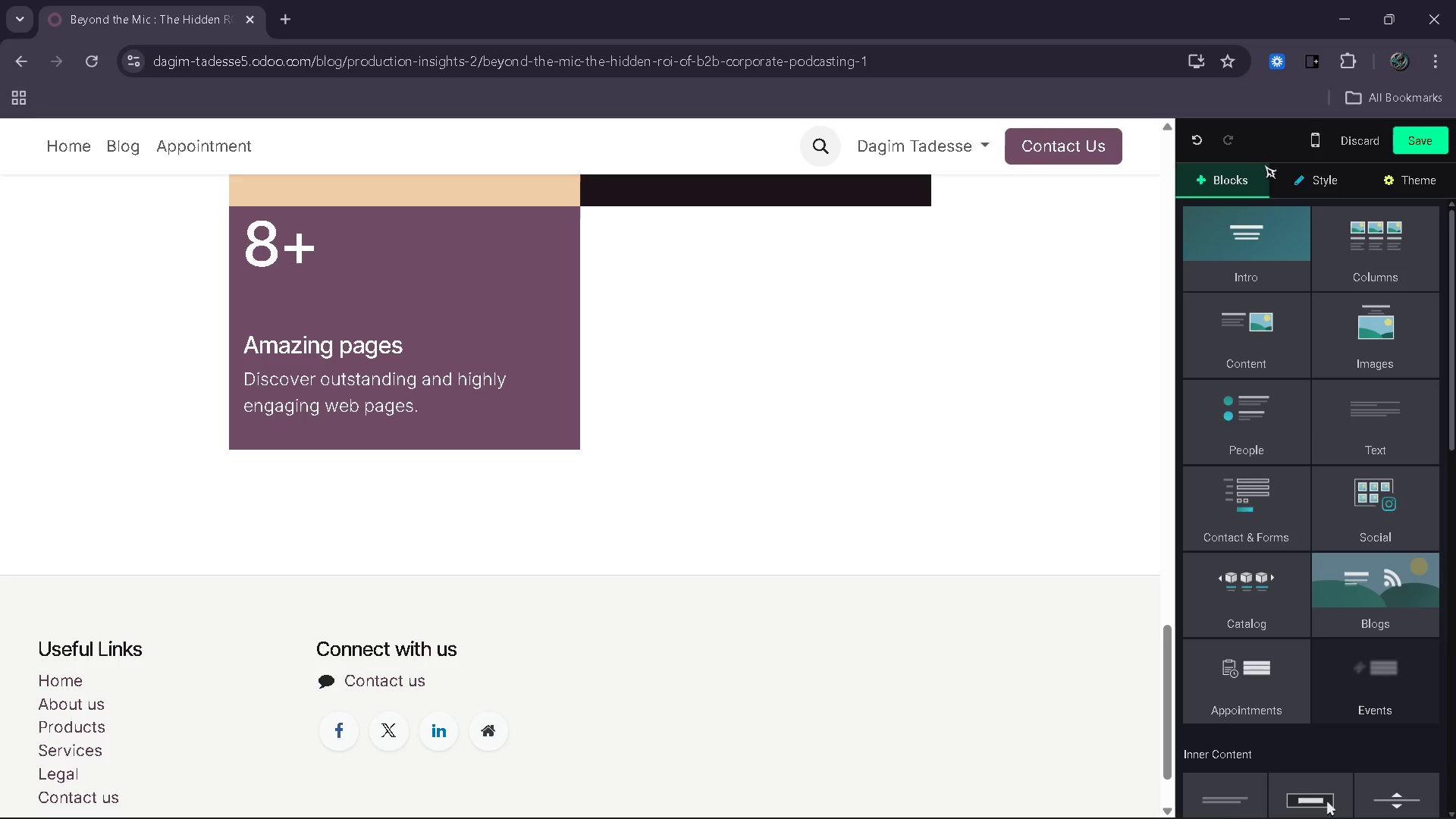 
left_click([1264, 165])
 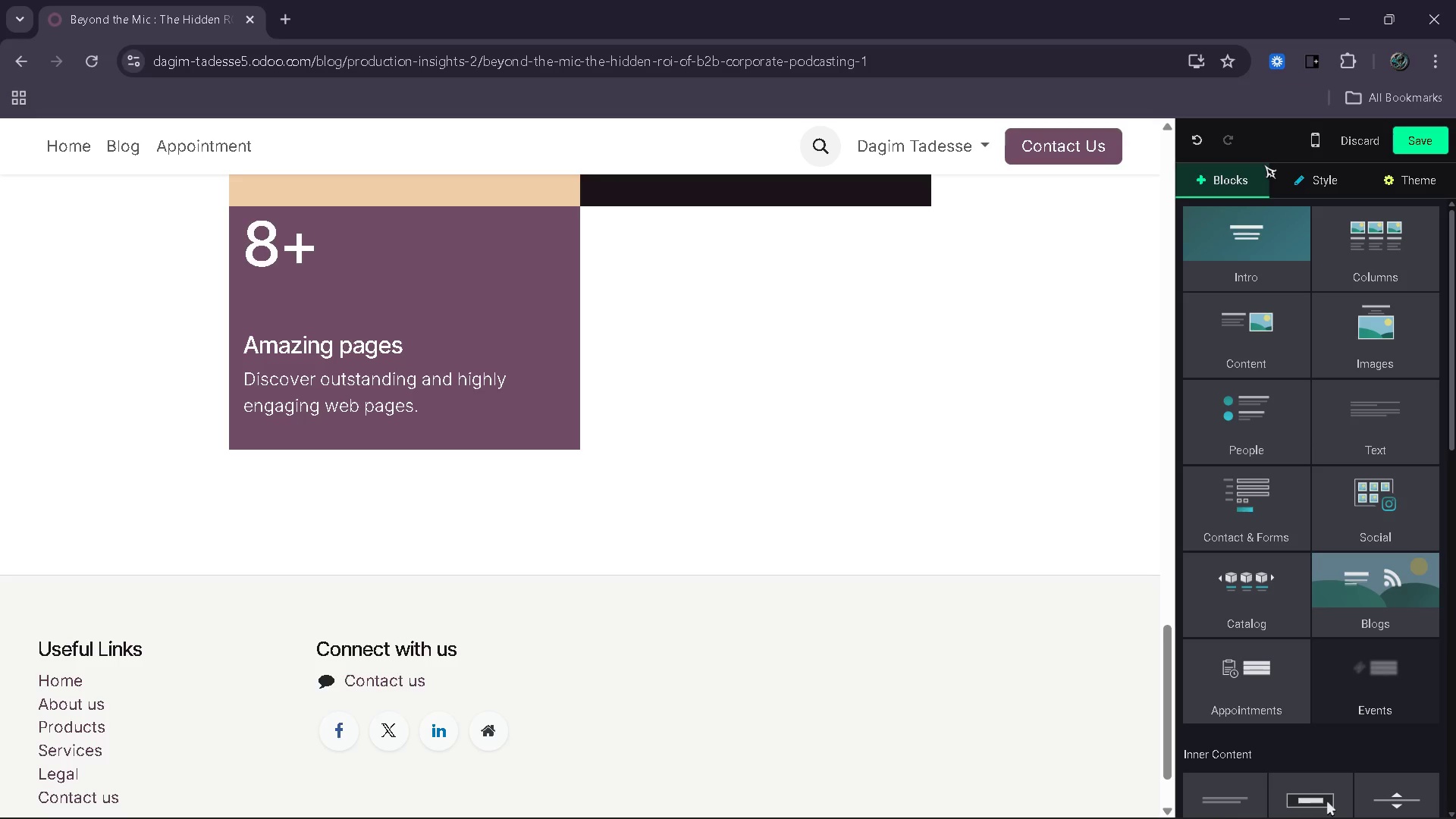 
left_click([1264, 165])
 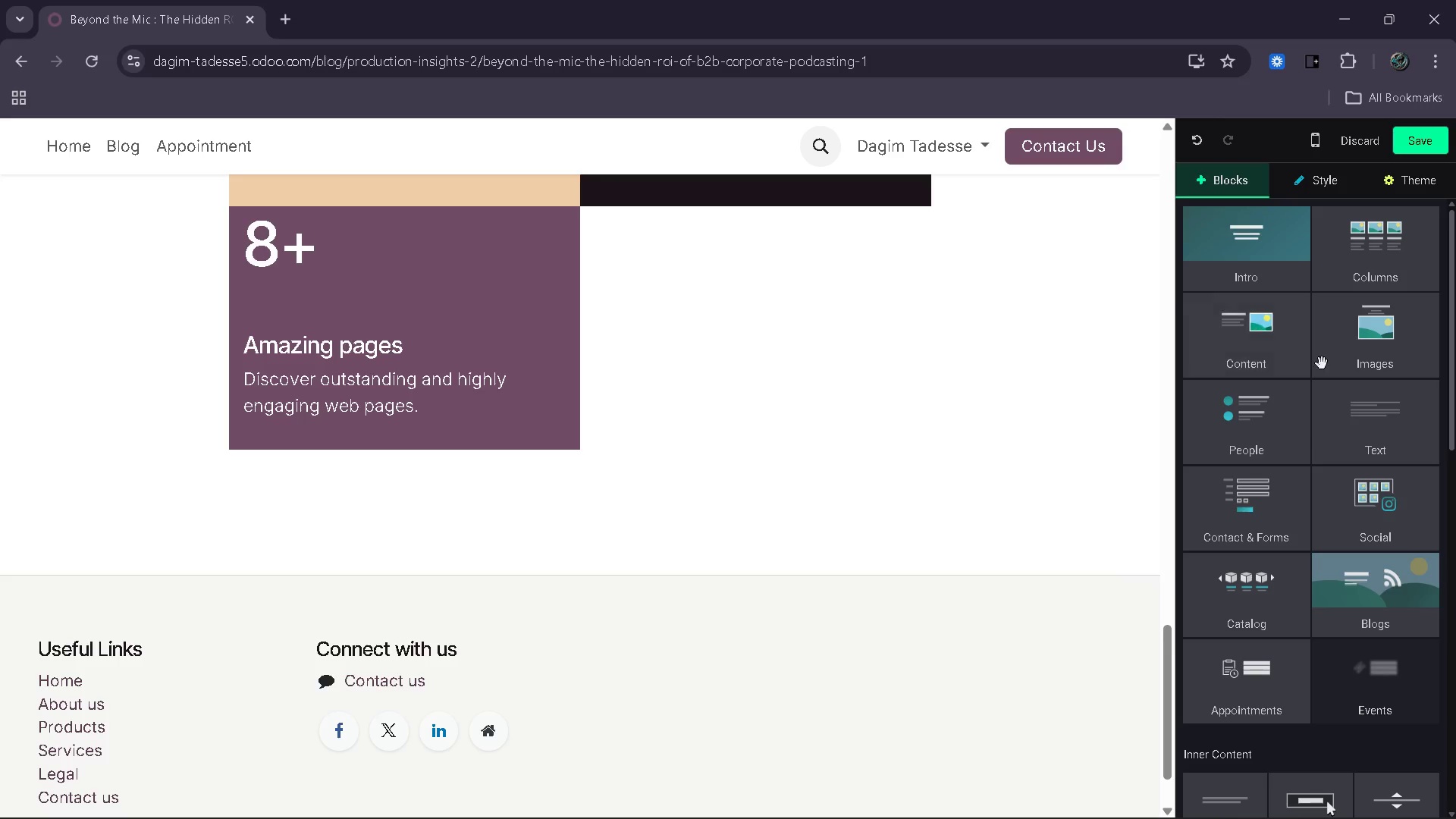 
left_click([1382, 423])
 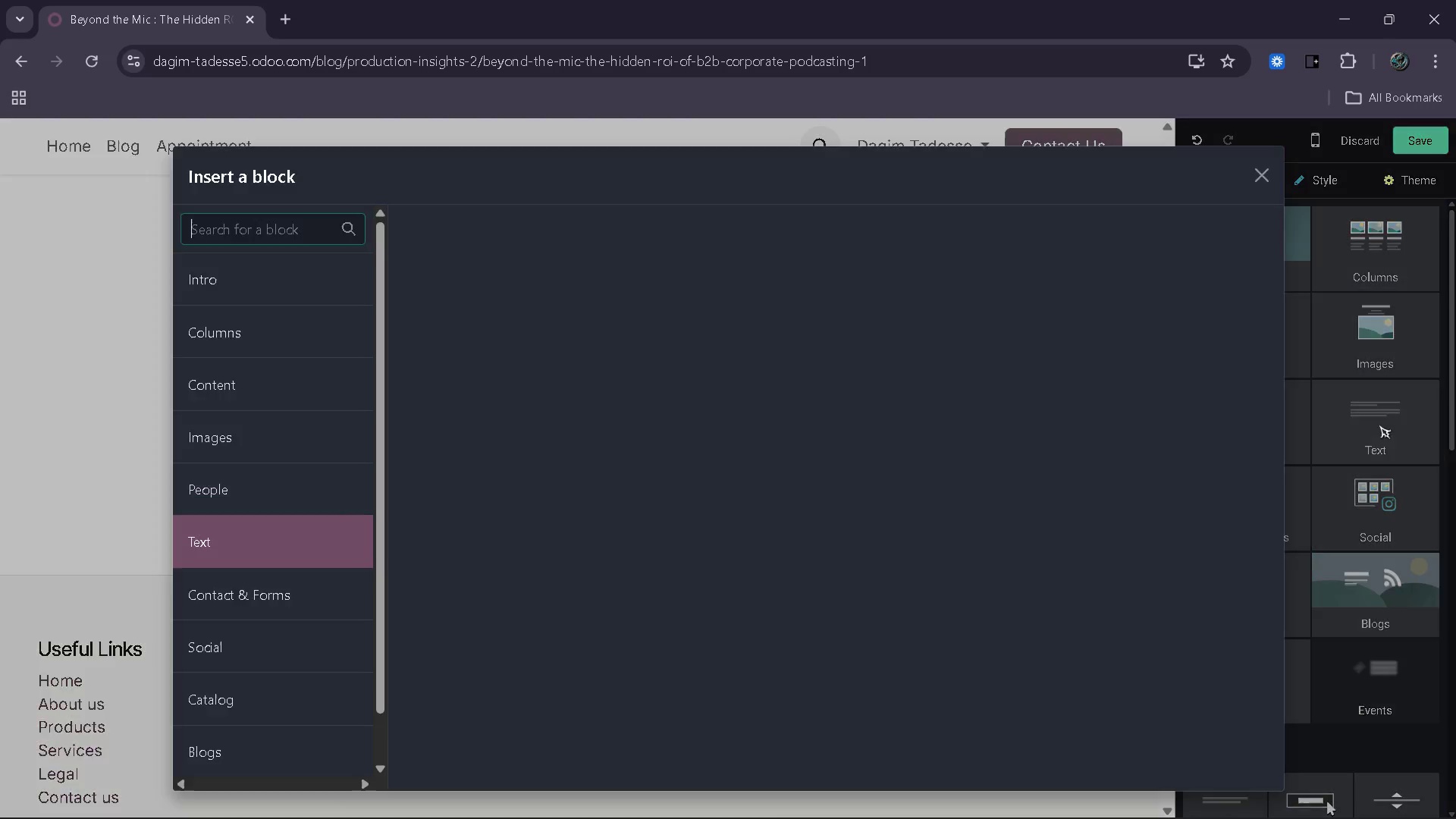 
left_click_drag(start_coordinate=[1382, 424], to_coordinate=[1312, 439])
 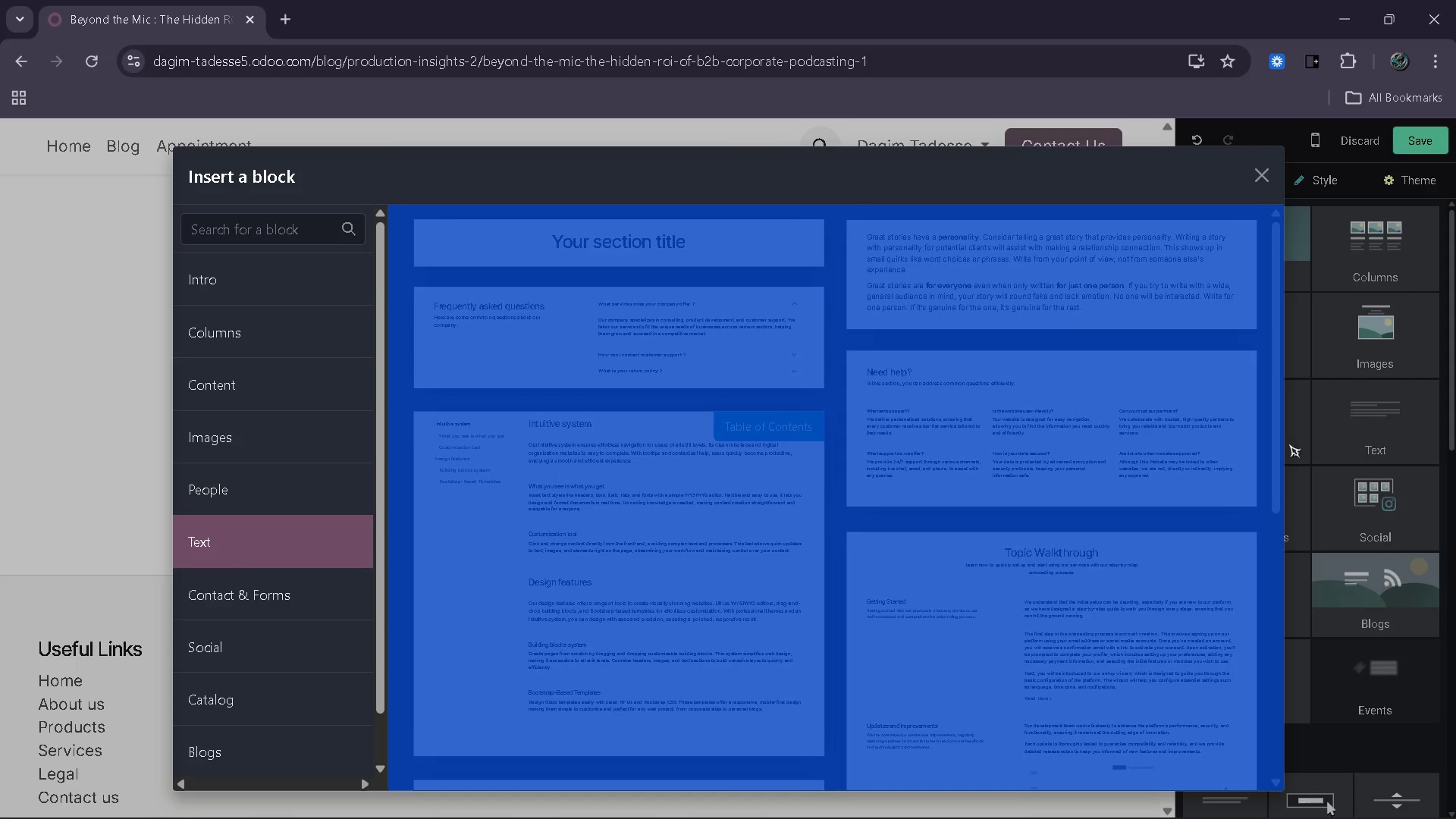 
left_click_drag(start_coordinate=[1306, 440], to_coordinate=[1271, 447])
 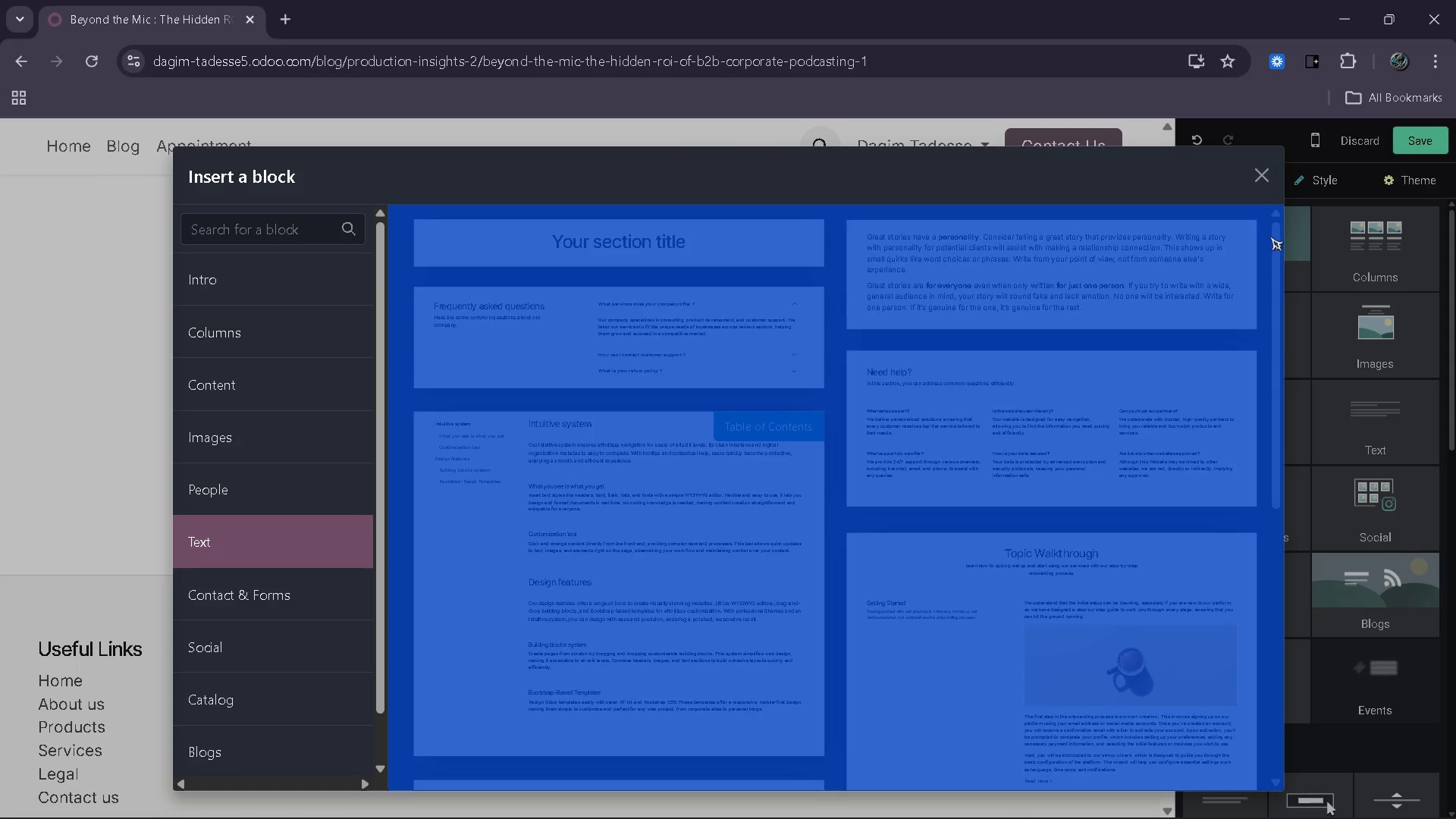 
left_click([1272, 236])
 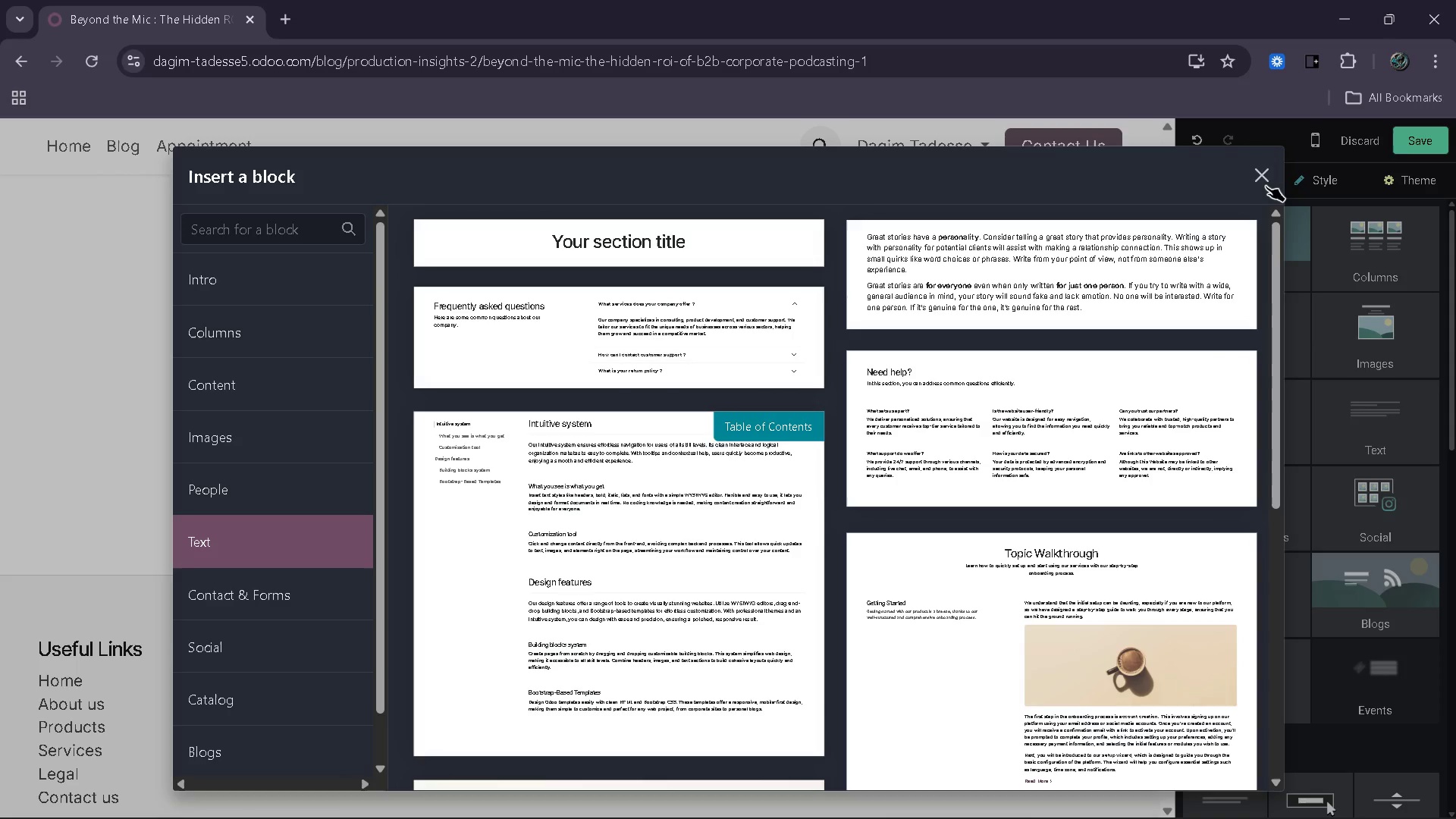 
left_click([1266, 185])
 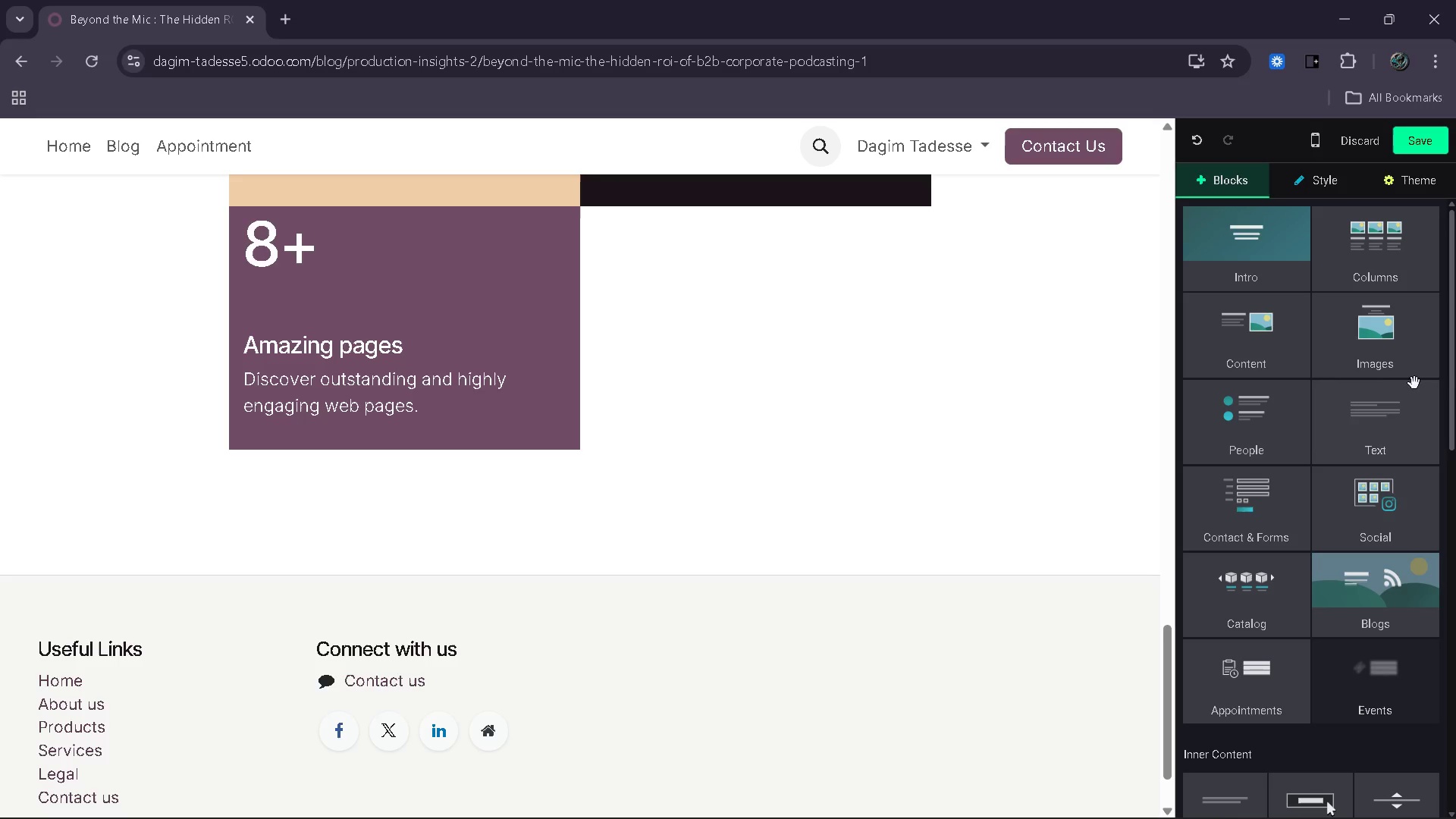 
left_click_drag(start_coordinate=[1398, 399], to_coordinate=[865, 515])
 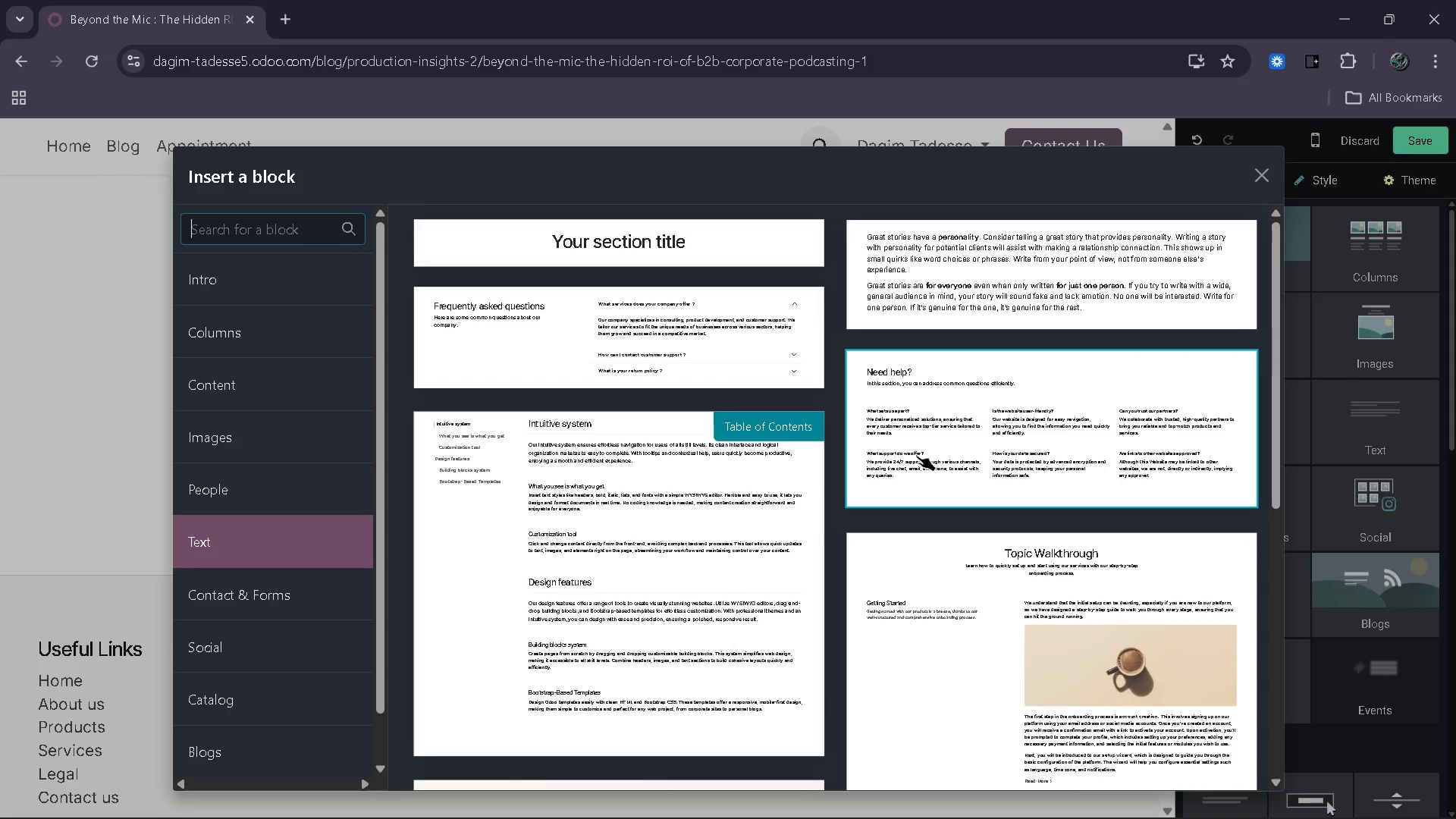 
left_click([1035, 258])
 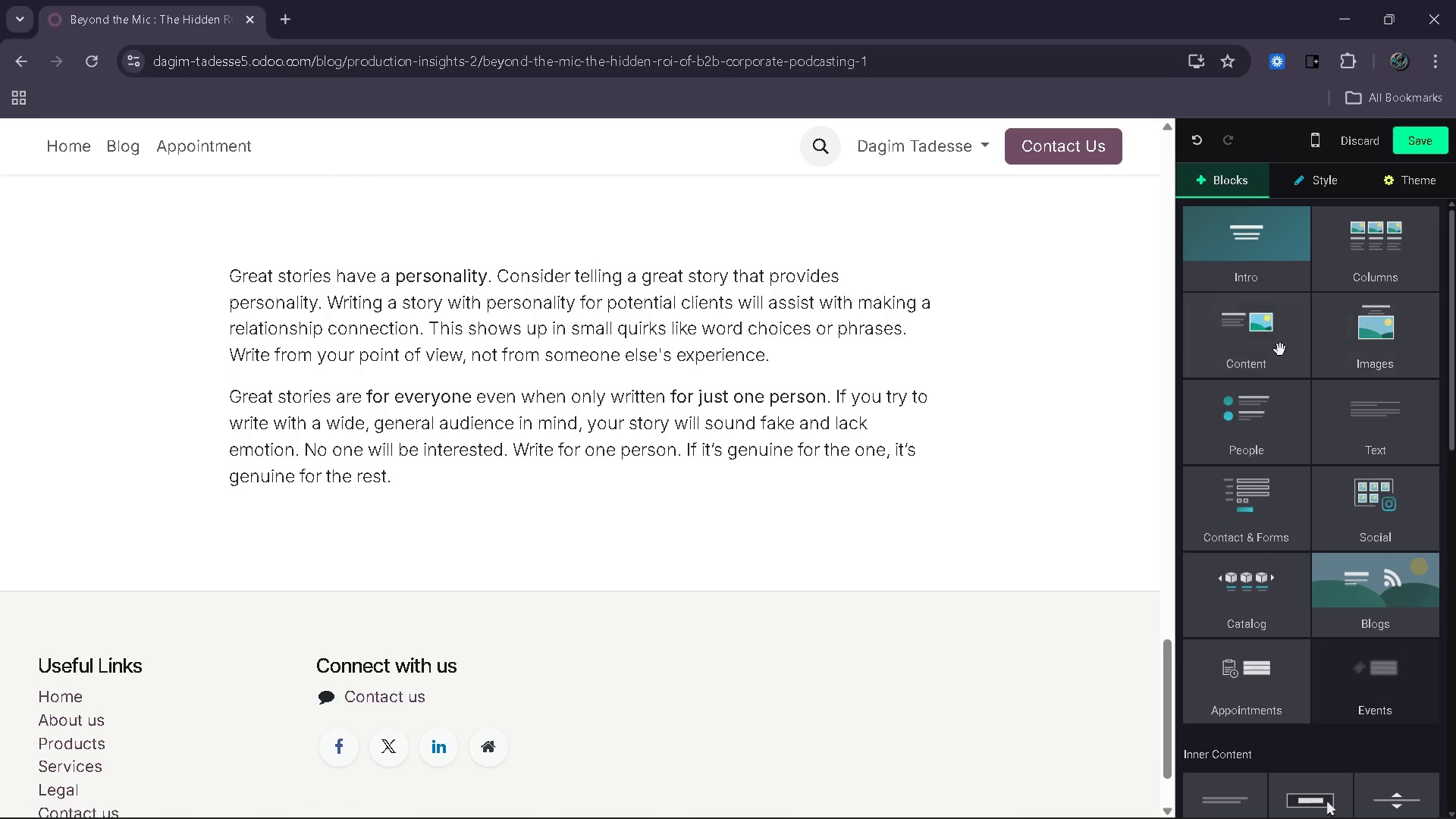 
left_click_drag(start_coordinate=[387, 494], to_coordinate=[393, 479])
 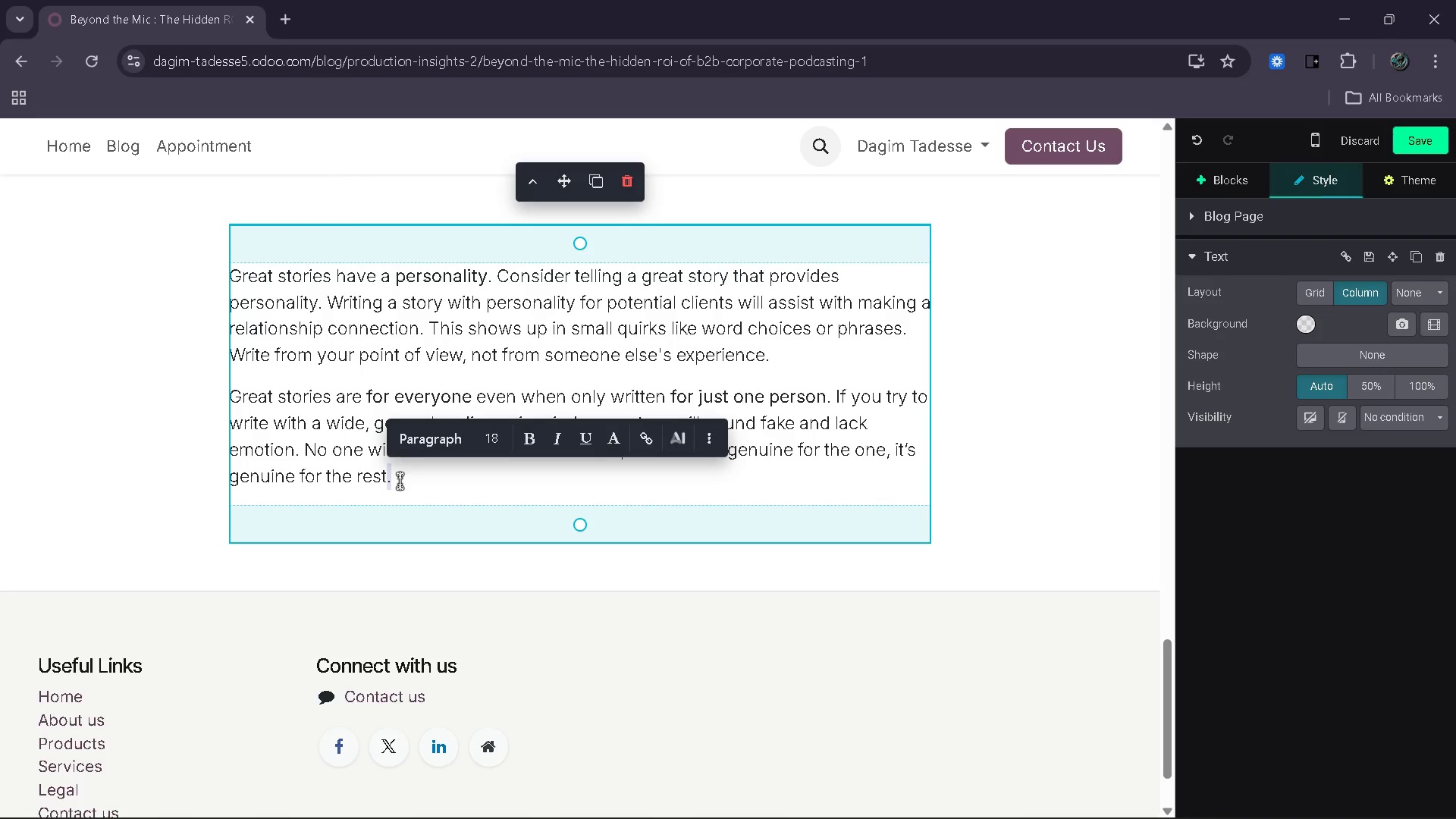 
left_click([400, 481])
 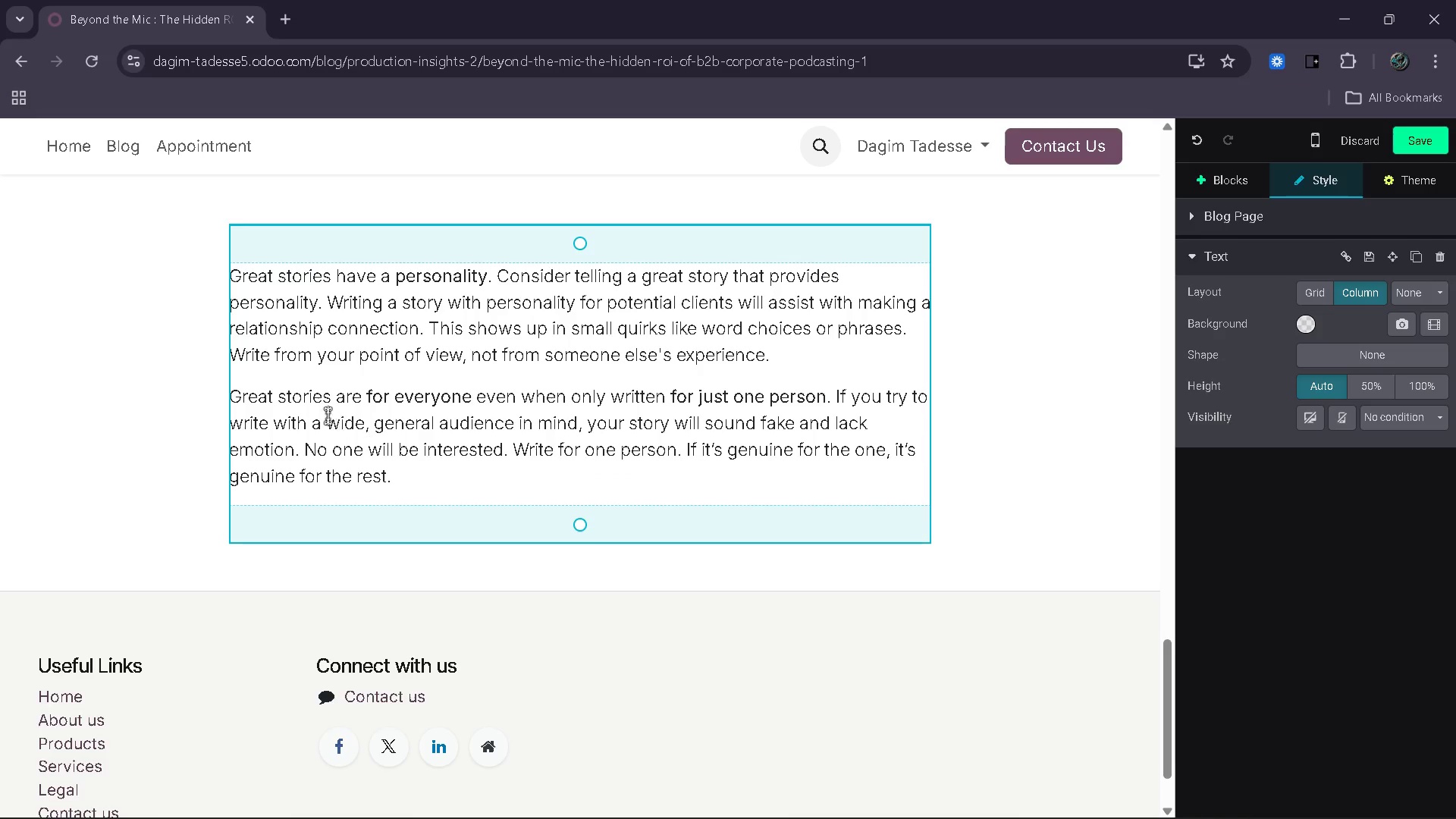 
left_click([314, 401])
 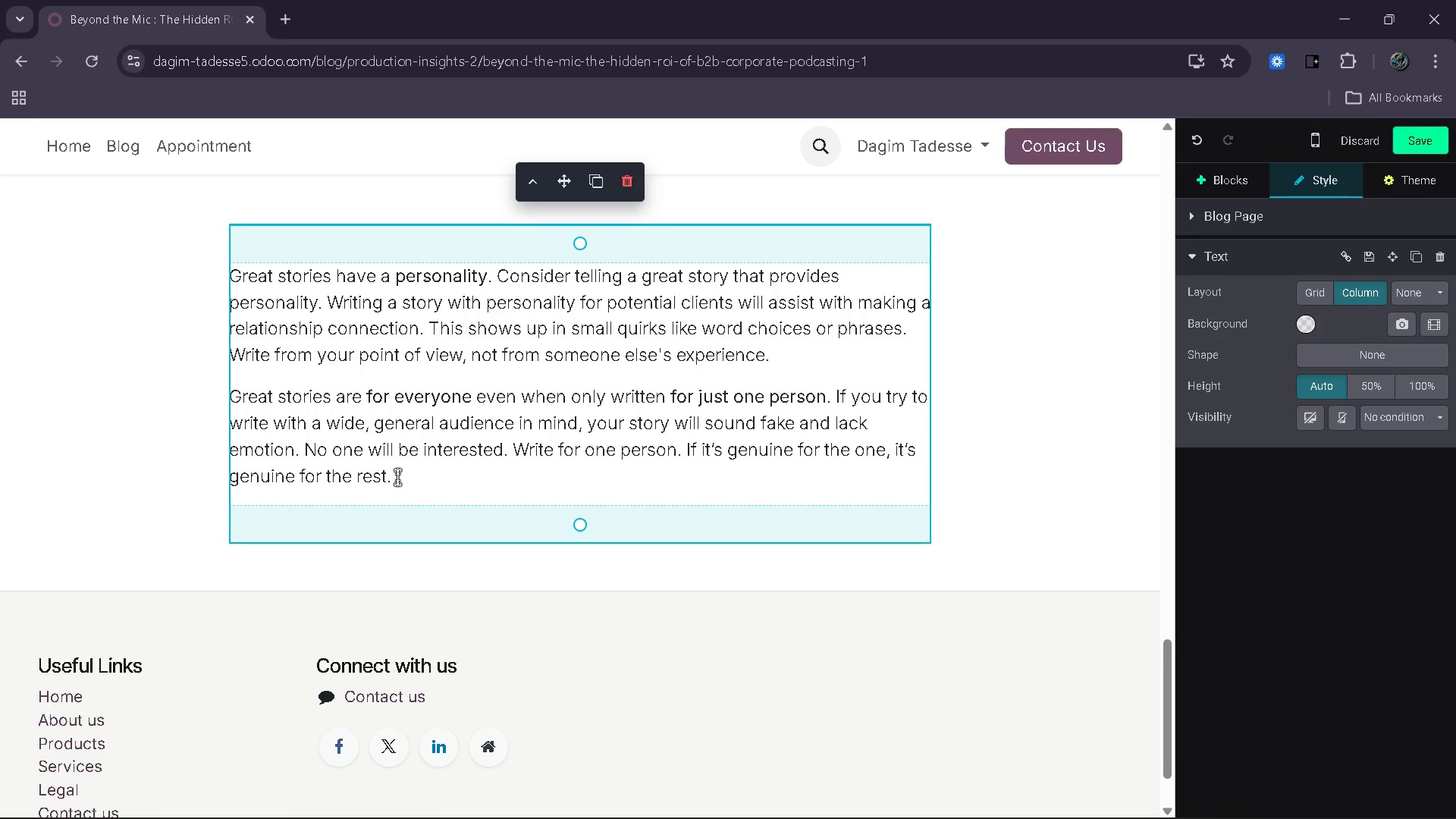 
left_click([397, 477])
 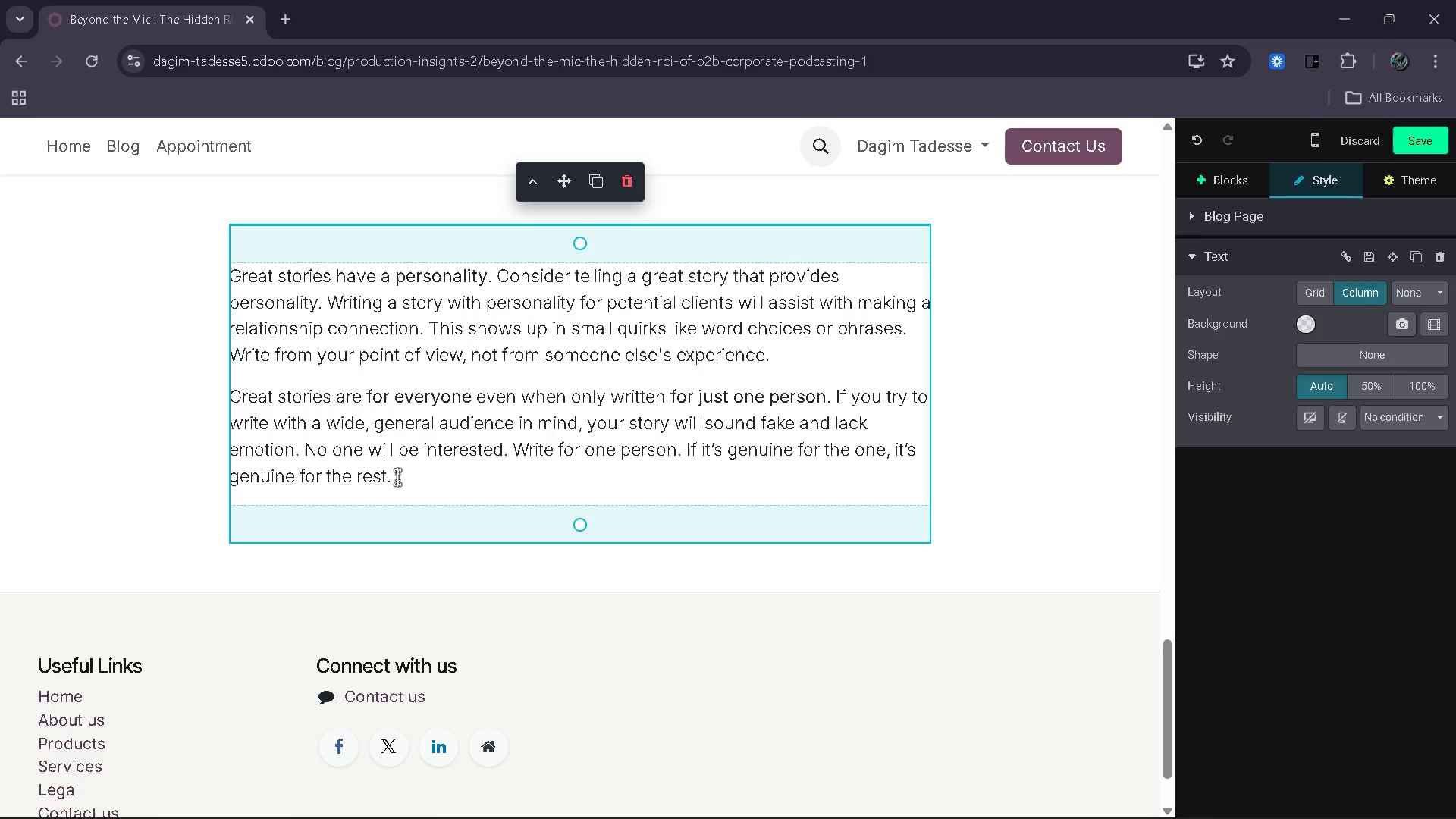 
double_click([397, 477])
 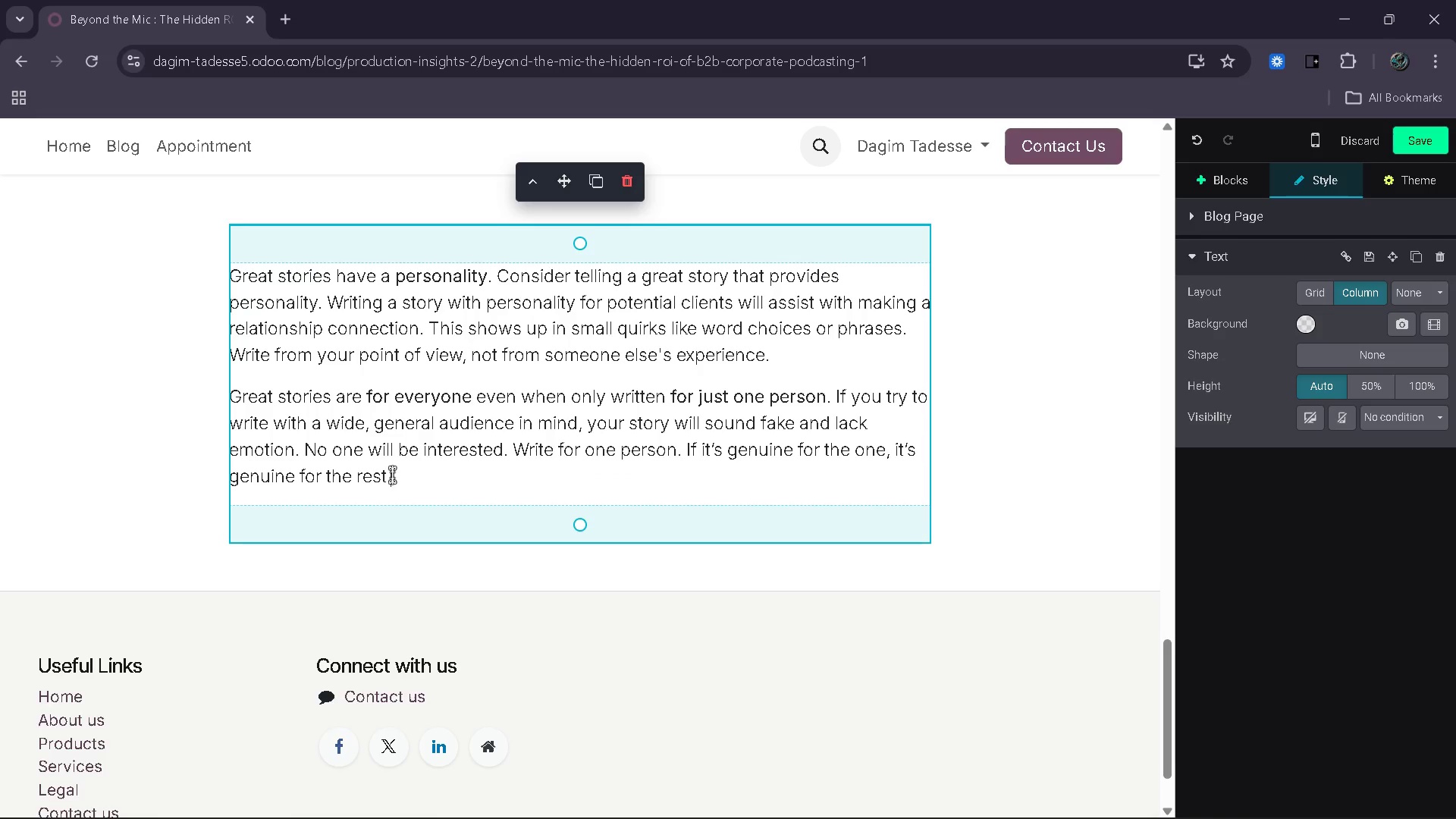 
left_click_drag(start_coordinate=[389, 473], to_coordinate=[375, 466])
 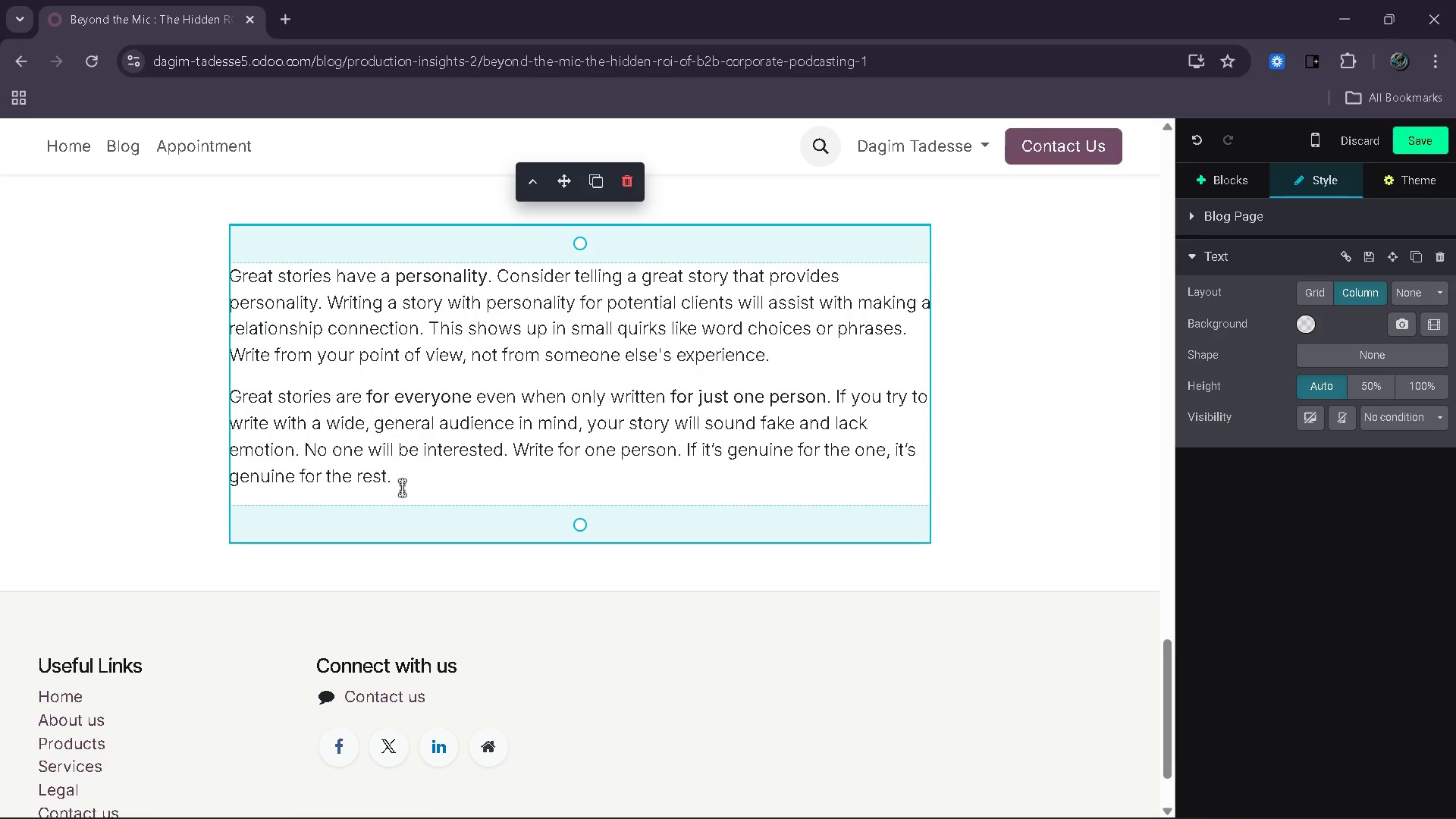 
left_click([406, 481])
 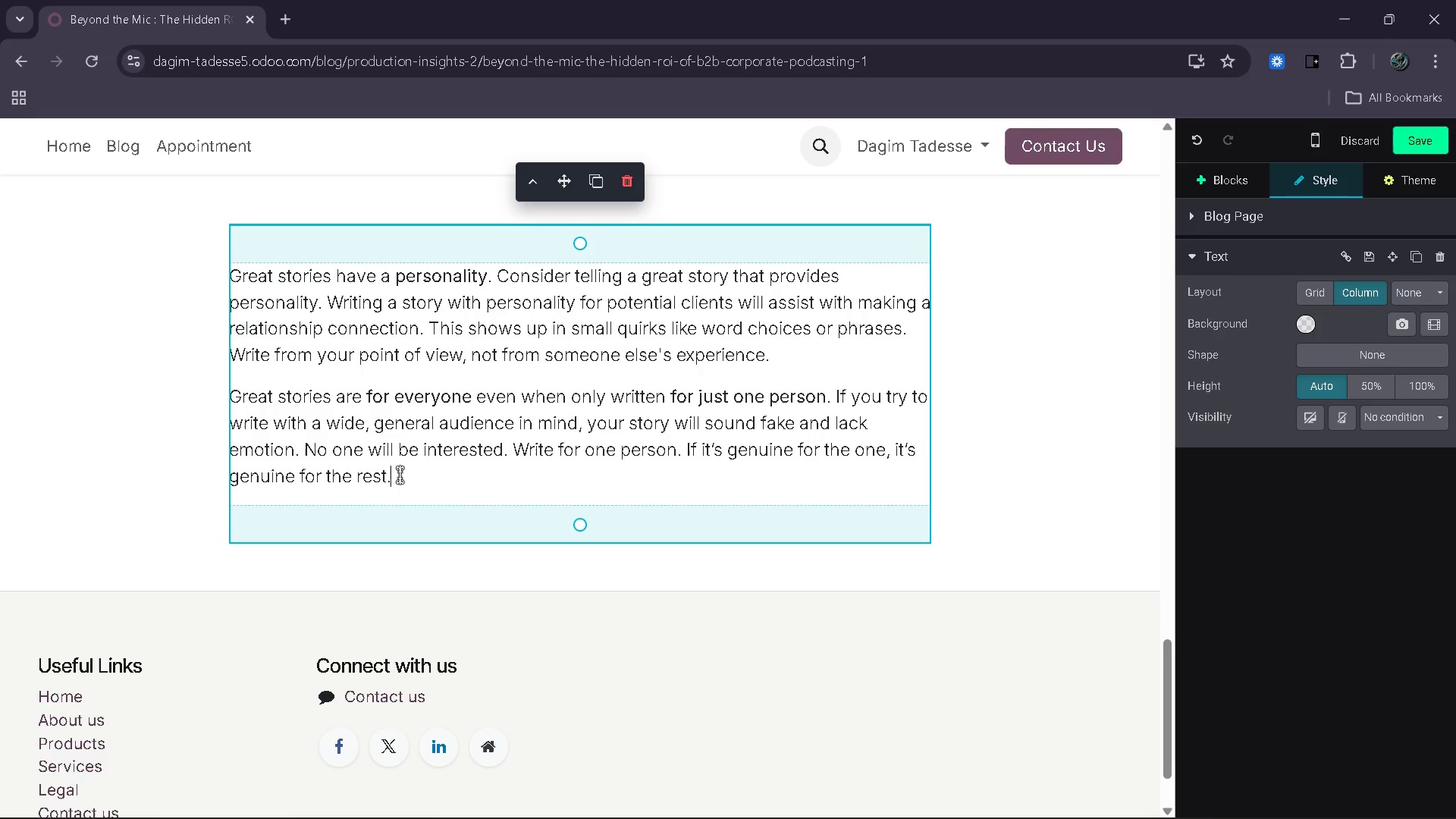 
left_click_drag(start_coordinate=[383, 449], to_coordinate=[332, 303])
 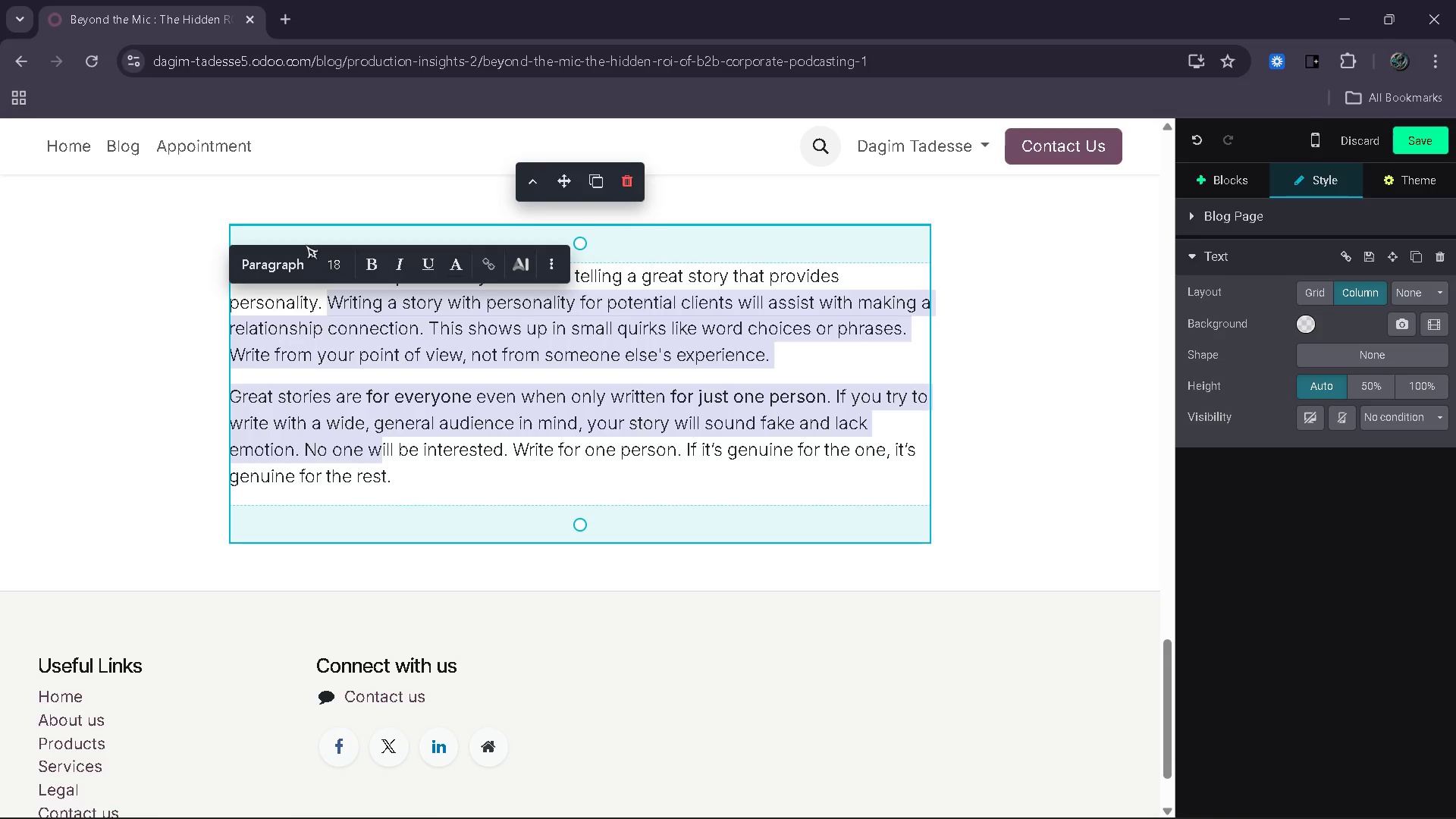 
left_click([306, 245])
 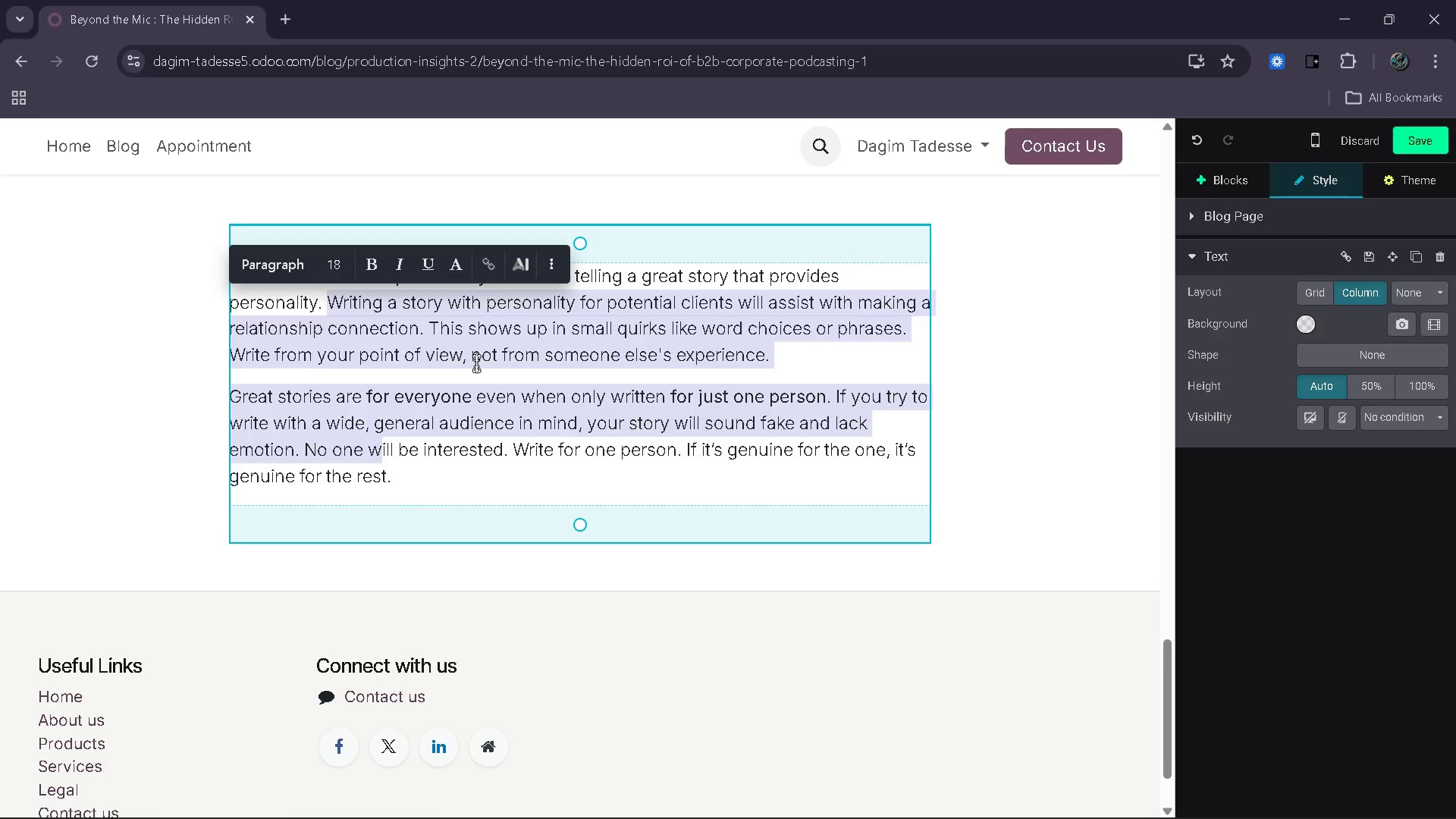 
key(Backspace)
 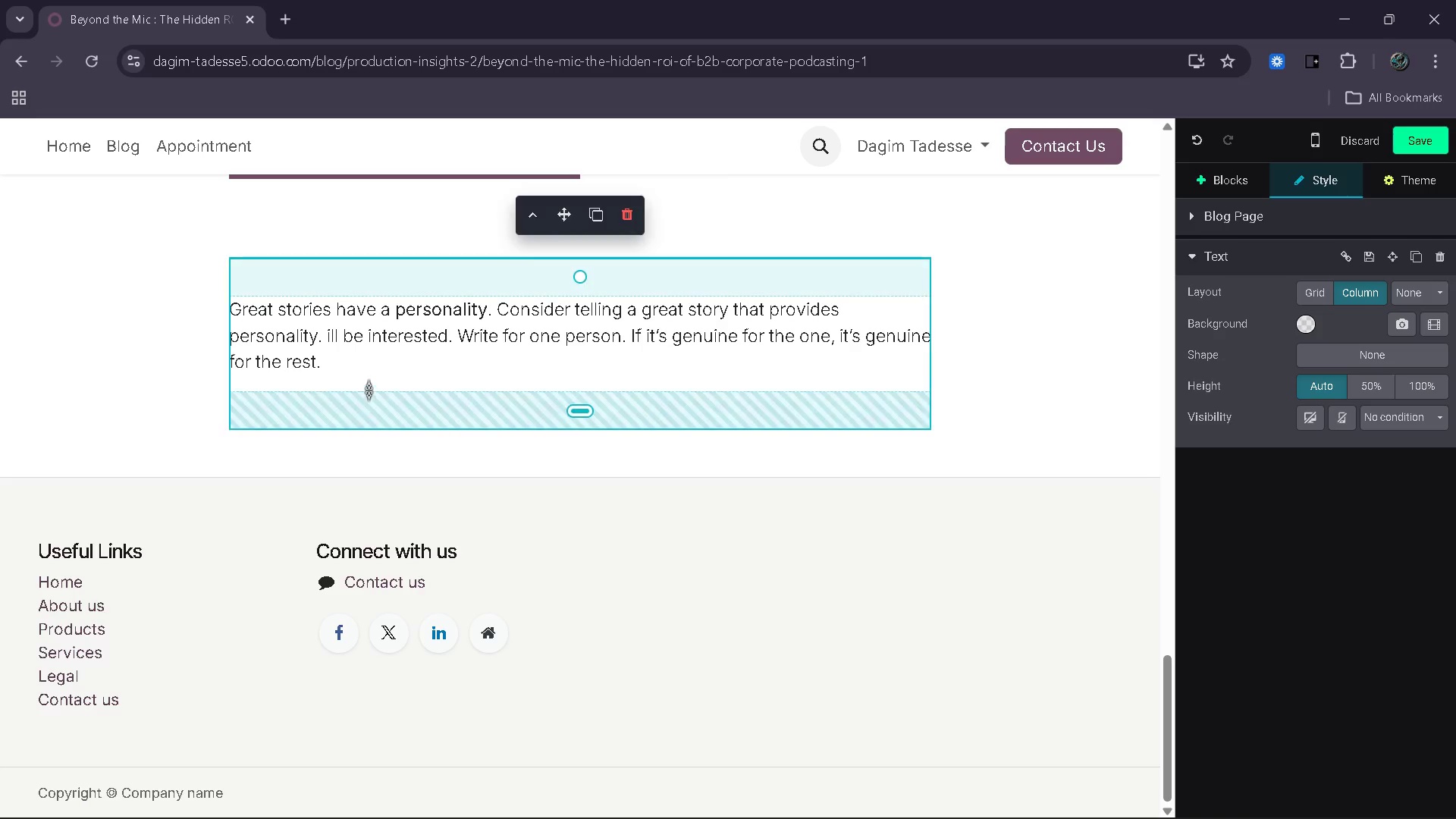 
left_click_drag(start_coordinate=[363, 375], to_coordinate=[299, 308])
 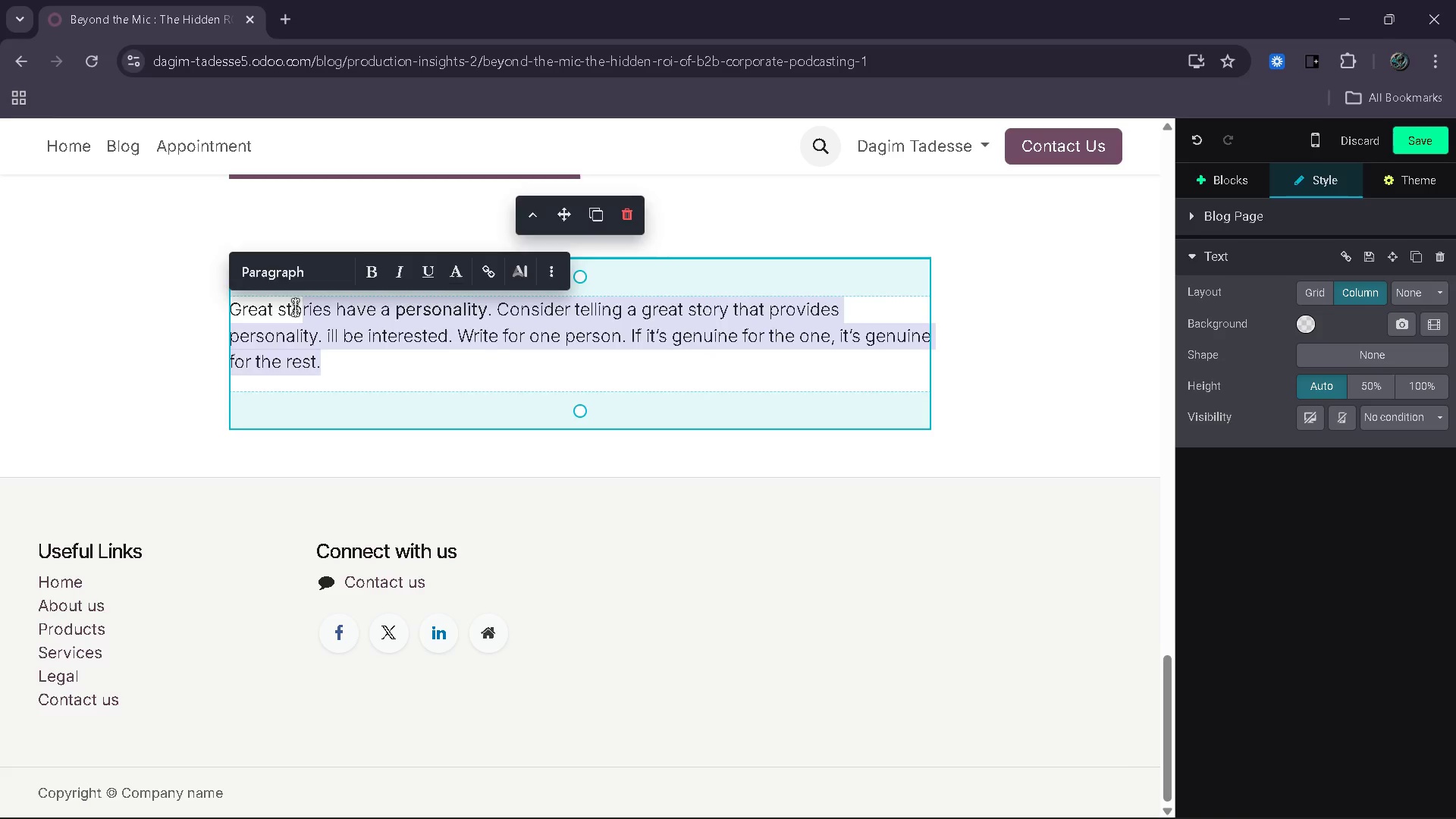 
key(Backspace)
 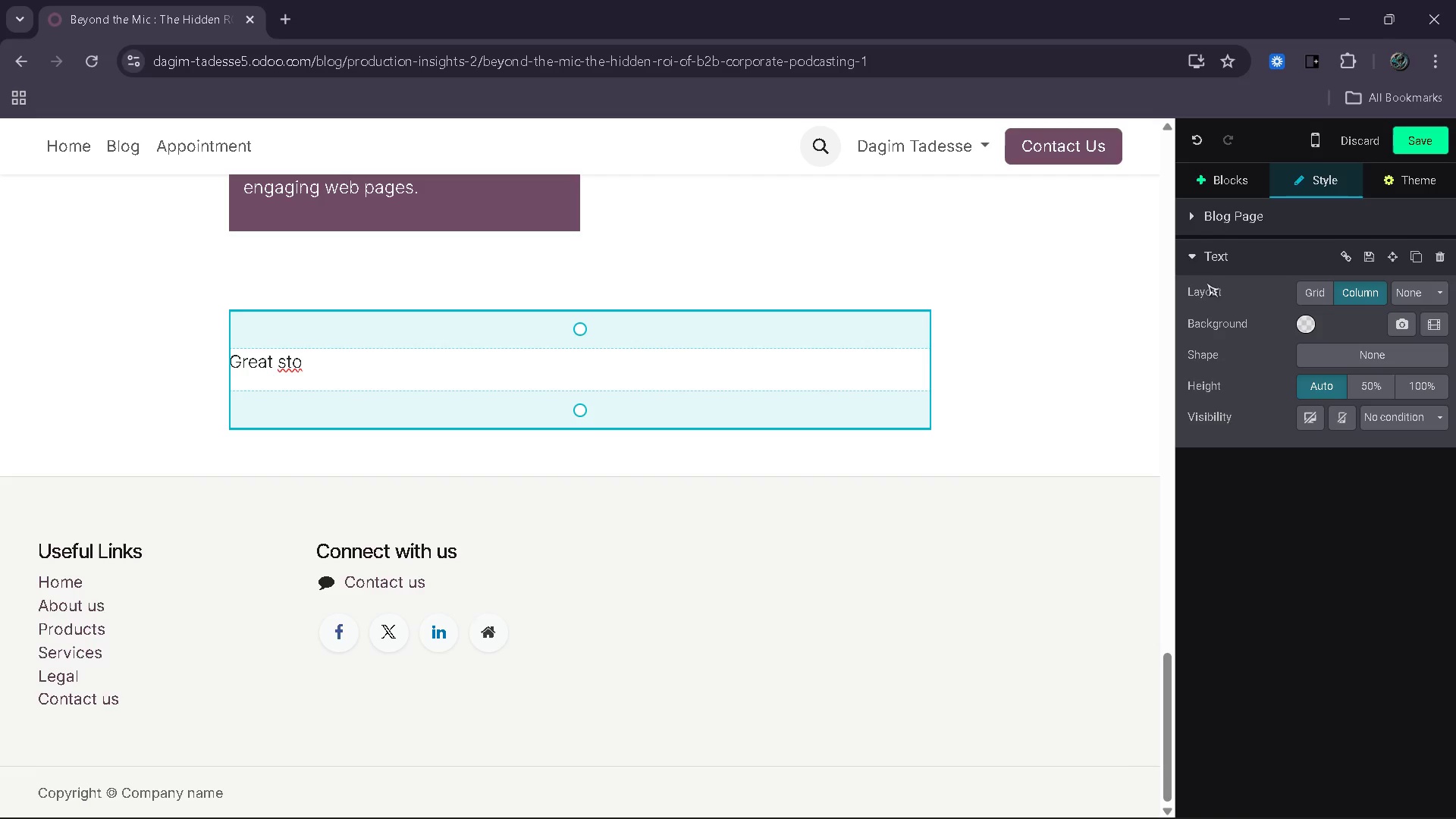 
left_click([1210, 168])
 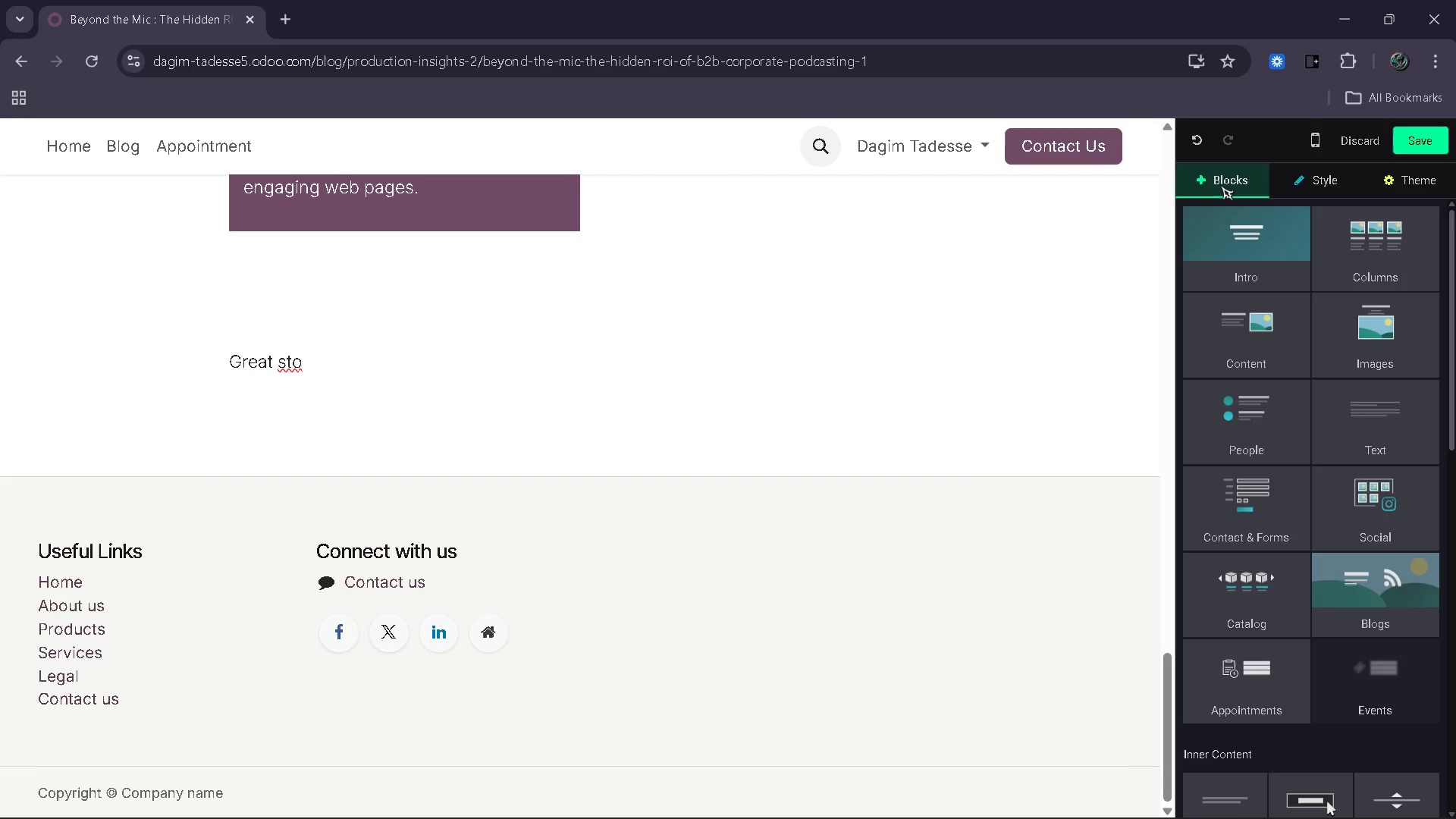 
wait(10.58)
 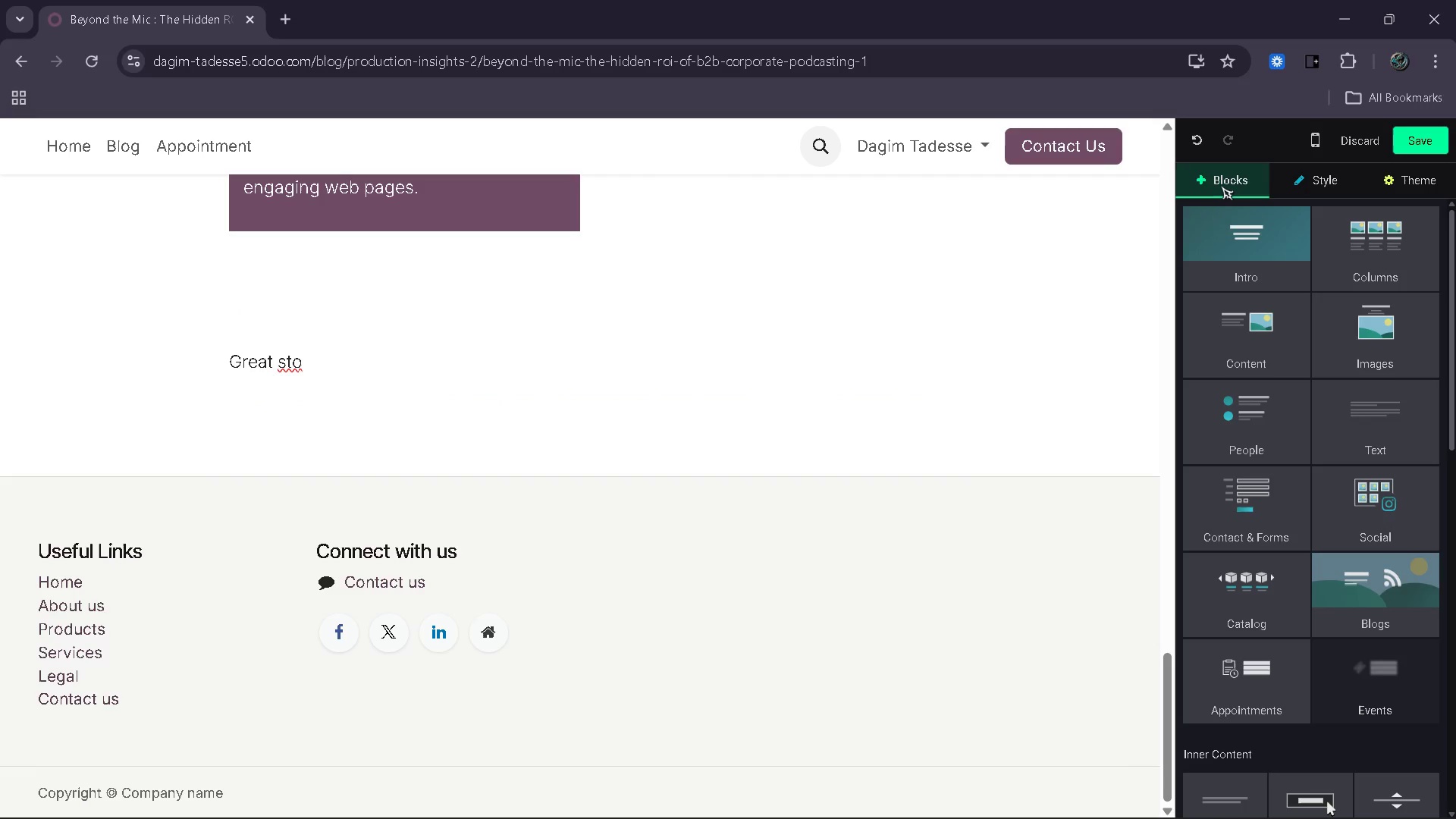 
left_click([1258, 499])
 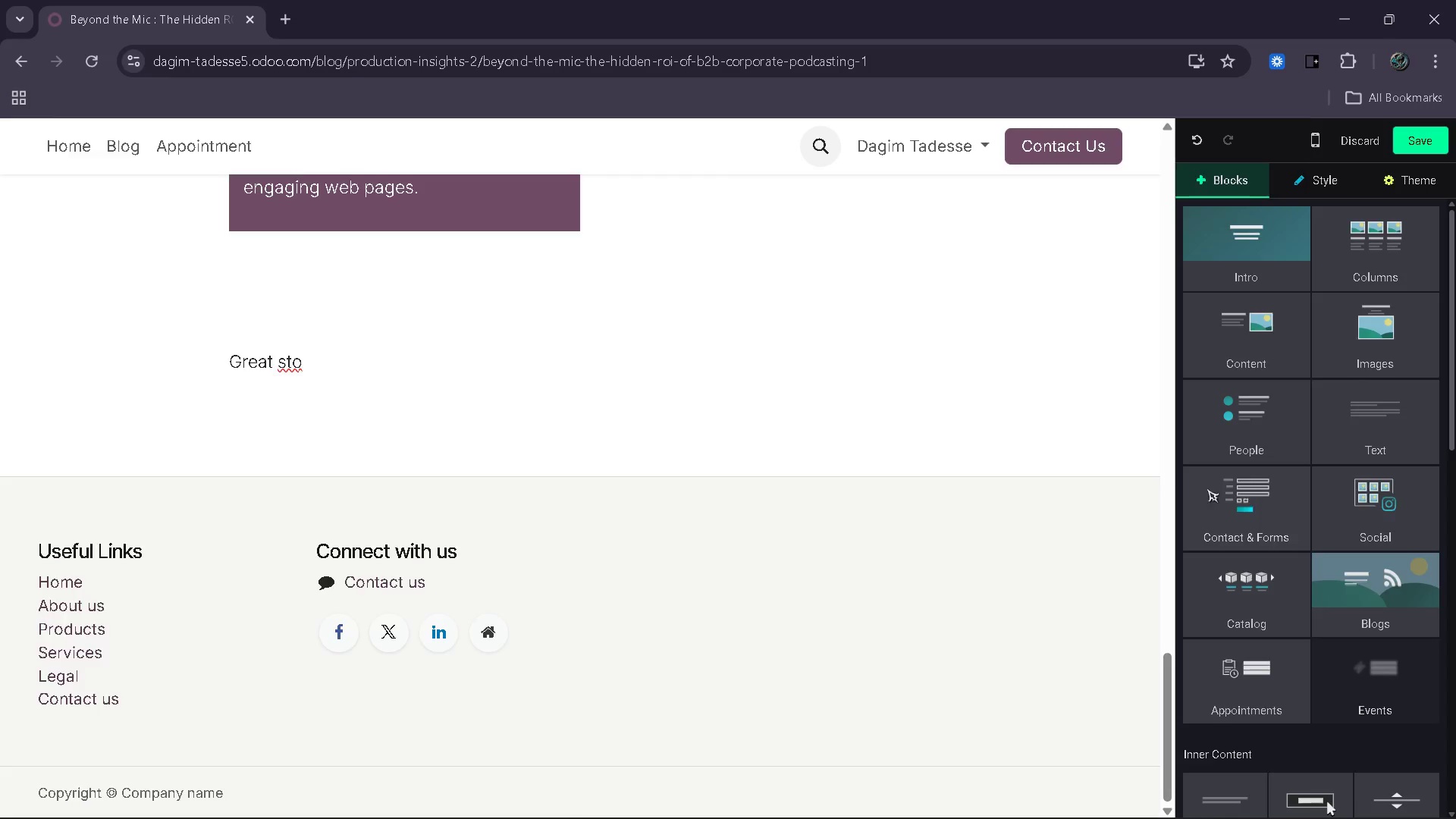 
left_click_drag(start_coordinate=[1254, 498], to_coordinate=[1178, 483])
 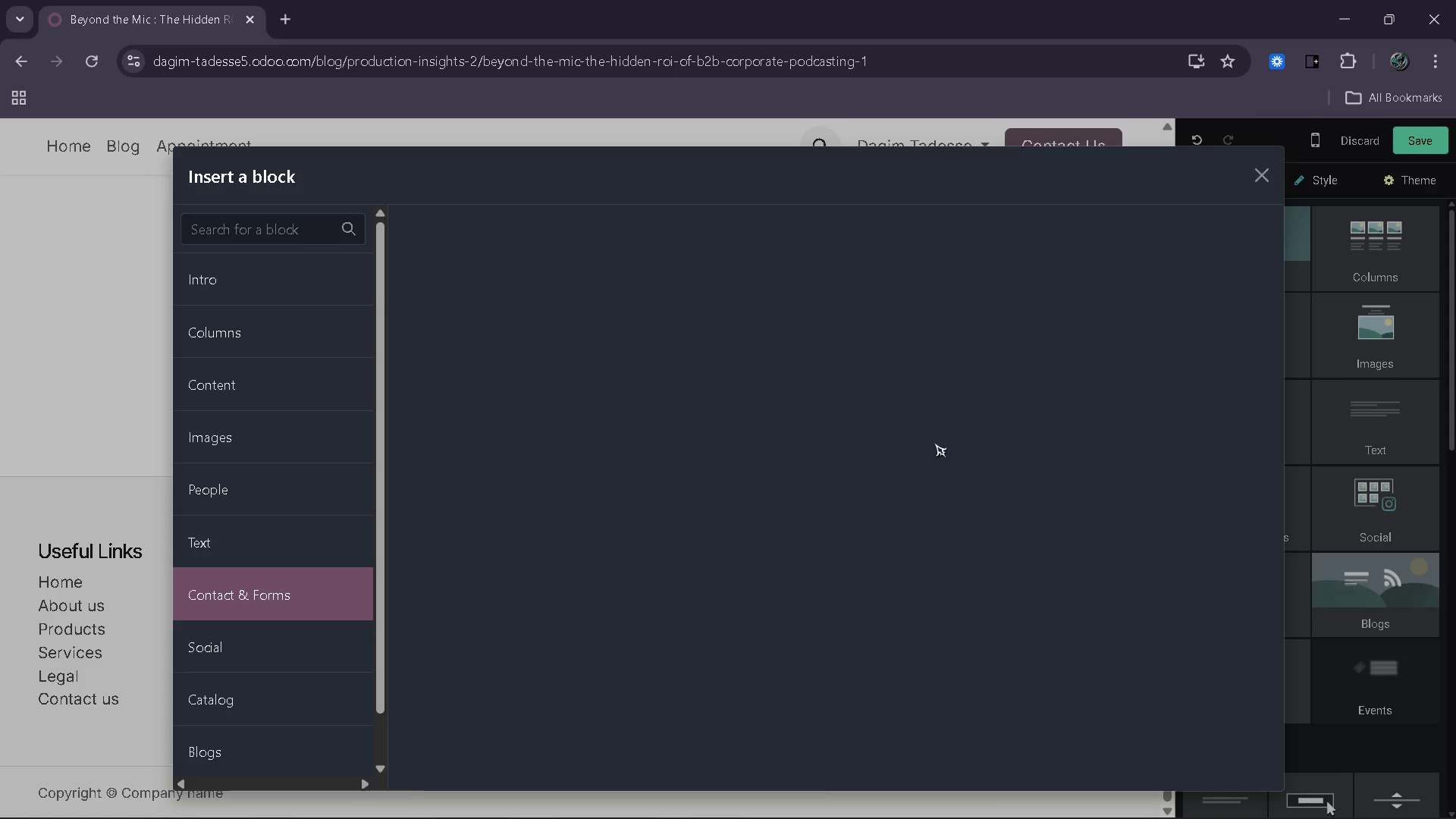 
left_click_drag(start_coordinate=[961, 445], to_coordinate=[906, 420])
 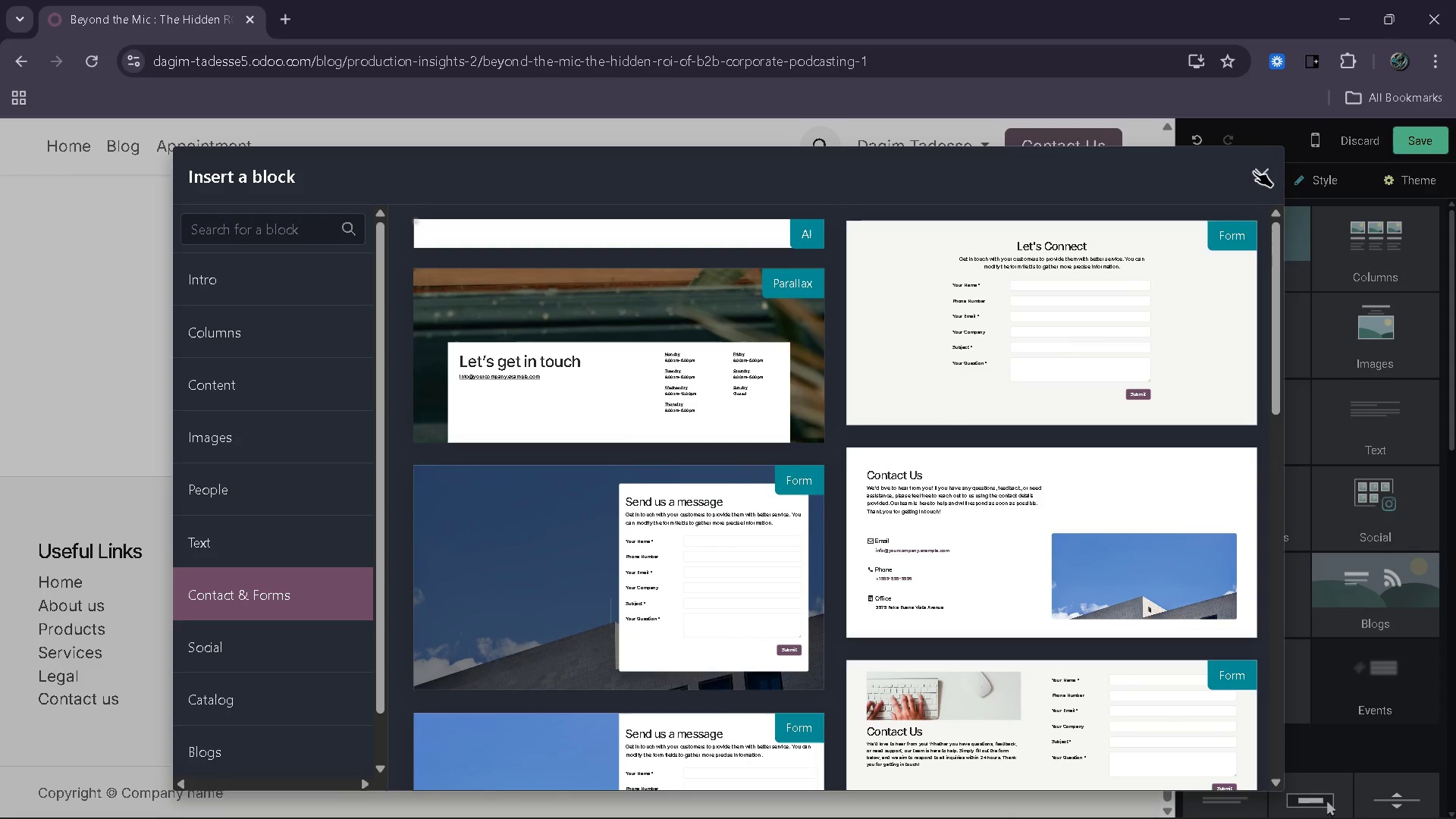 
left_click([1254, 171])
 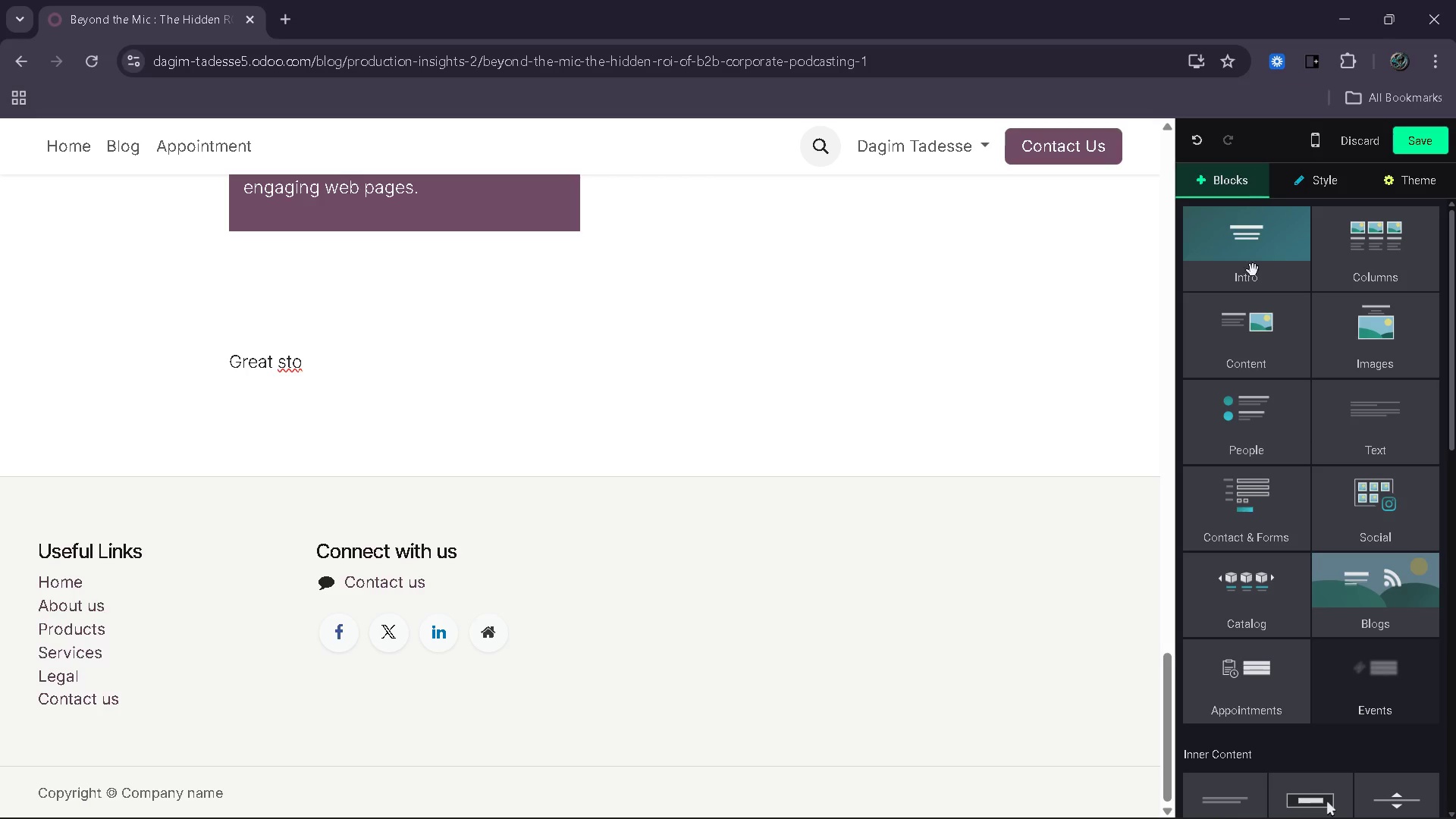 
mouse_move([1227, 390])
 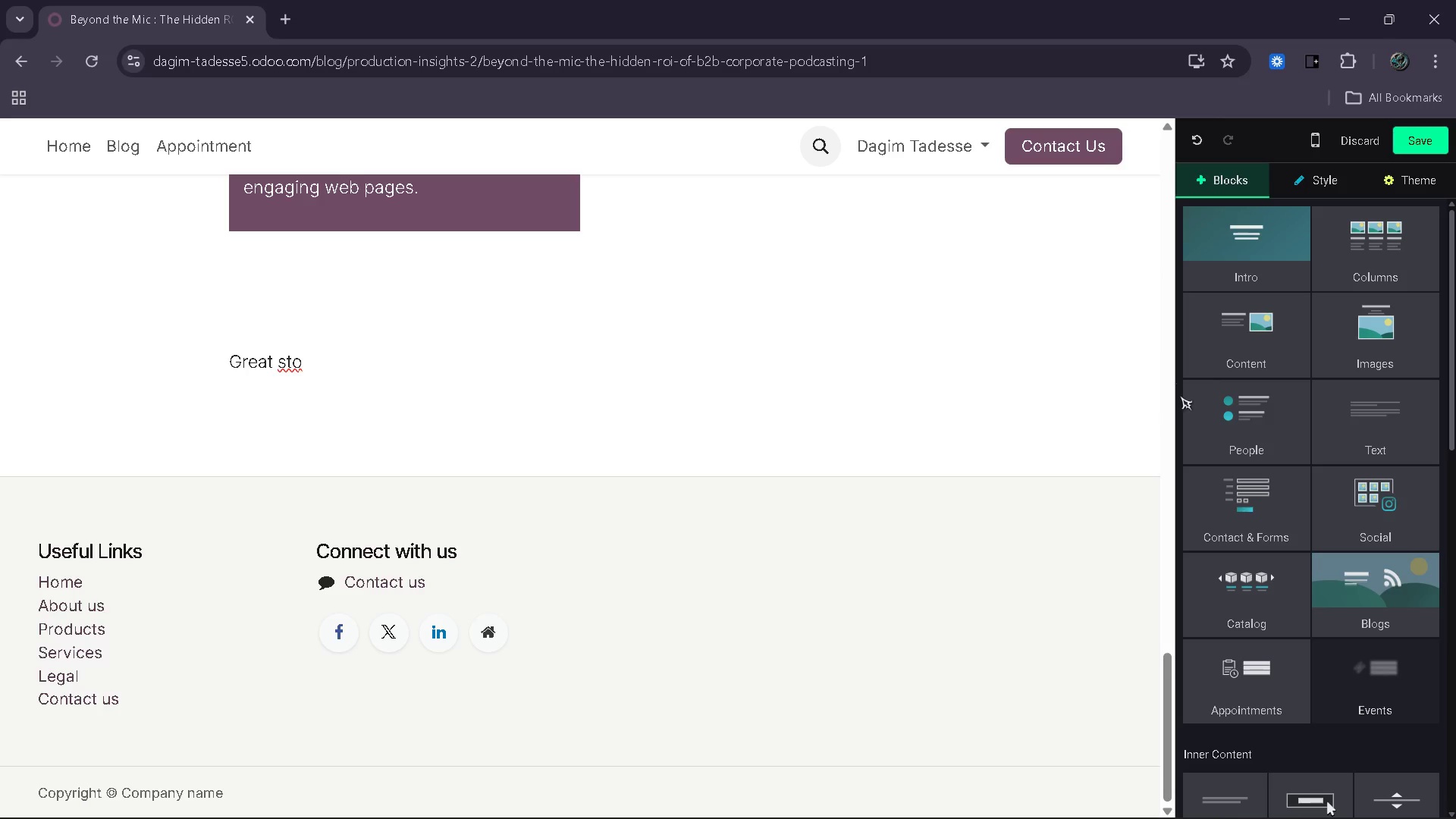 
mouse_move([1217, 416])
 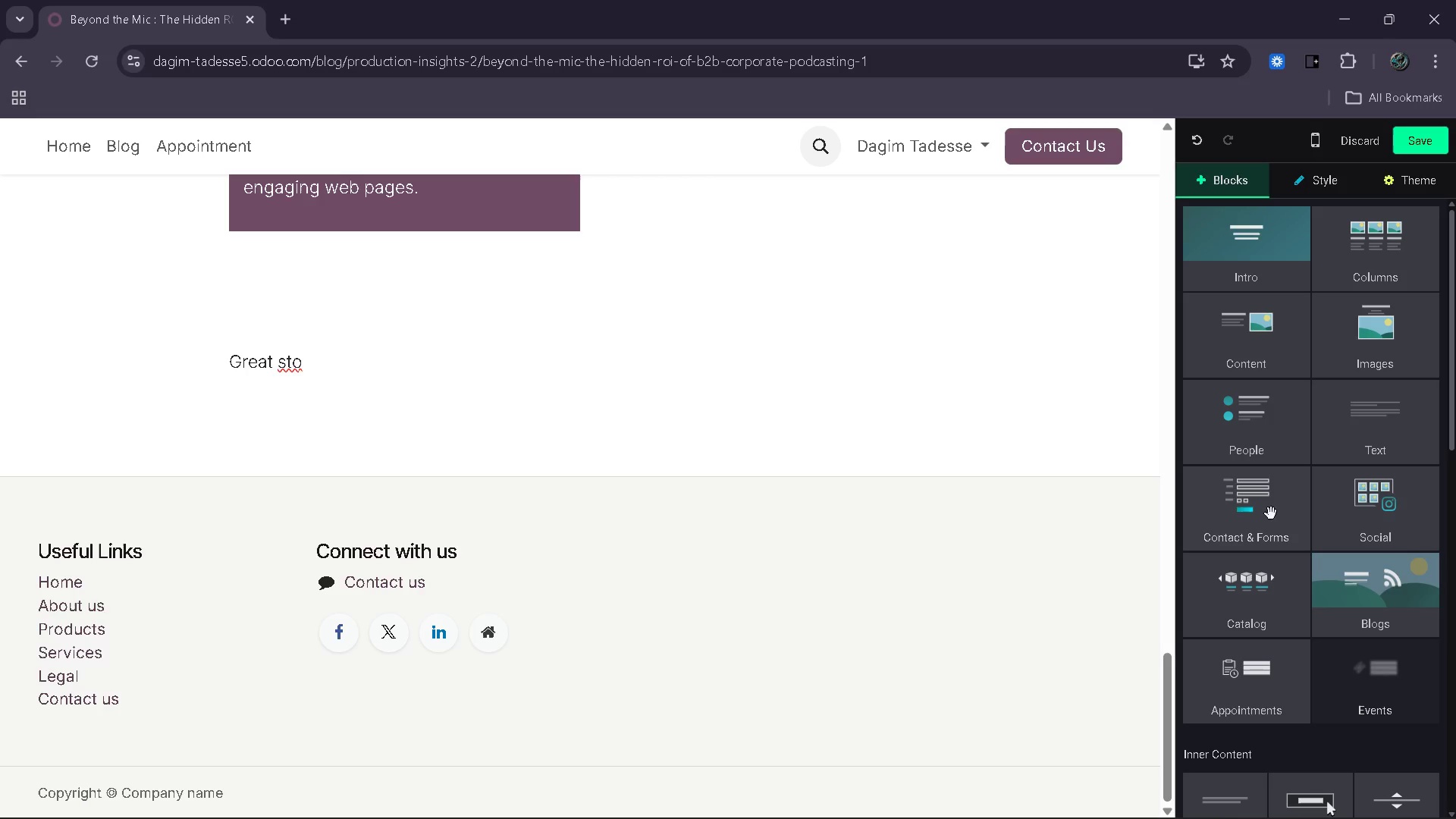 
left_click_drag(start_coordinate=[1269, 514], to_coordinate=[1197, 501])
 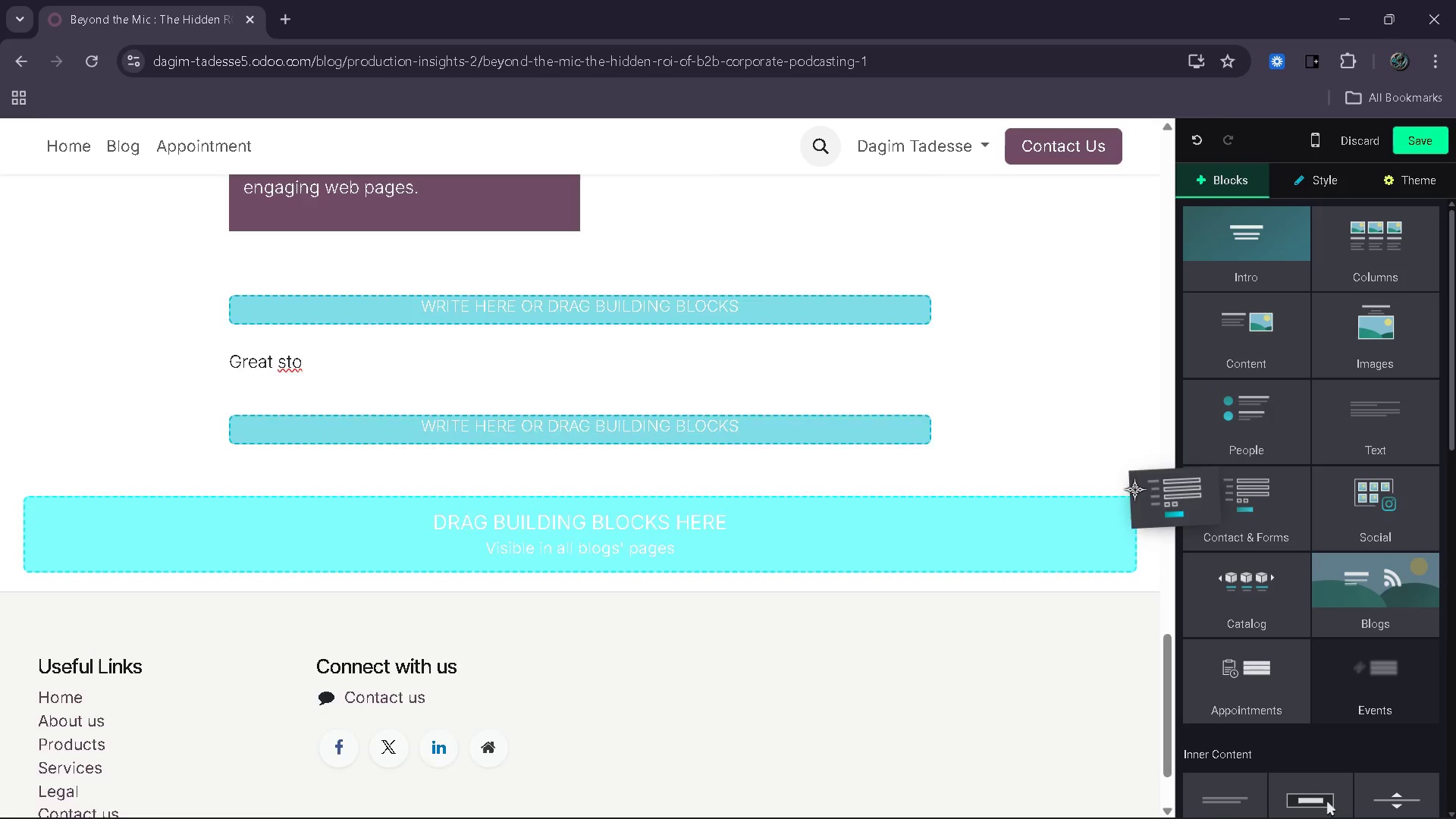 
left_click_drag(start_coordinate=[1163, 495], to_coordinate=[1006, 480])
 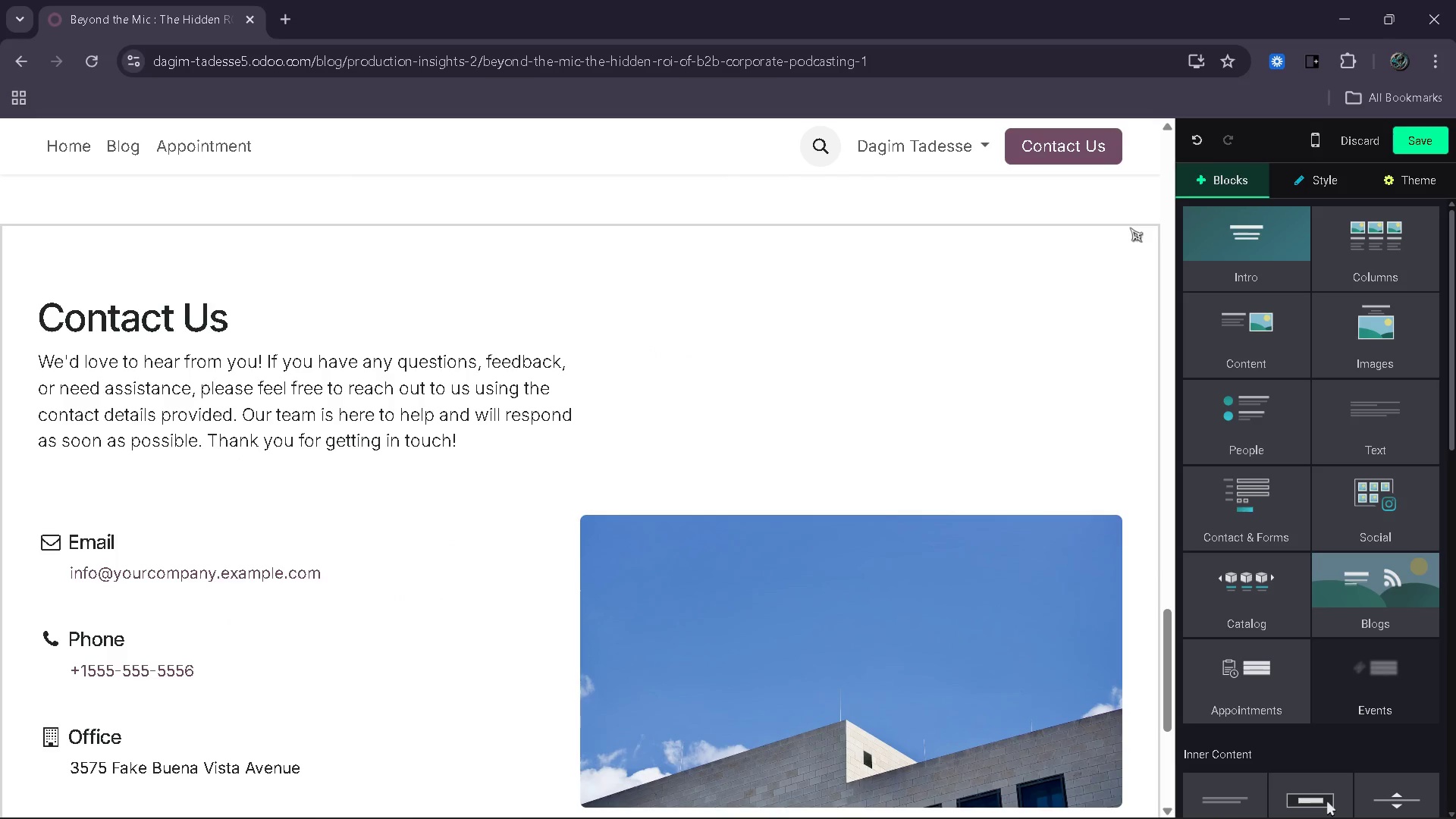 
key(Control+Z)
 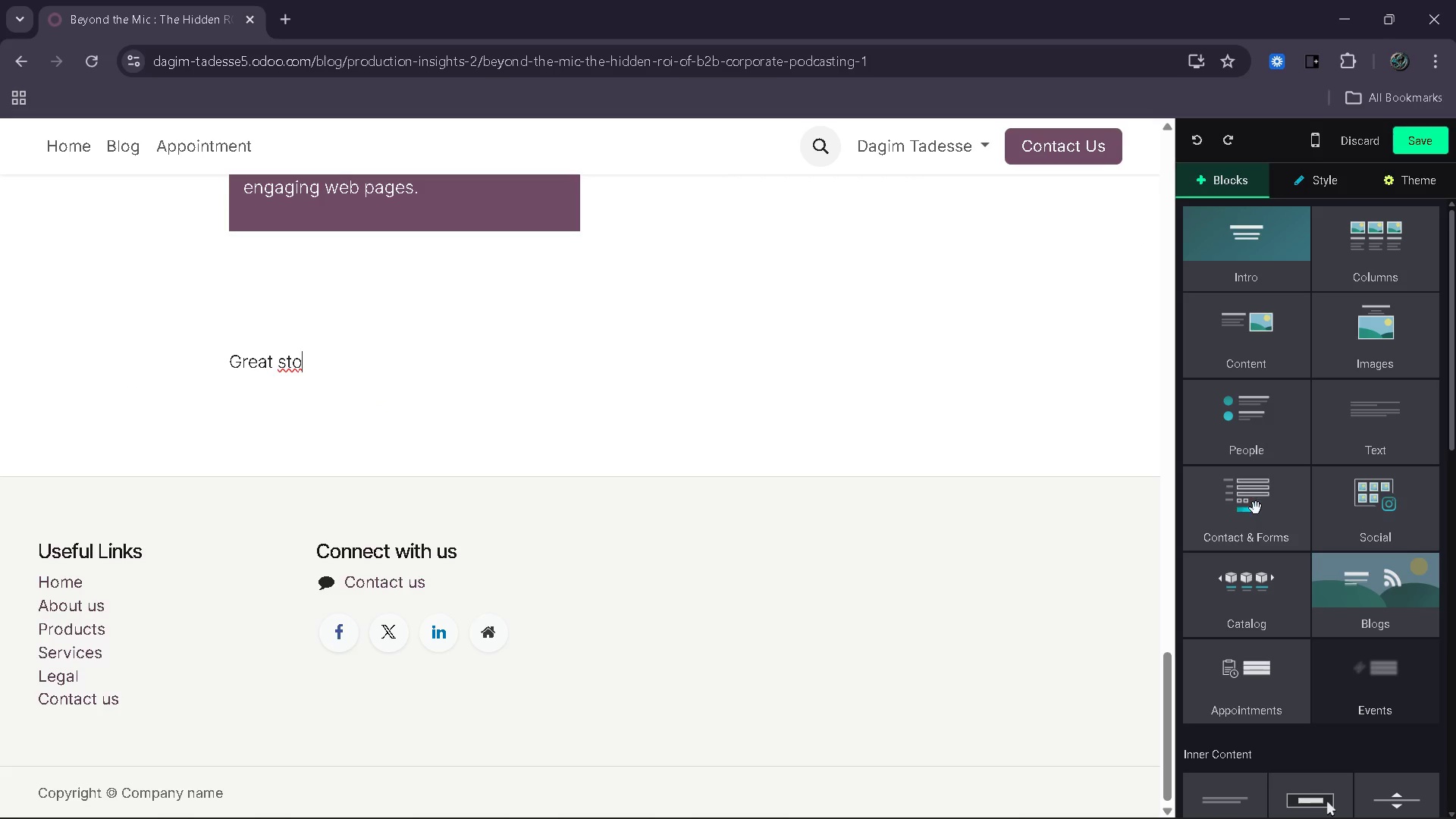 
left_click([1254, 507])
 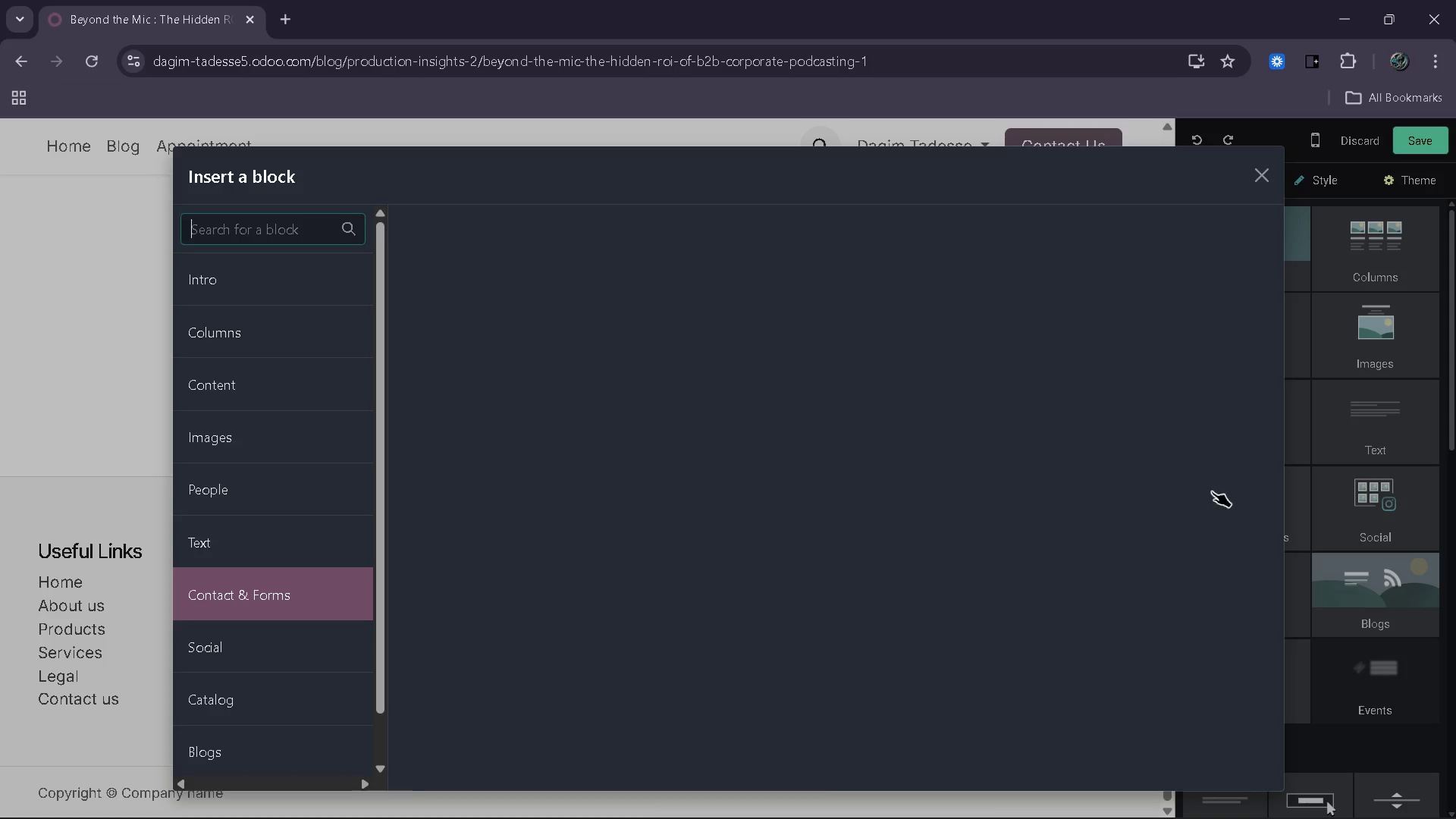 
left_click_drag(start_coordinate=[1227, 497], to_coordinate=[1084, 453])
 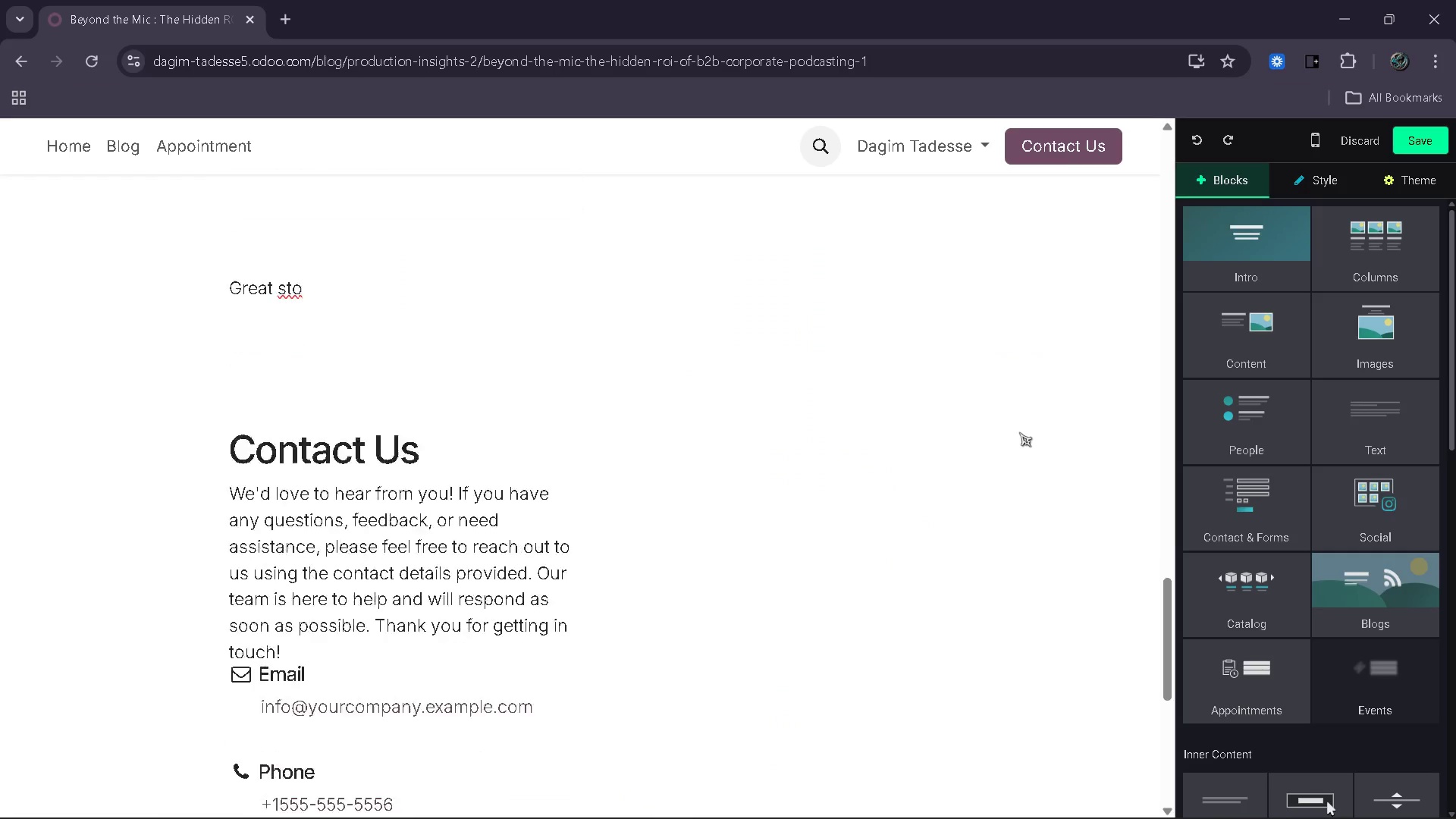 
left_click_drag(start_coordinate=[1018, 434], to_coordinate=[1102, 401])
 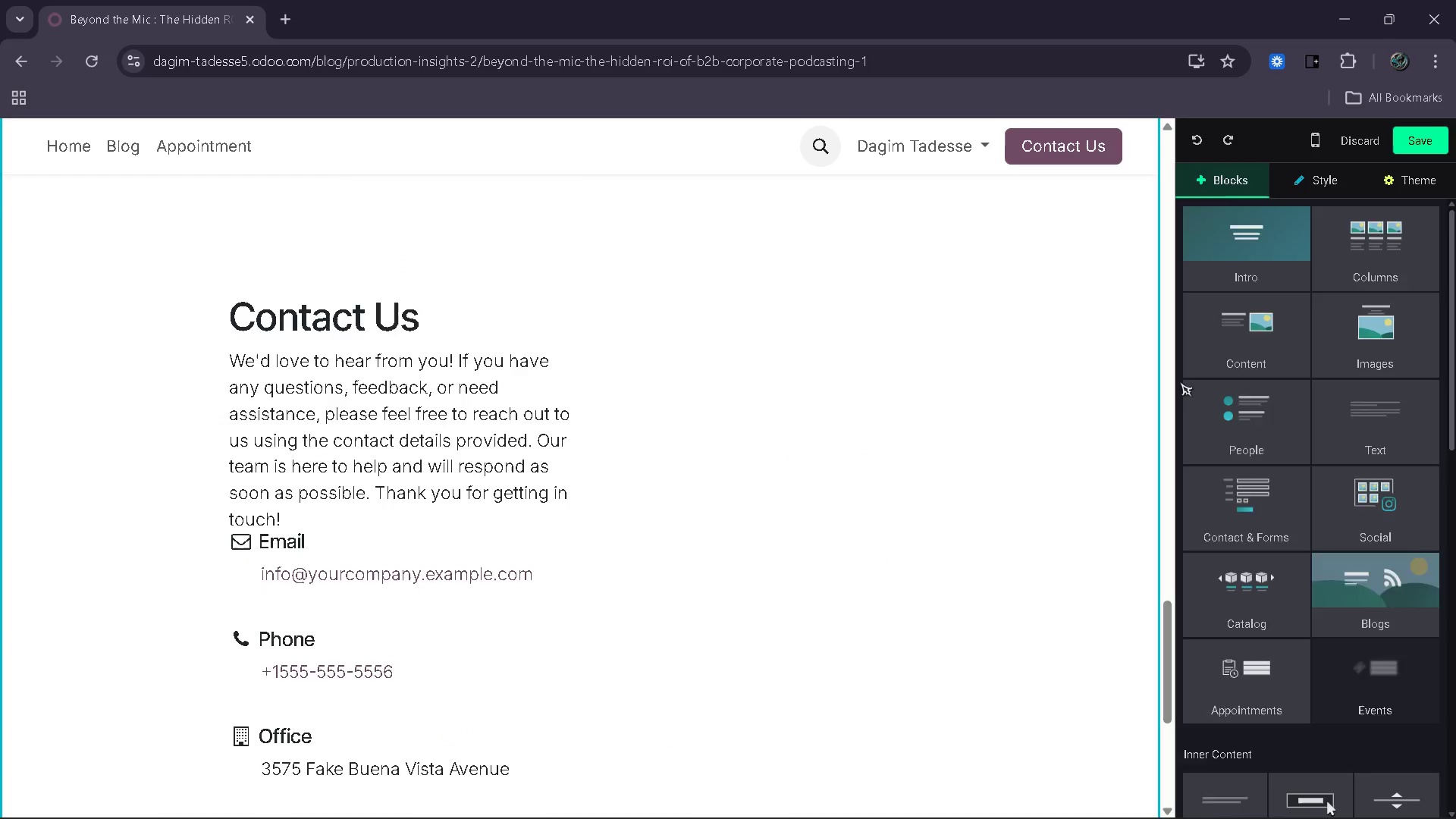 
key(Control+ControlLeft)
 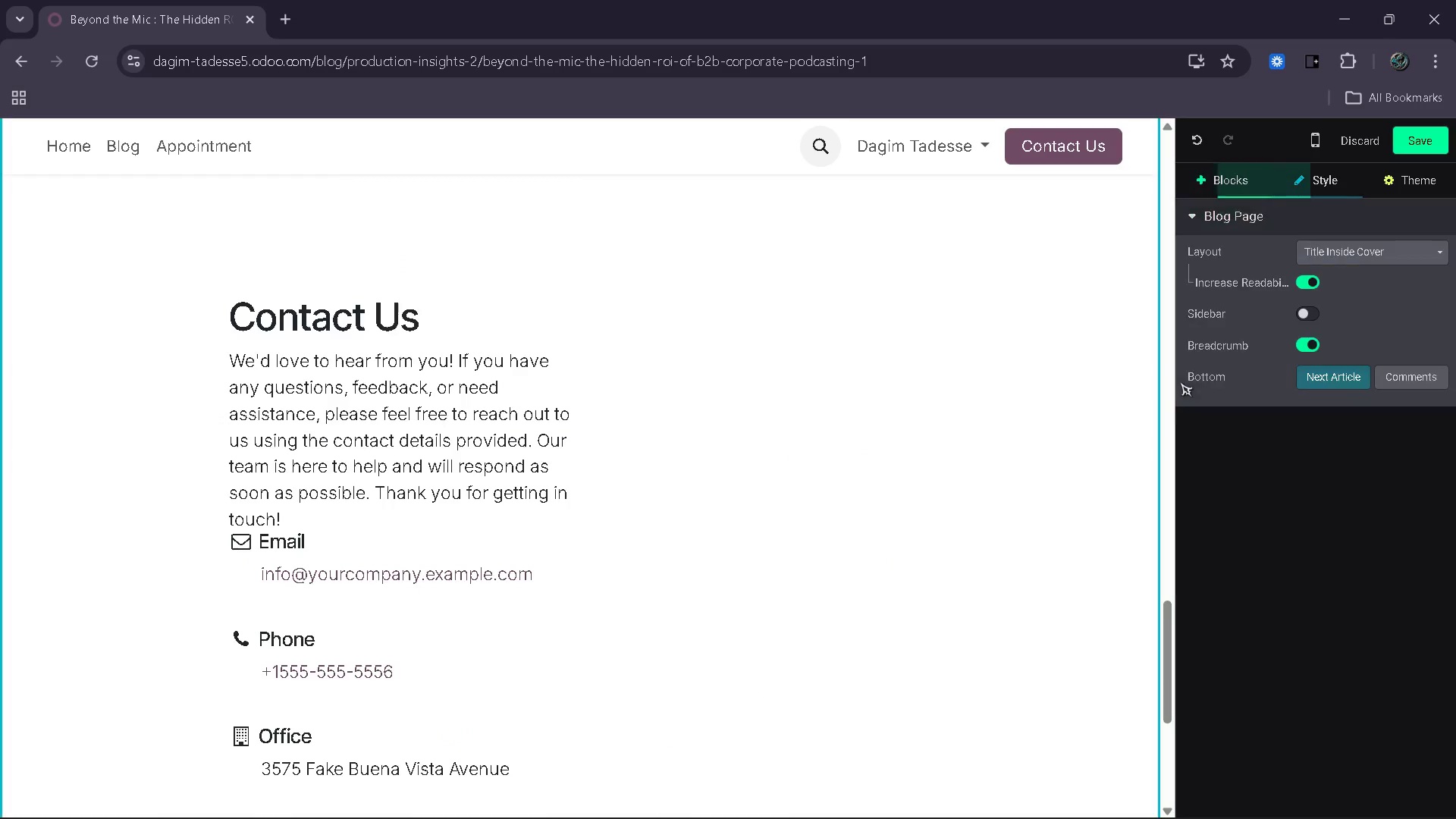 
key(Control+Z)
 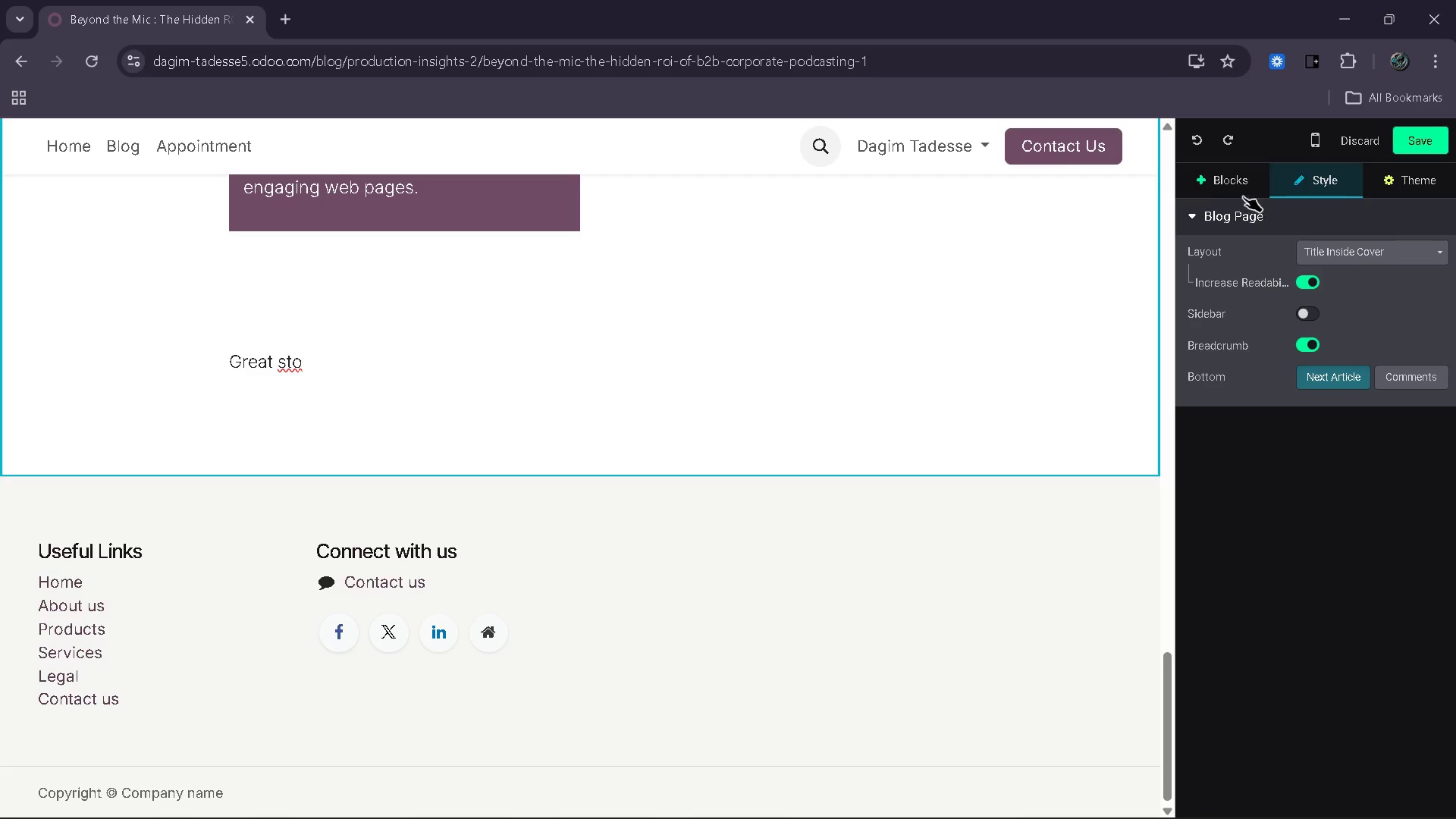 
left_click([1235, 180])
 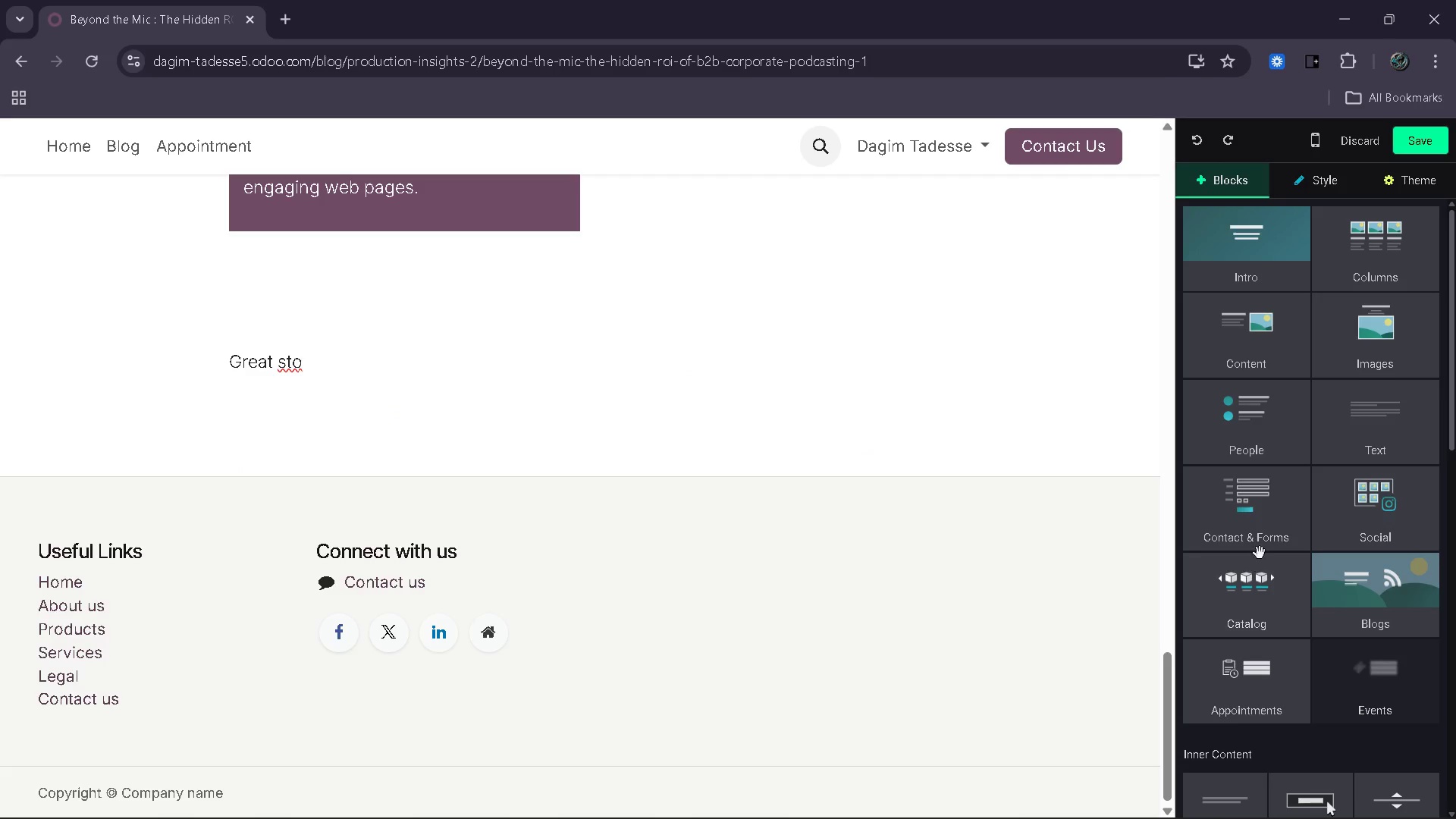 
left_click([1258, 510])
 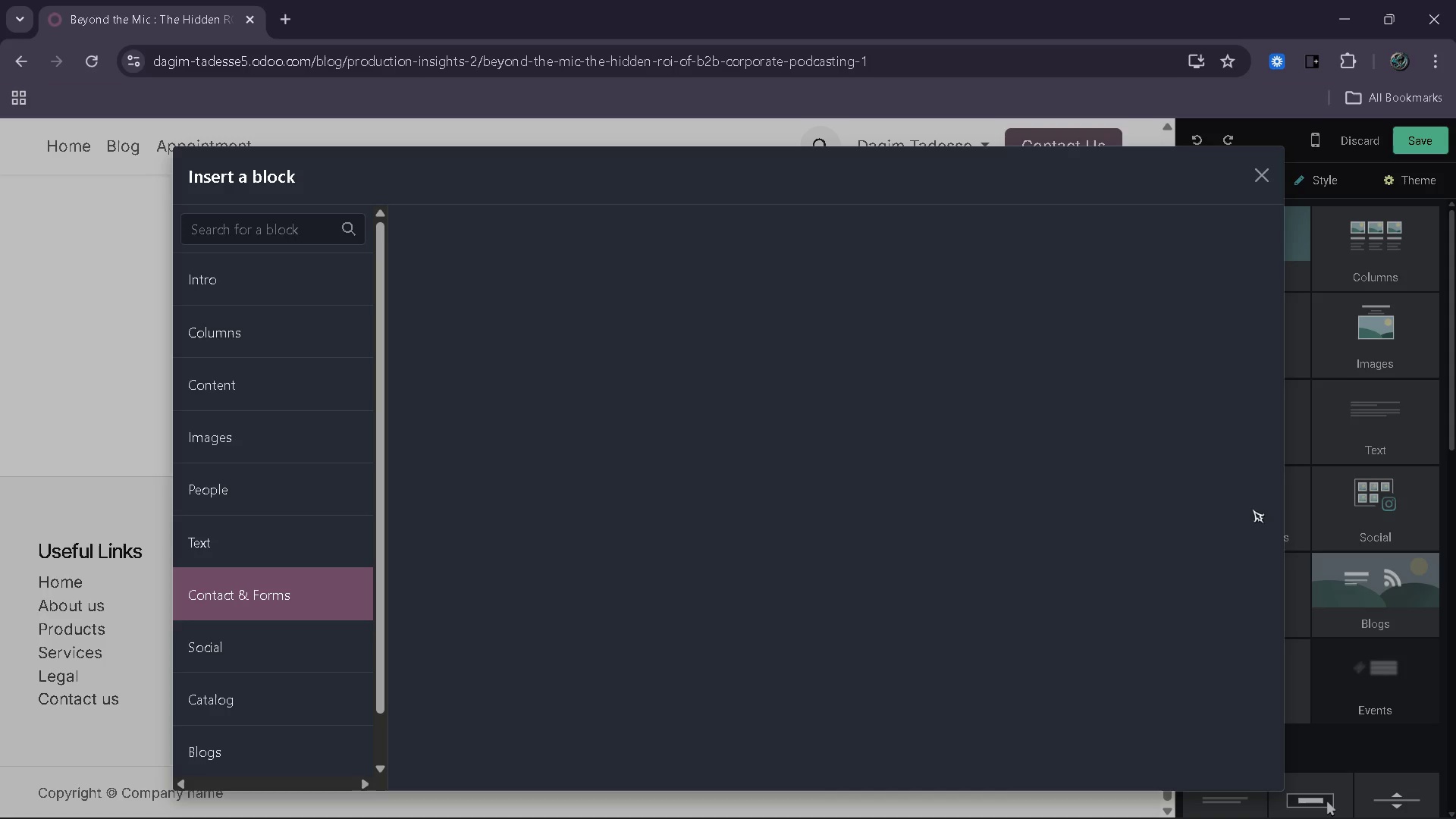 
left_click_drag(start_coordinate=[1258, 510], to_coordinate=[1272, 441])
 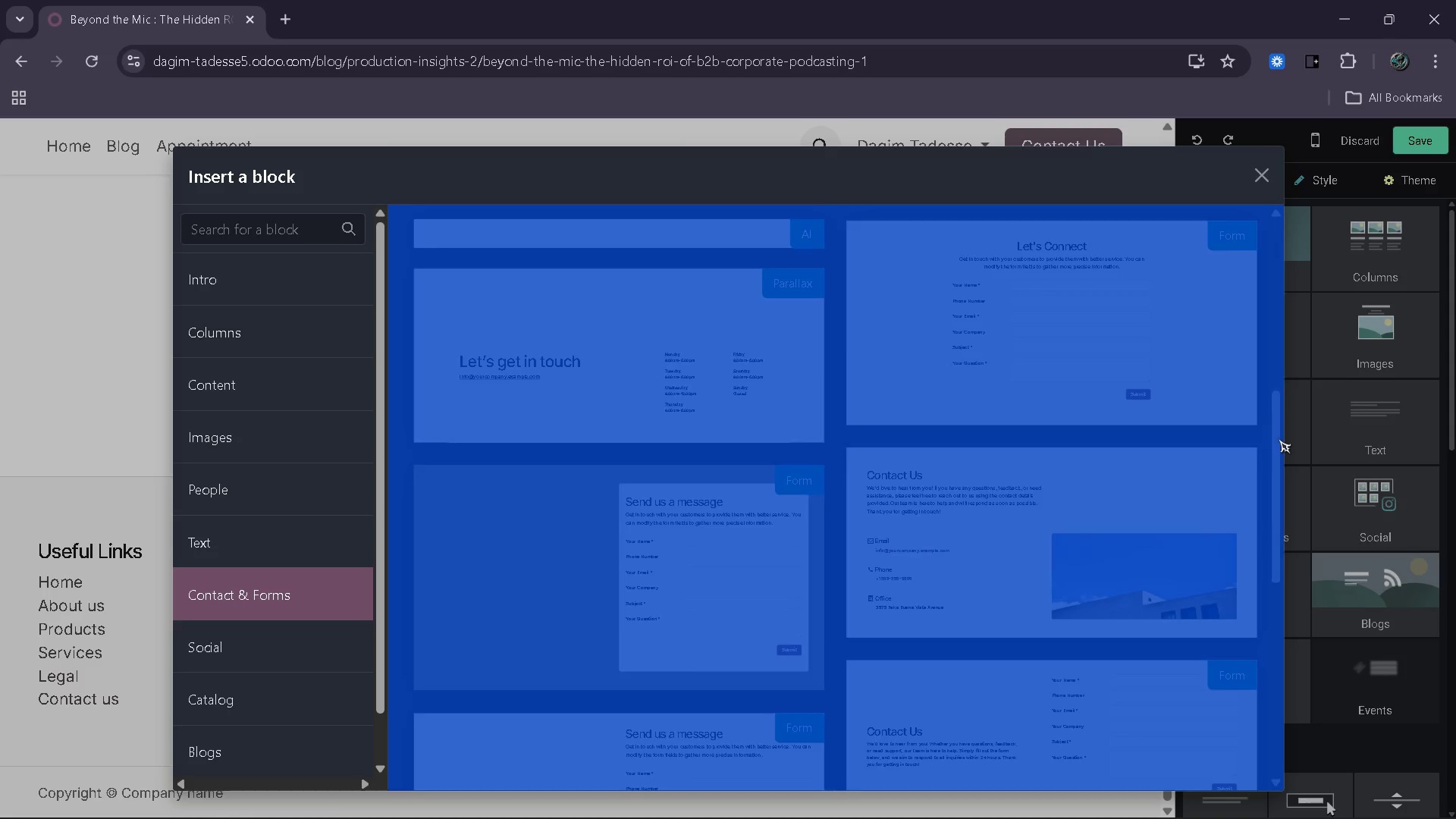 
left_click_drag(start_coordinate=[1278, 440], to_coordinate=[1279, 427])
 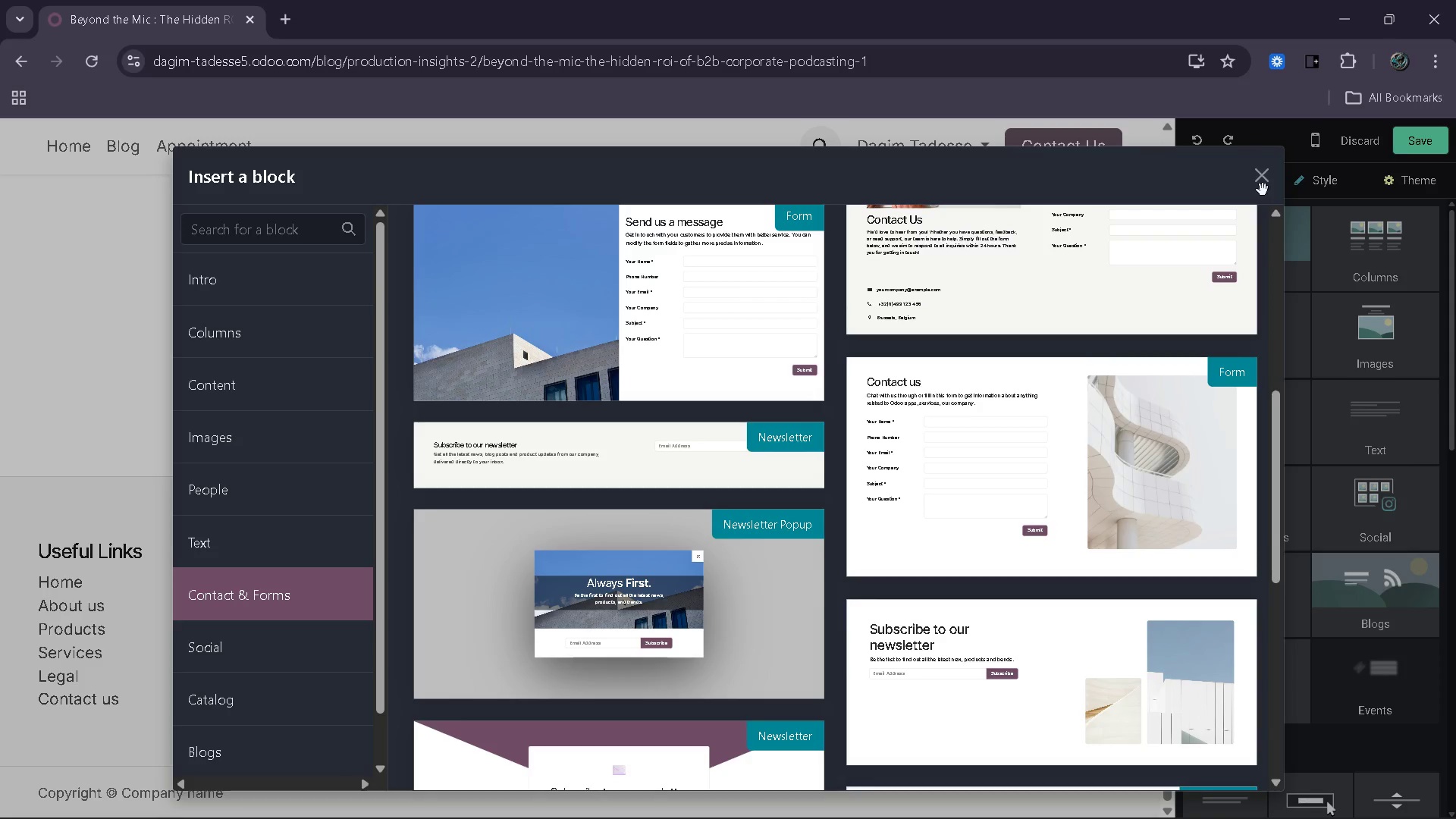 
left_click([1263, 190])
 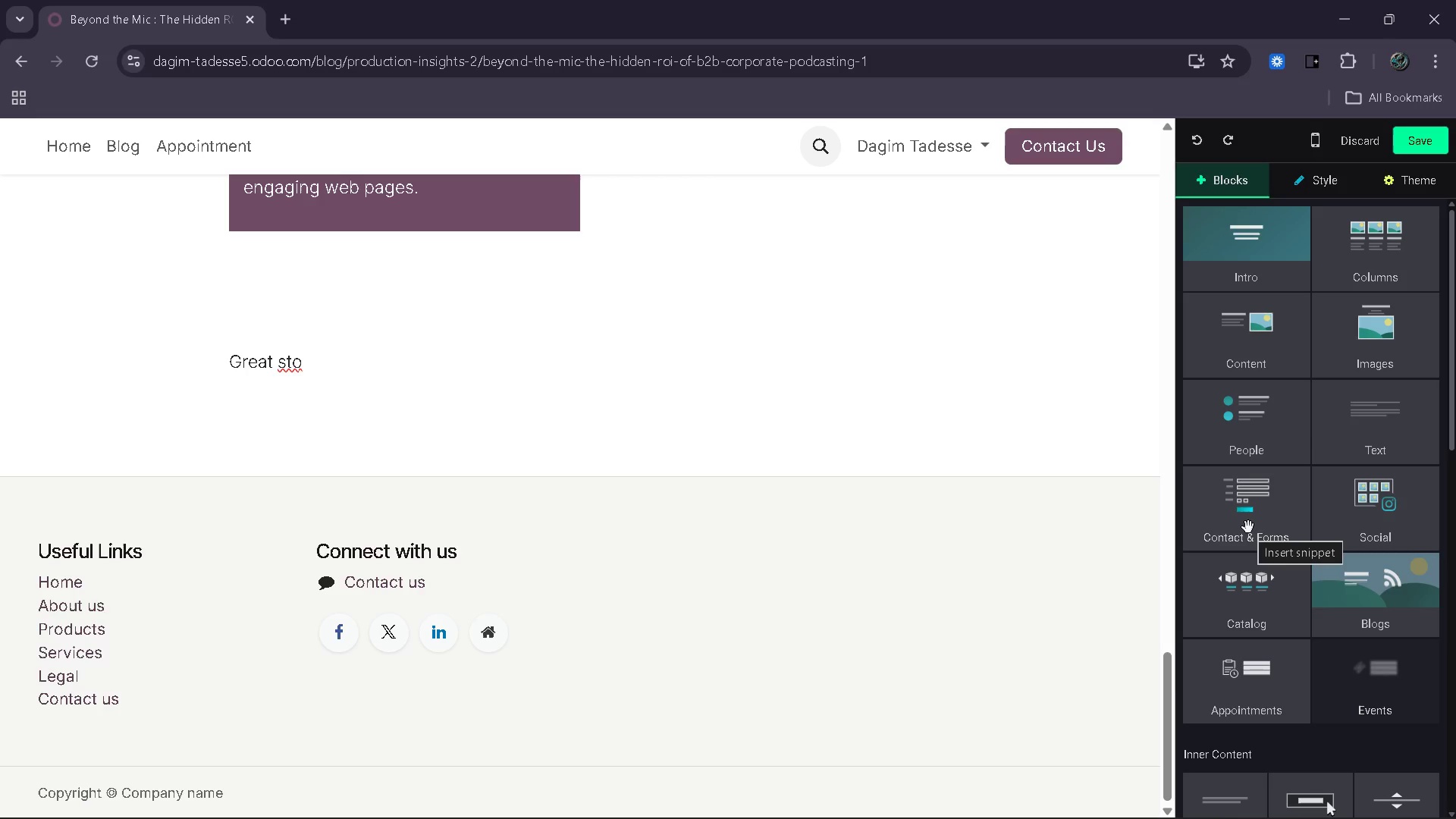 
left_click([1248, 527])
 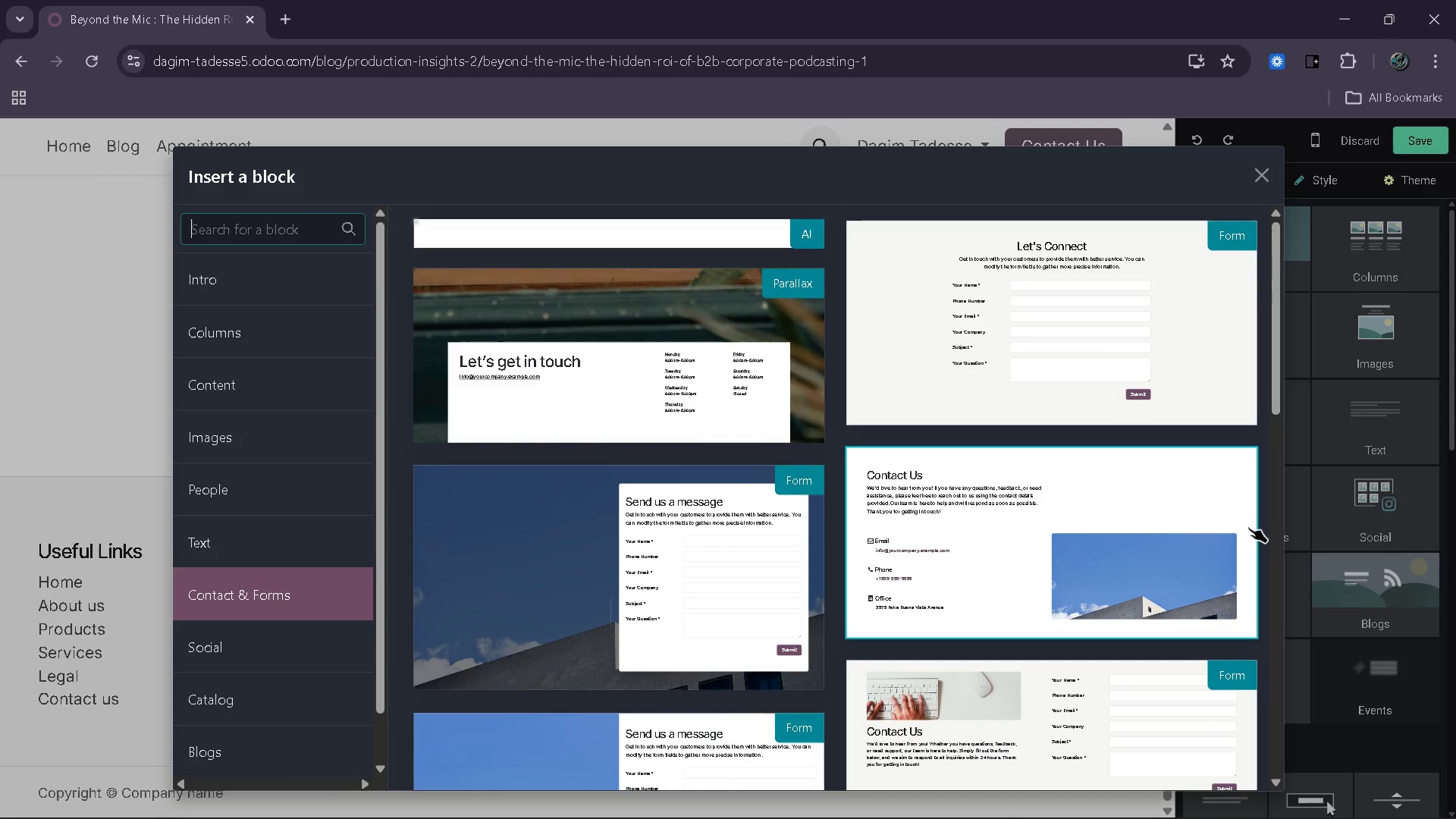 
right_click([1248, 527])
 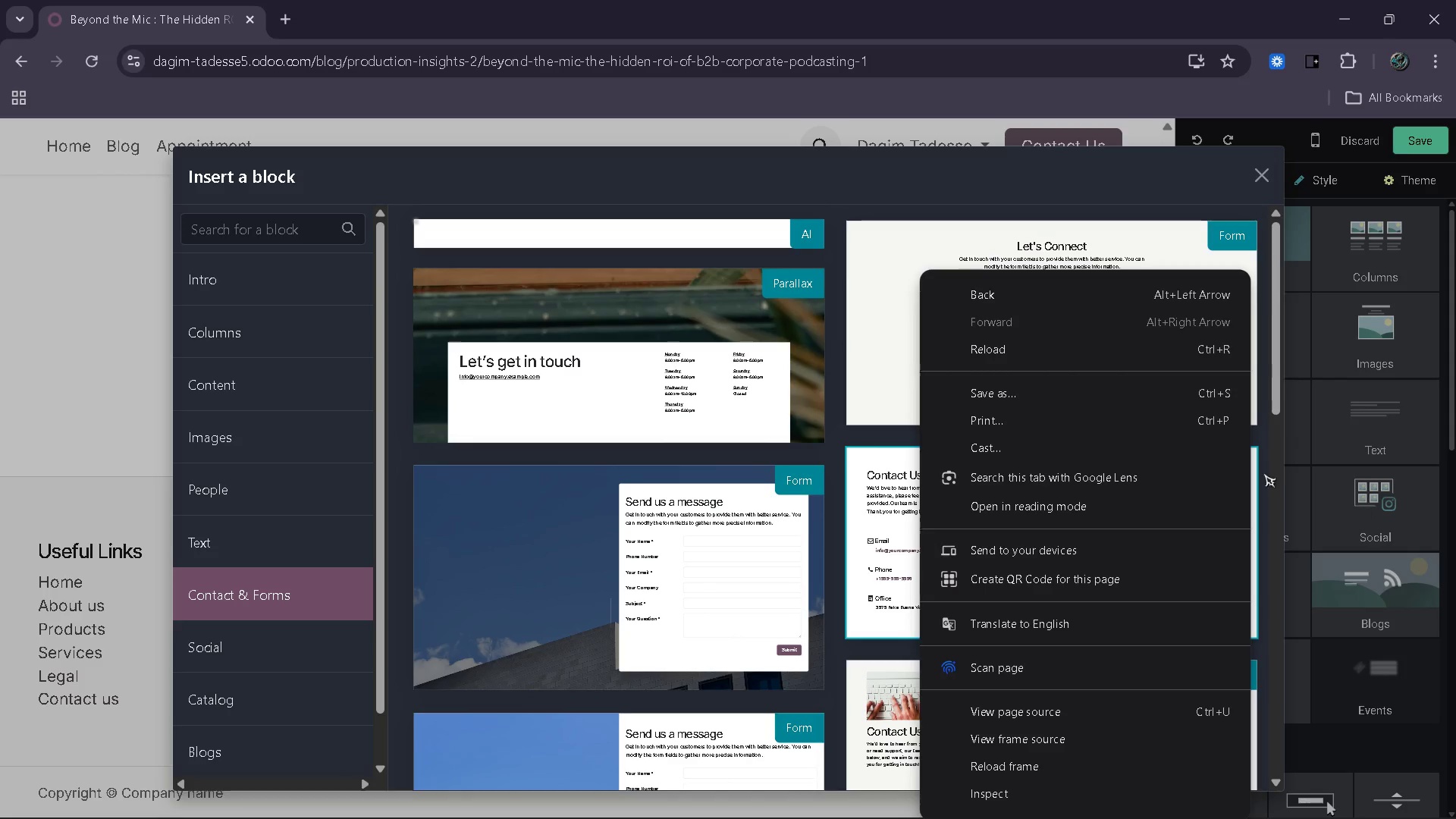 
wait(23.22)
 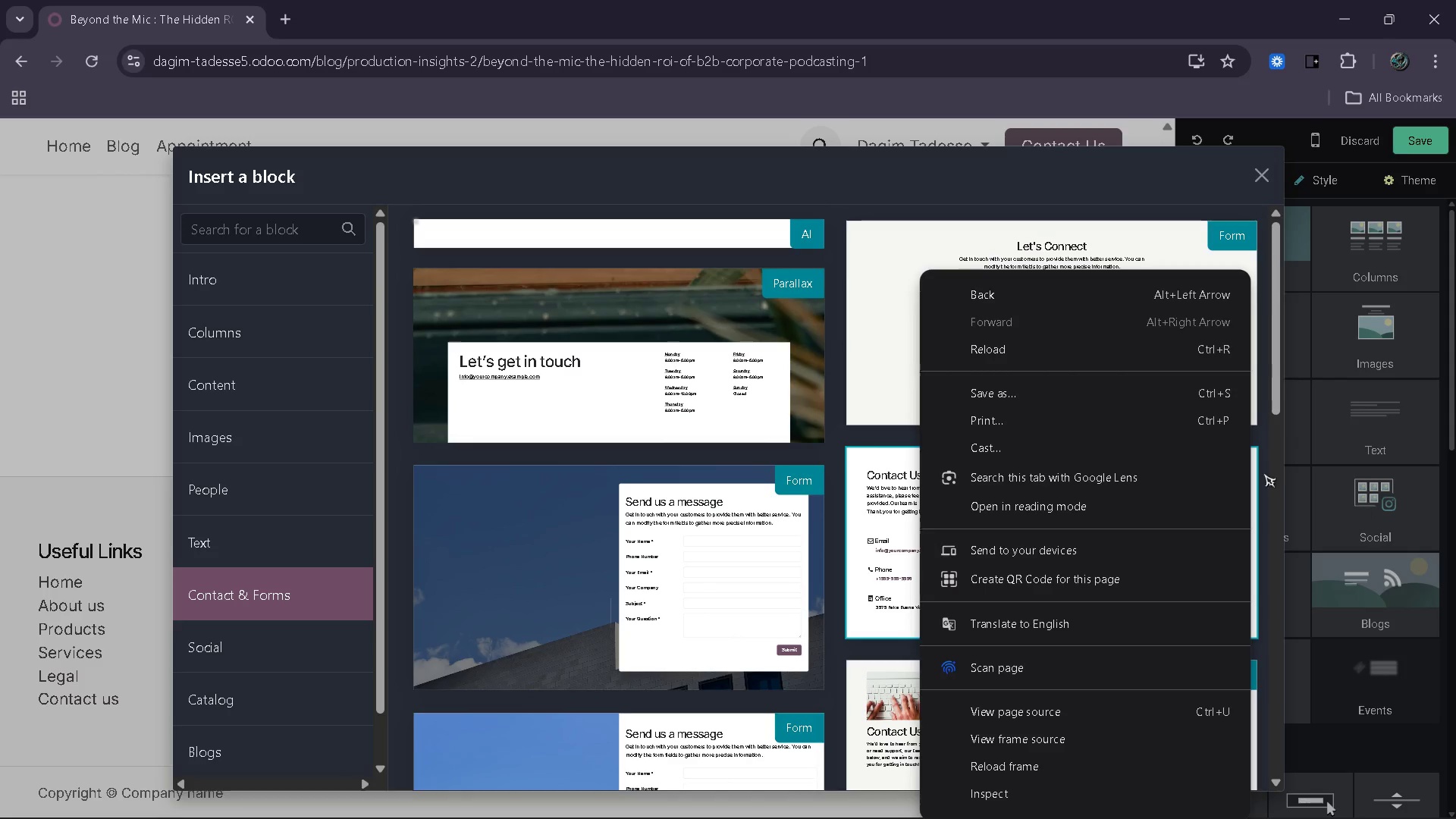 
left_click([905, 153])
 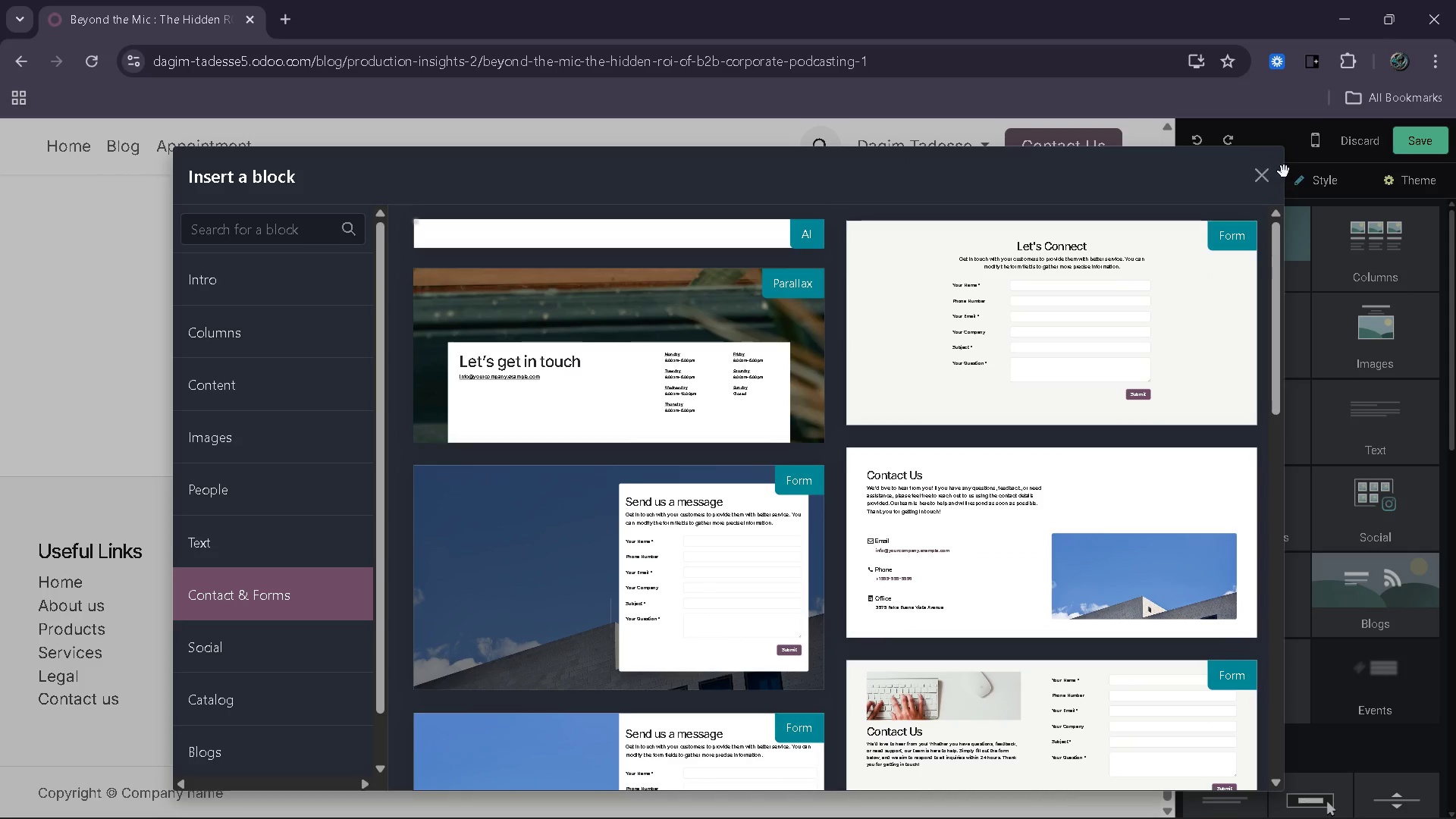 
left_click([1270, 175])
 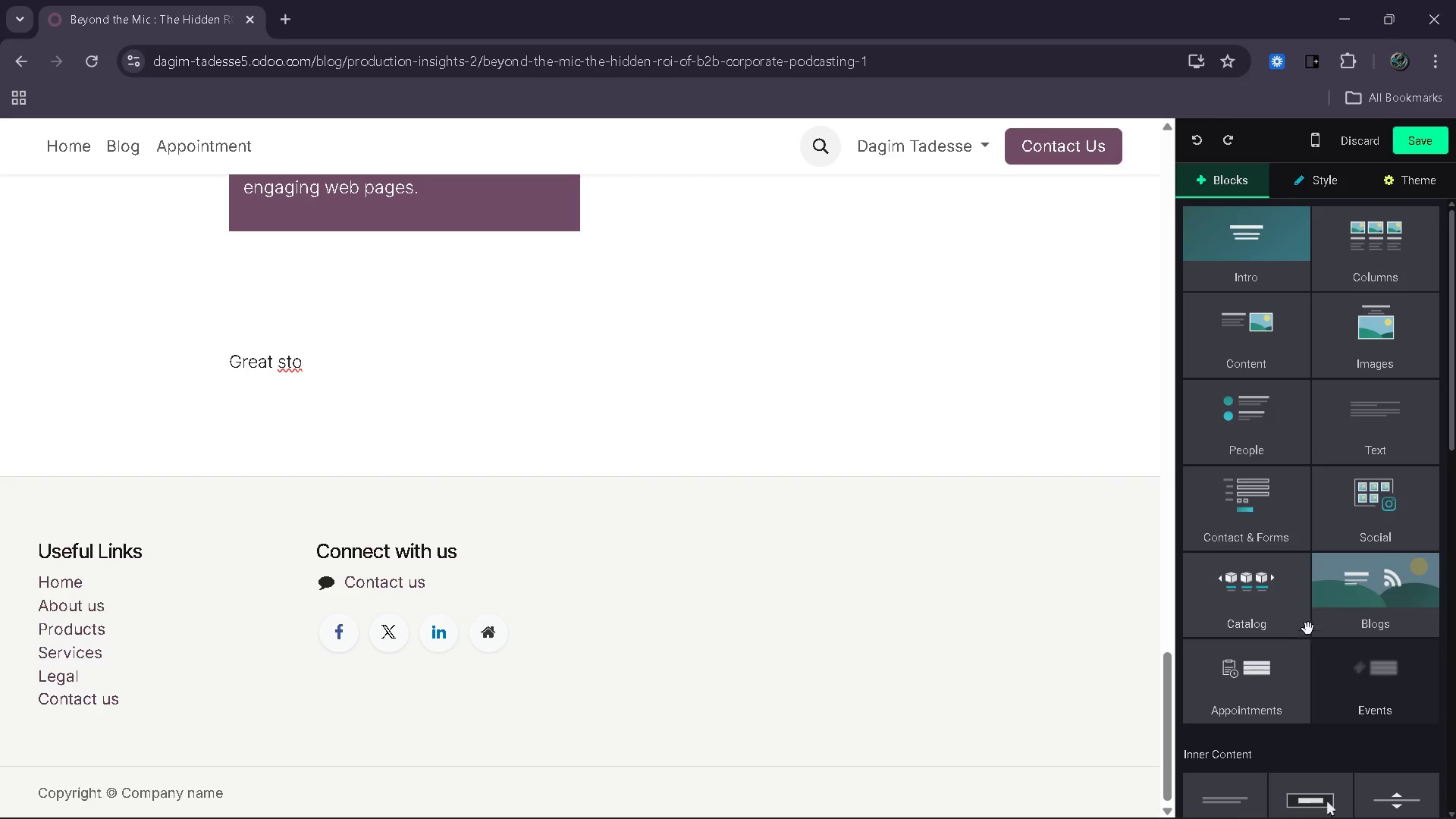 
left_click_drag(start_coordinate=[1264, 503], to_coordinate=[832, 439])
 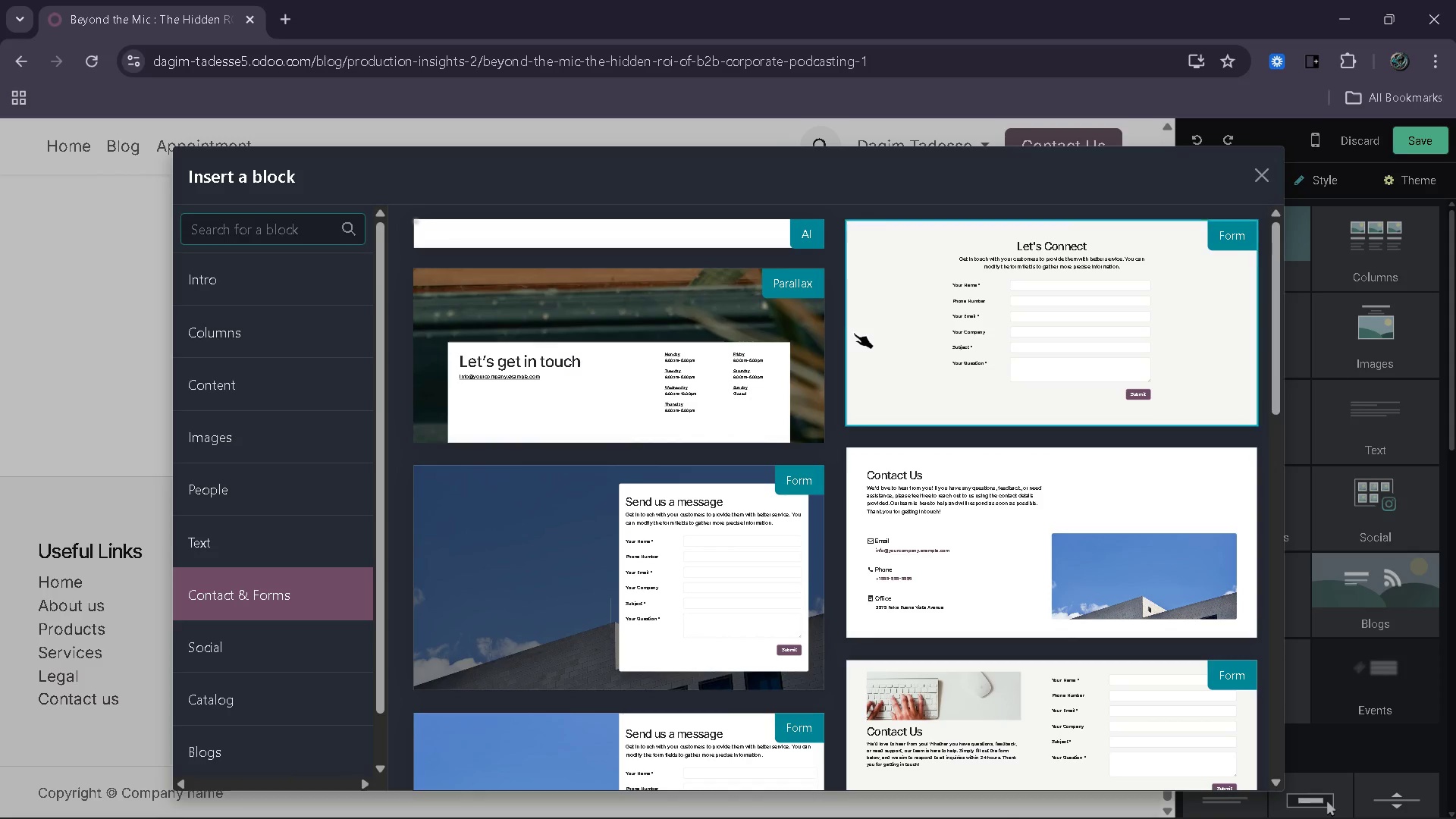 
left_click([931, 337])
 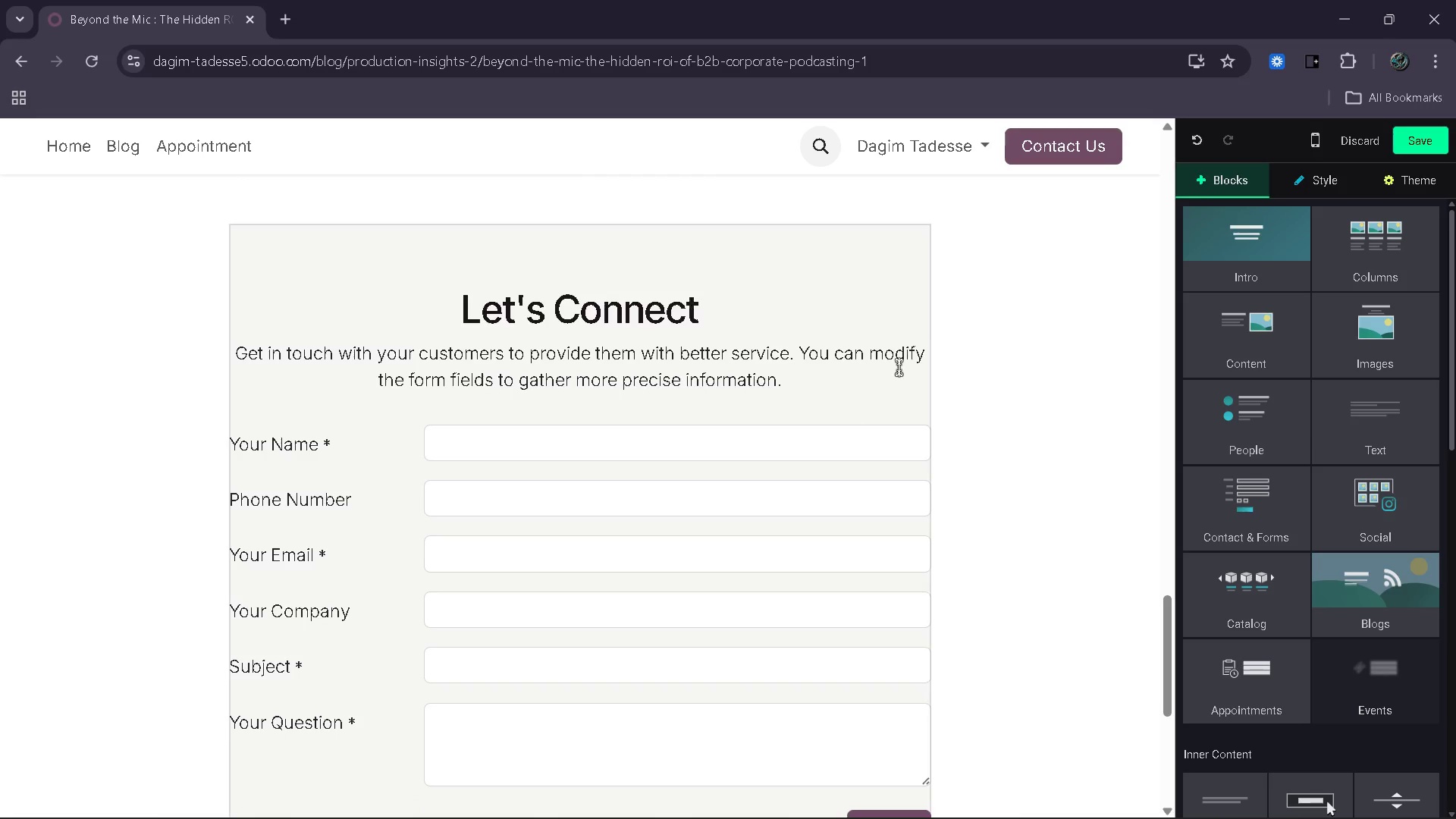 
wait(5.64)
 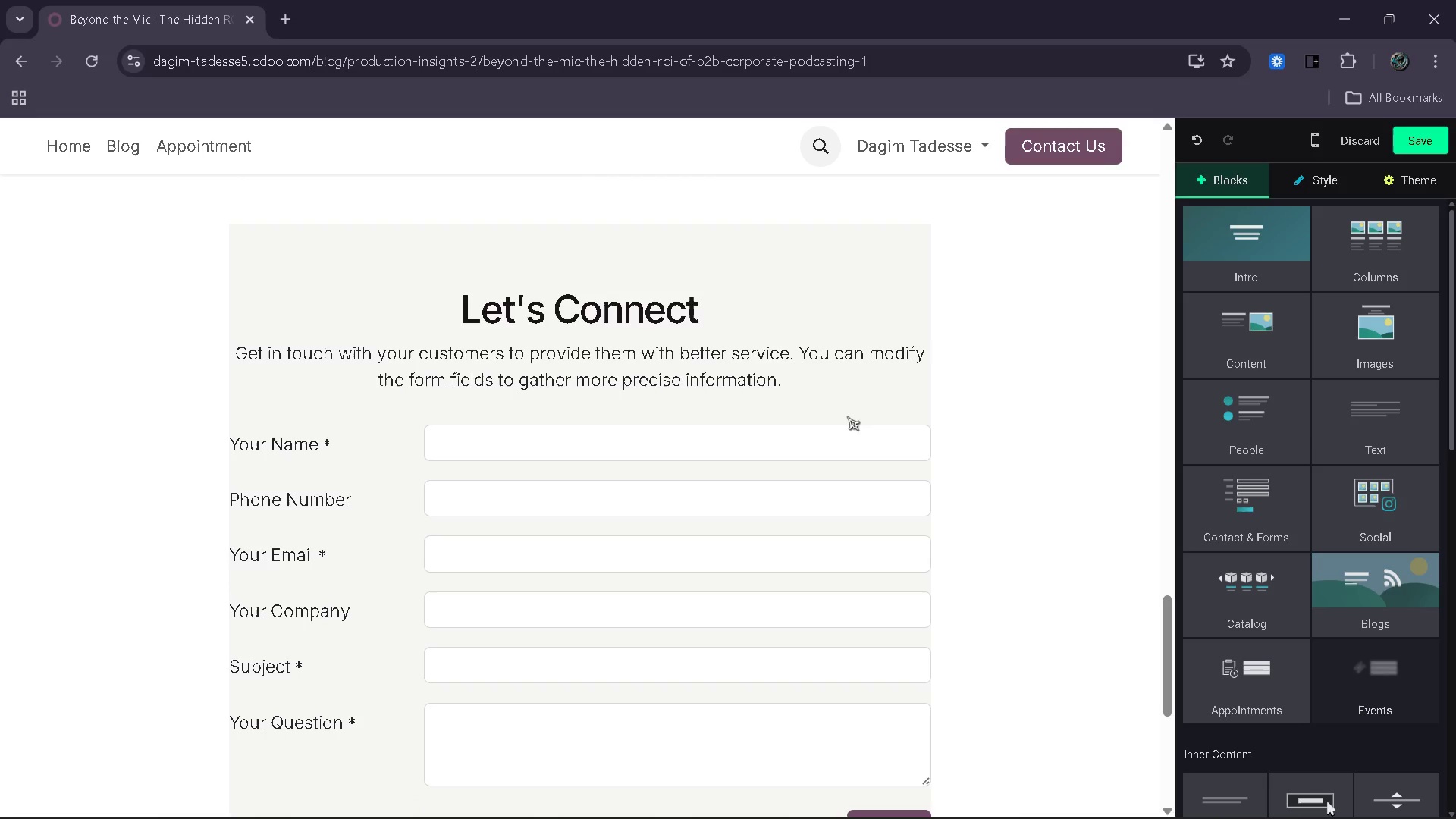 
left_click([736, 412])
 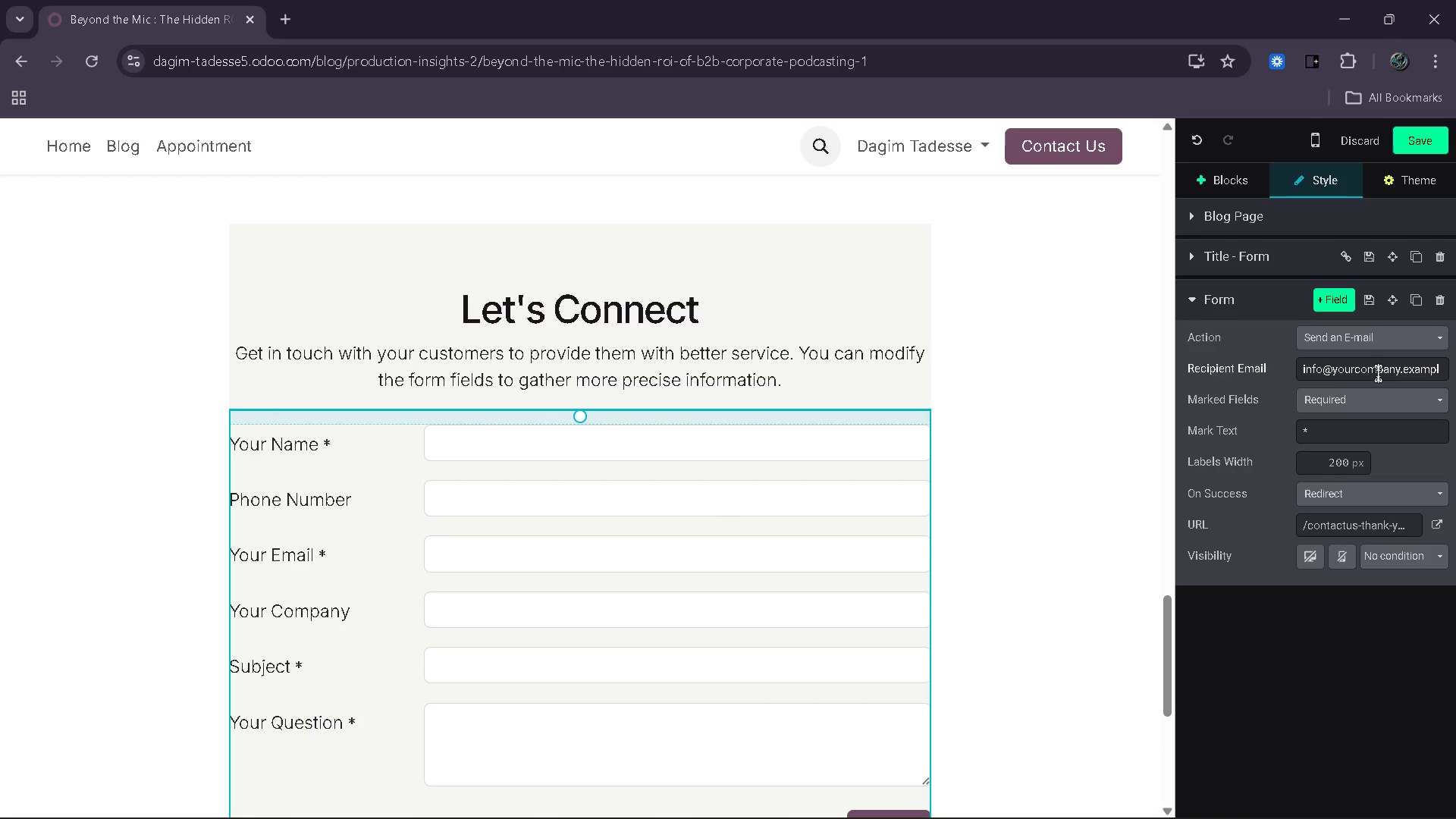 
left_click([1390, 337])
 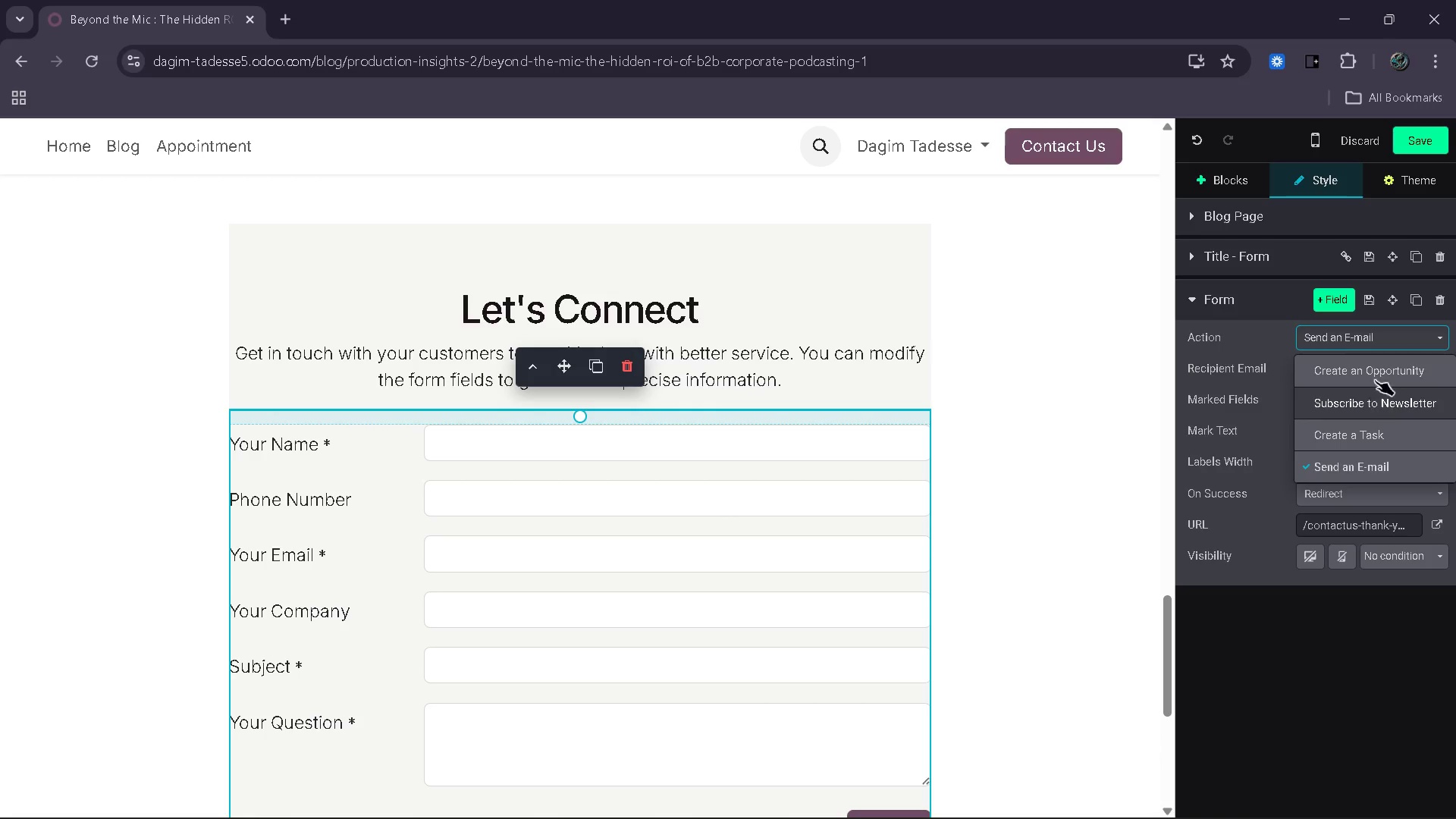 
left_click([1378, 372])
 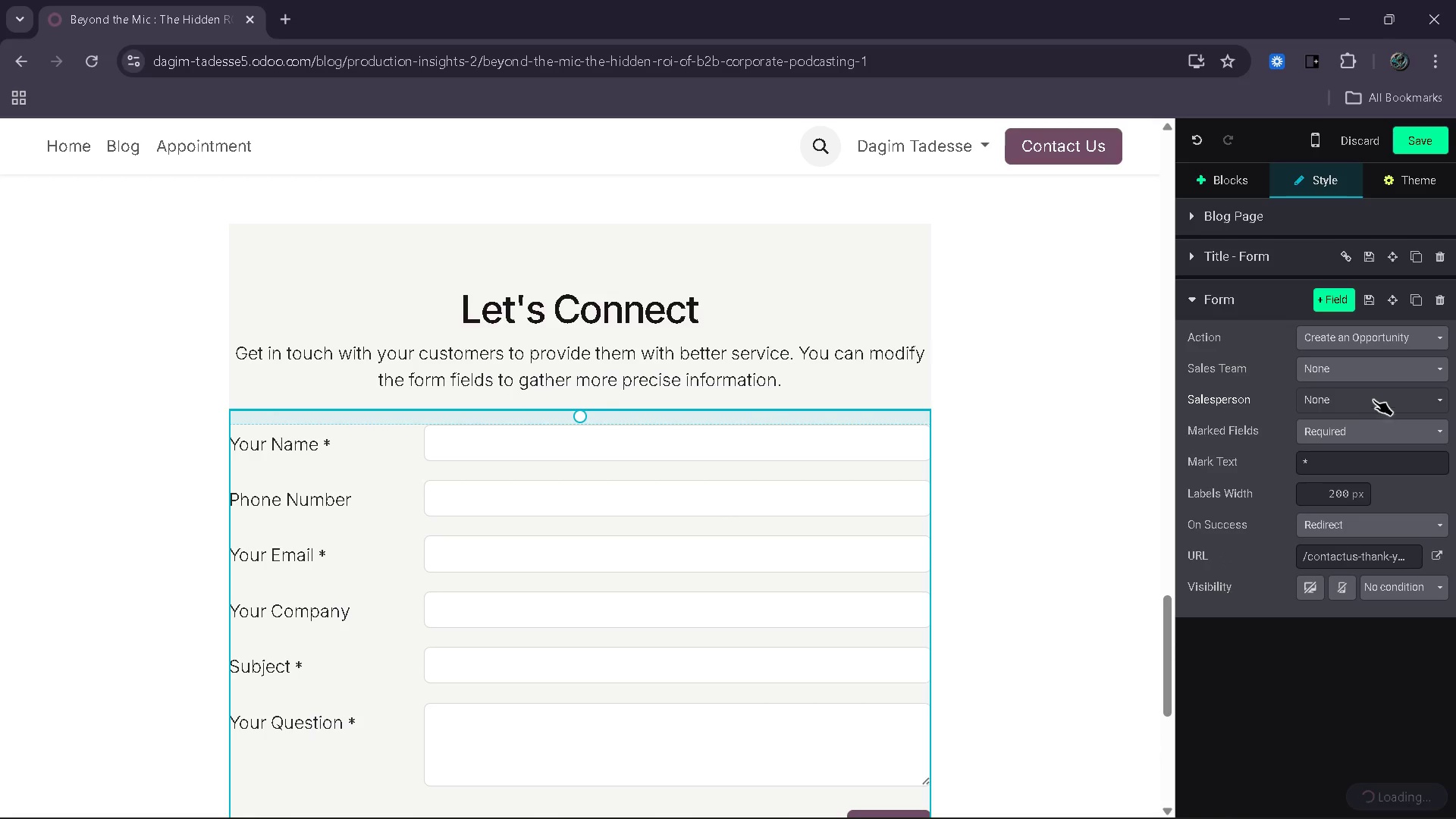 
left_click([1383, 372])
 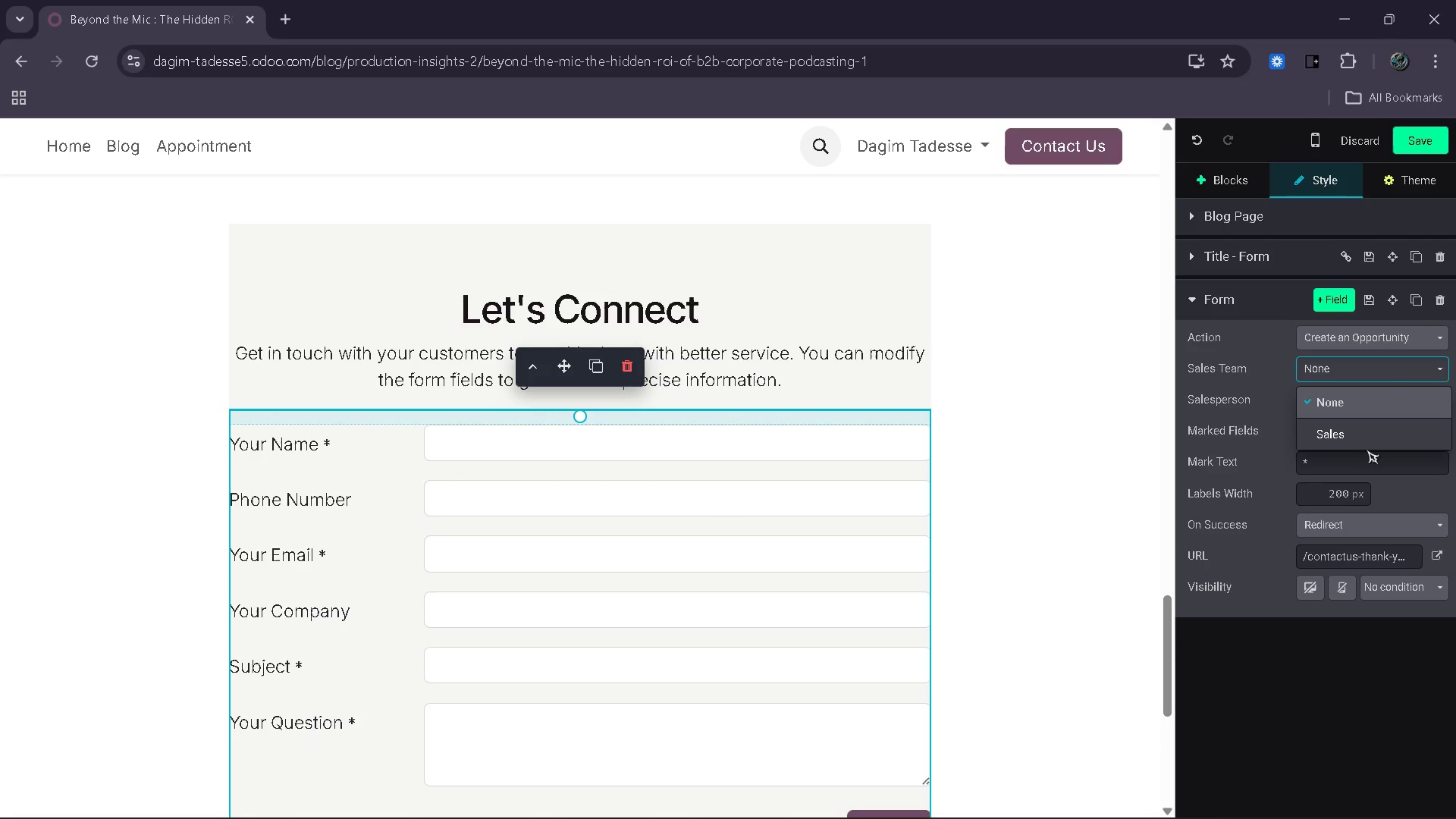 
left_click([1368, 435])
 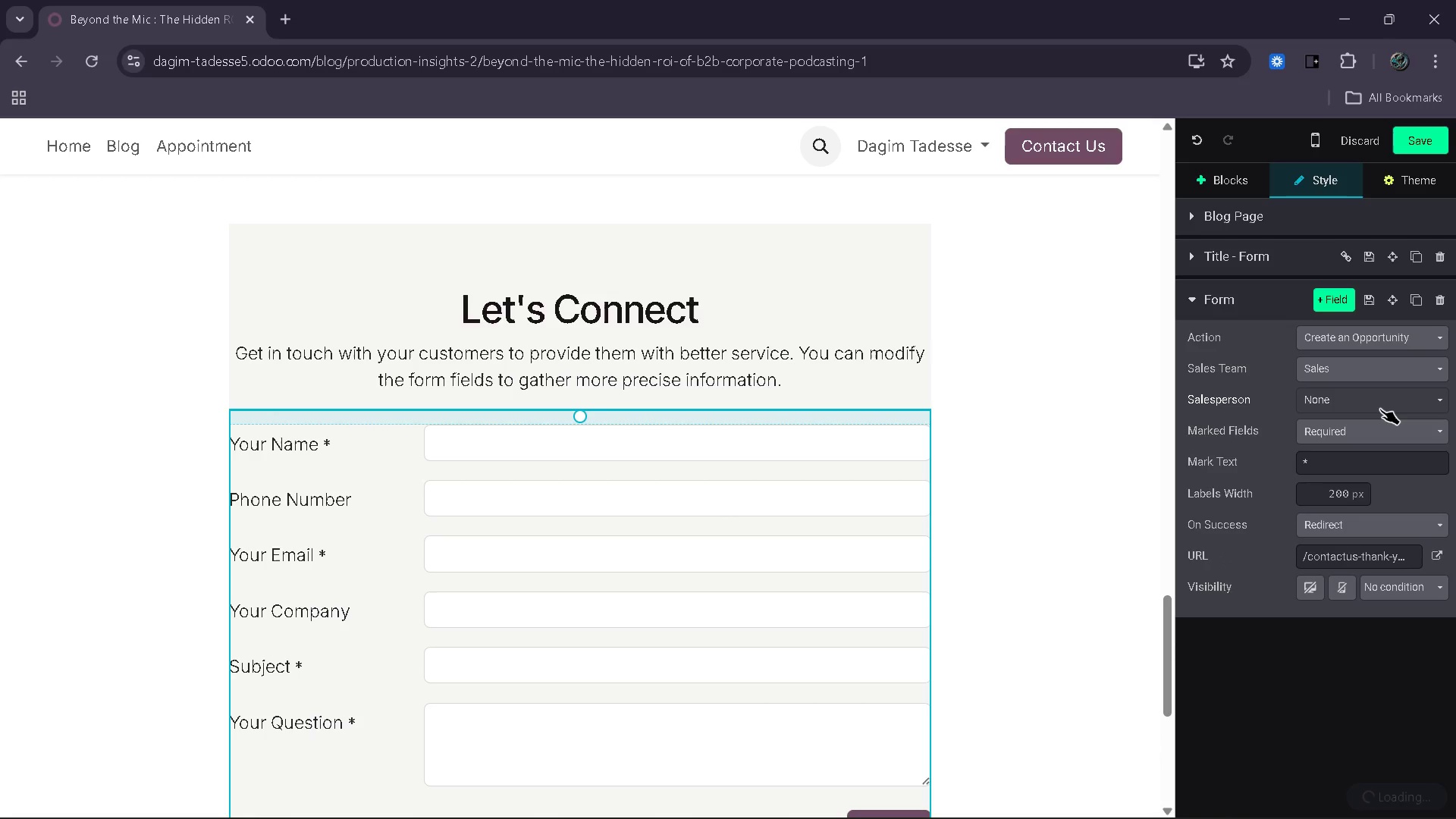 
left_click([1380, 409])
 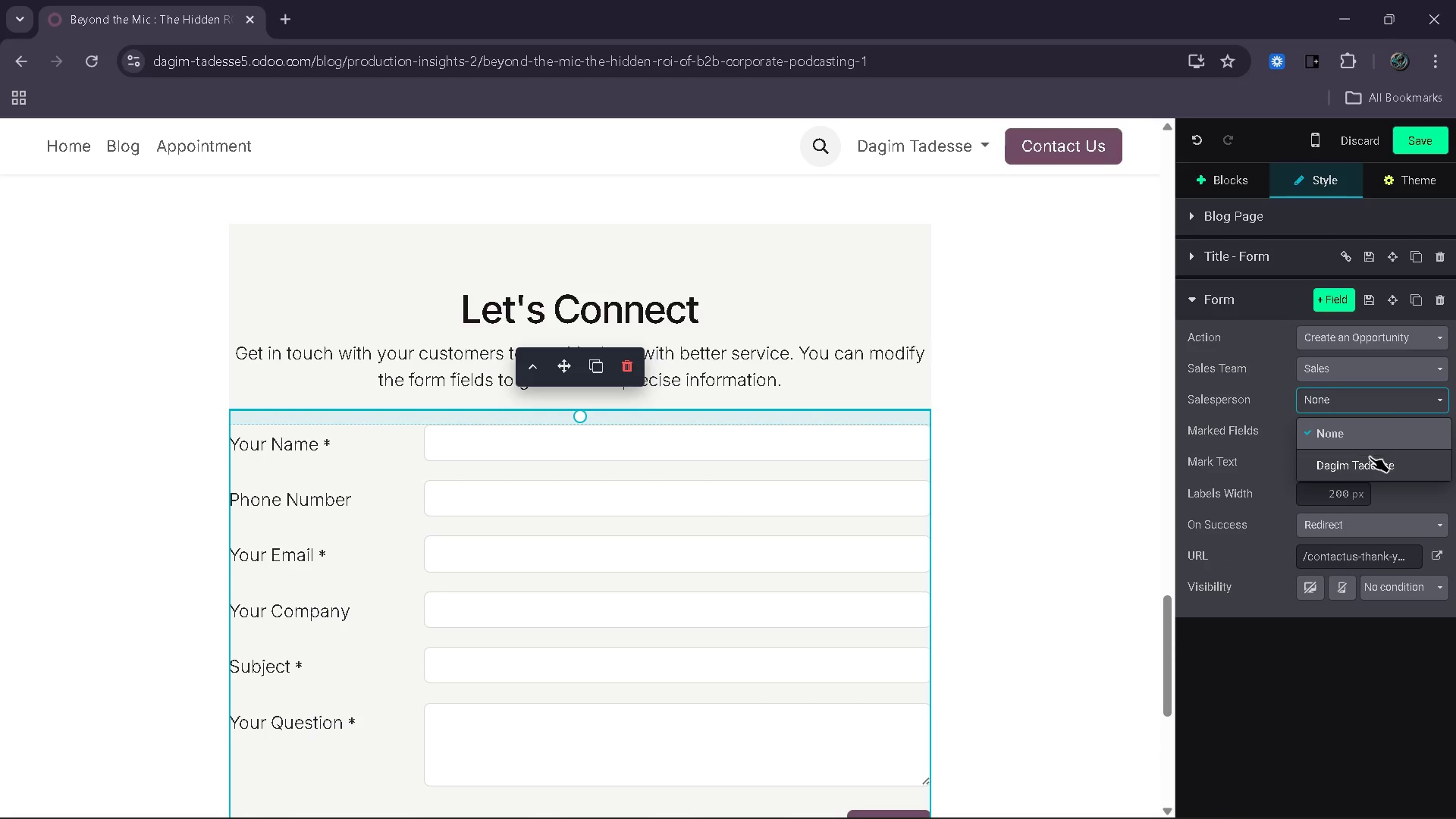 
left_click([1370, 459])
 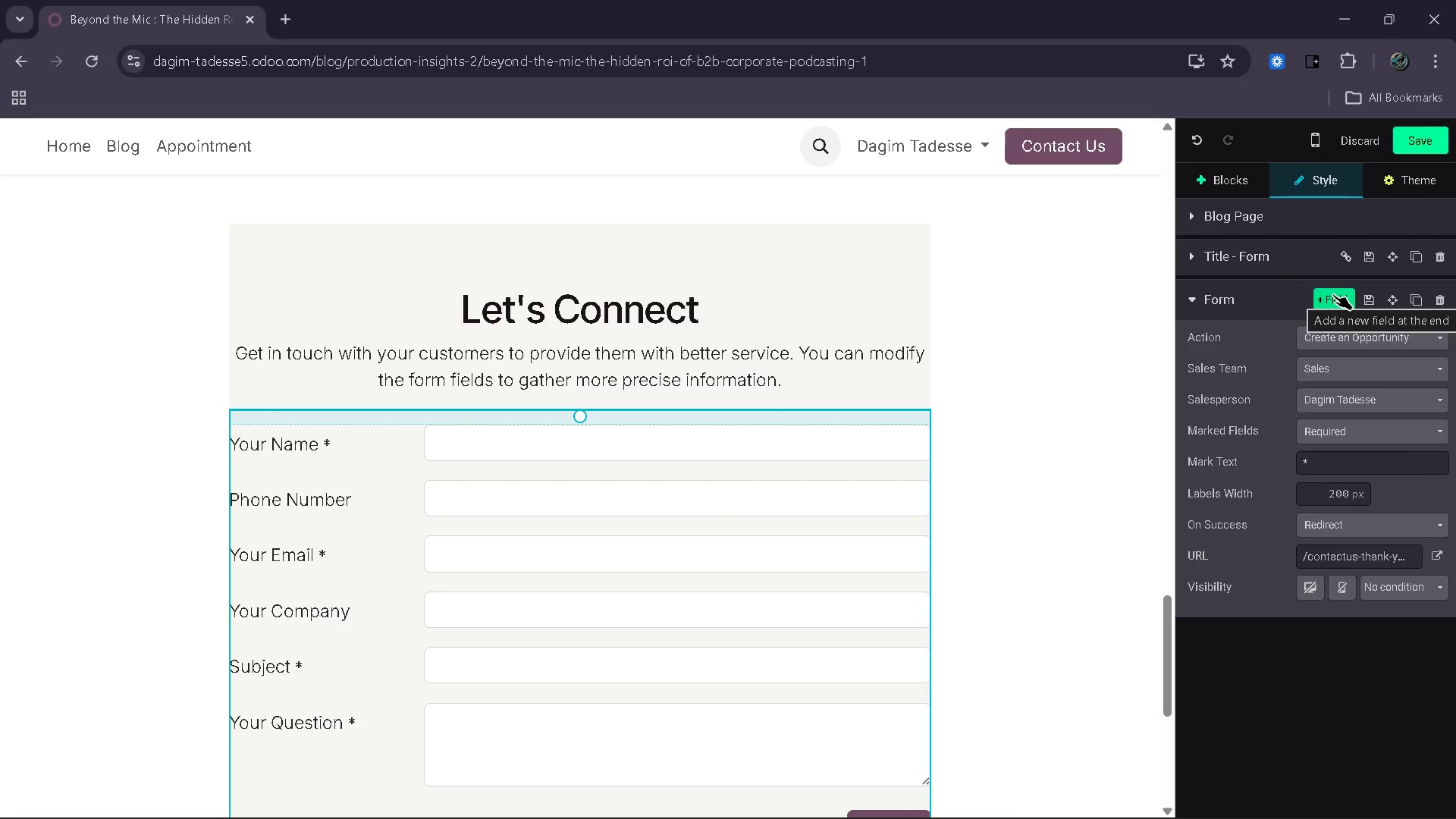 
wait(12.95)
 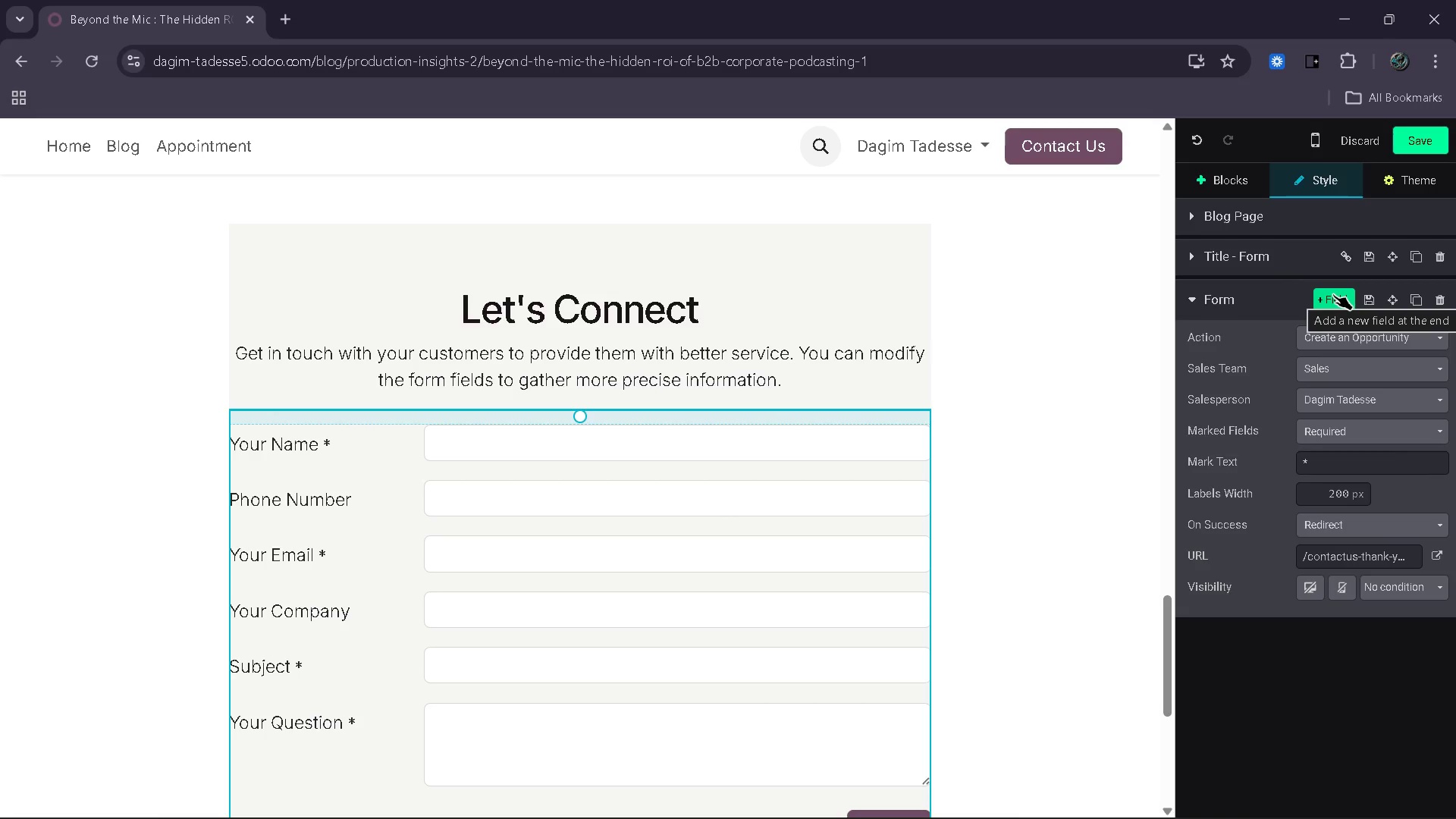 
left_click([1333, 294])
 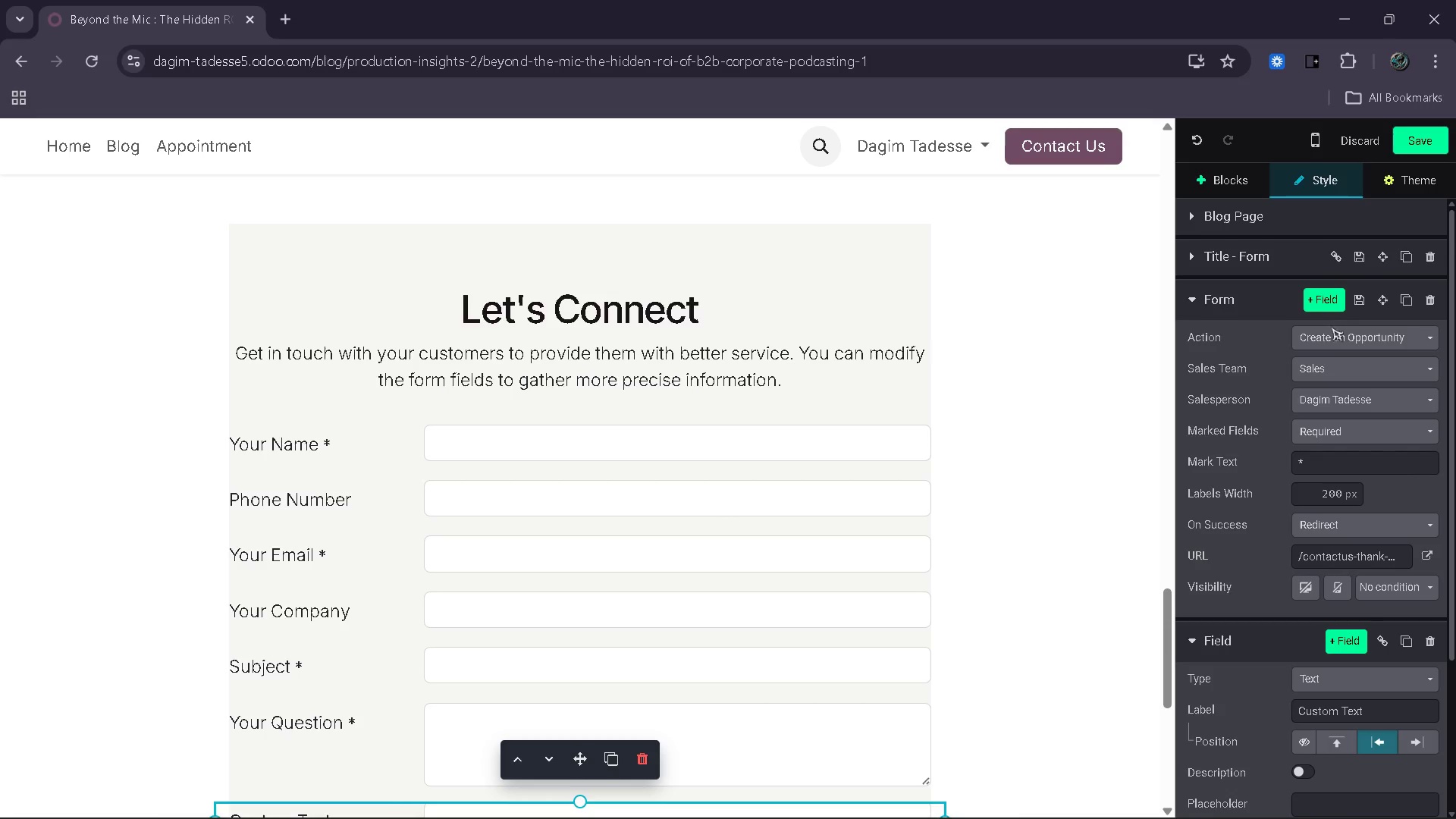 
scroll: coordinate [1312, 551], scroll_direction: down, amount: 3.0
 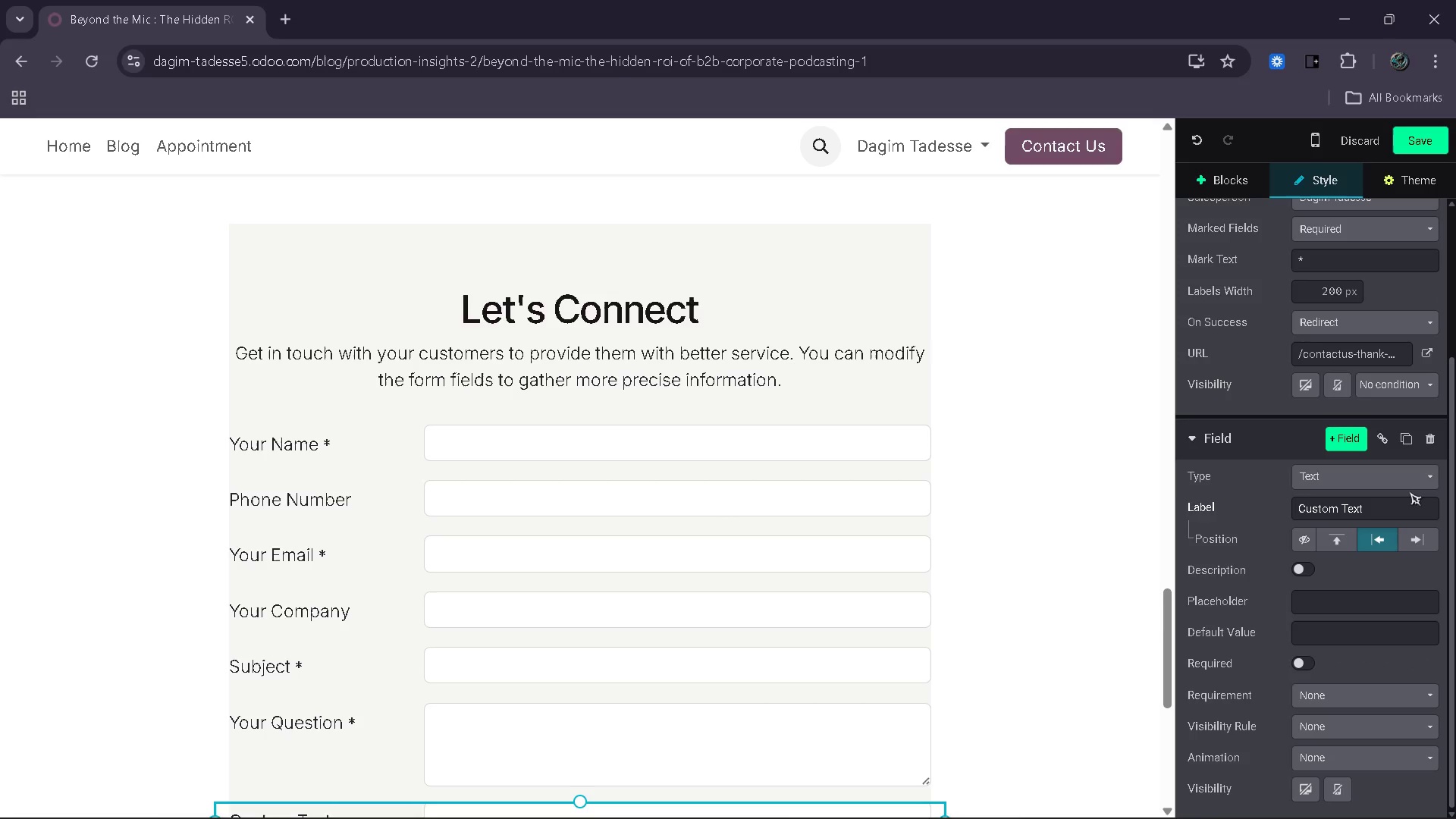 
left_click([1411, 483])
 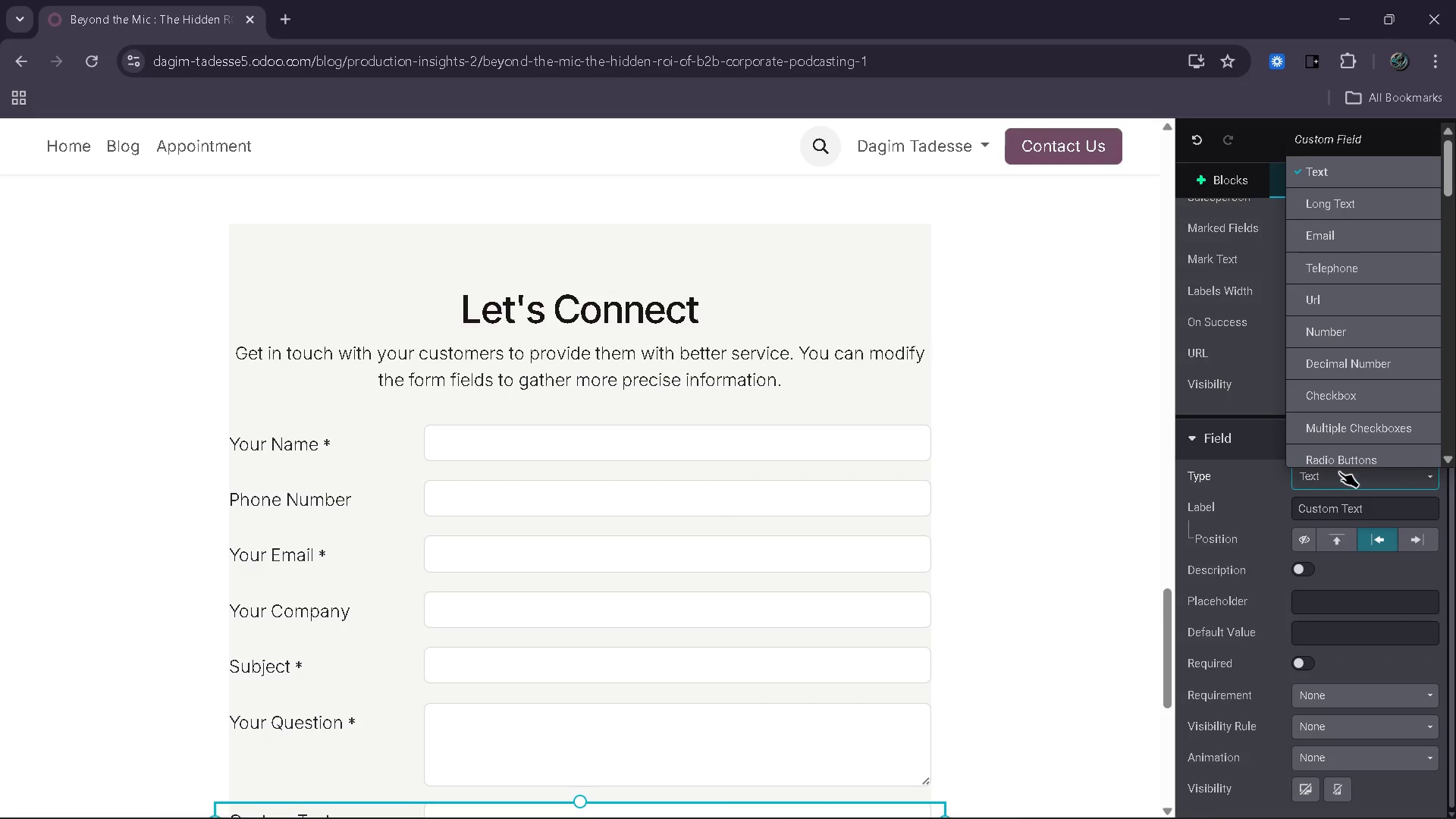 
scroll: coordinate [1338, 451], scroll_direction: down, amount: 15.0
 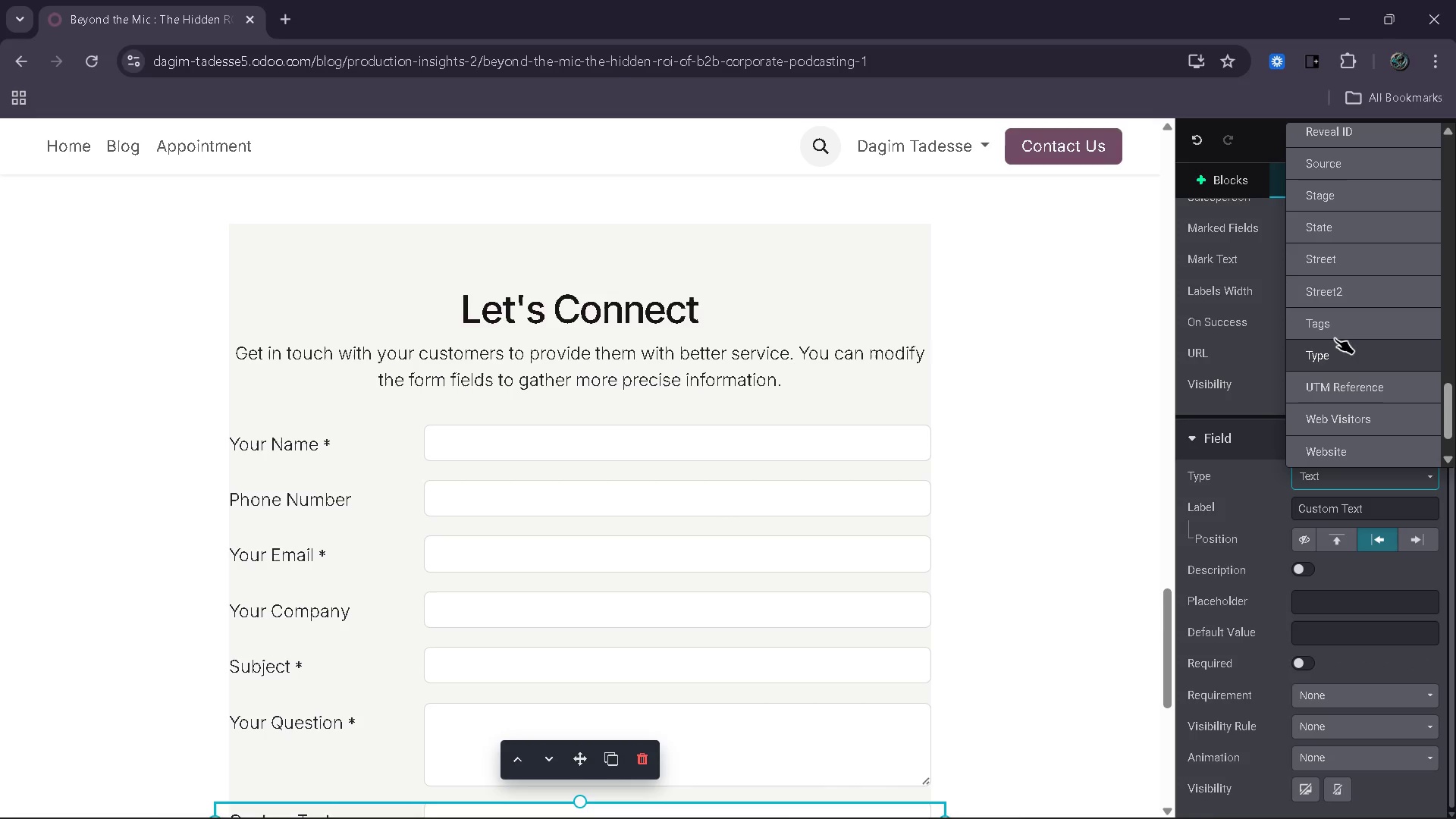 
left_click([1335, 327])
 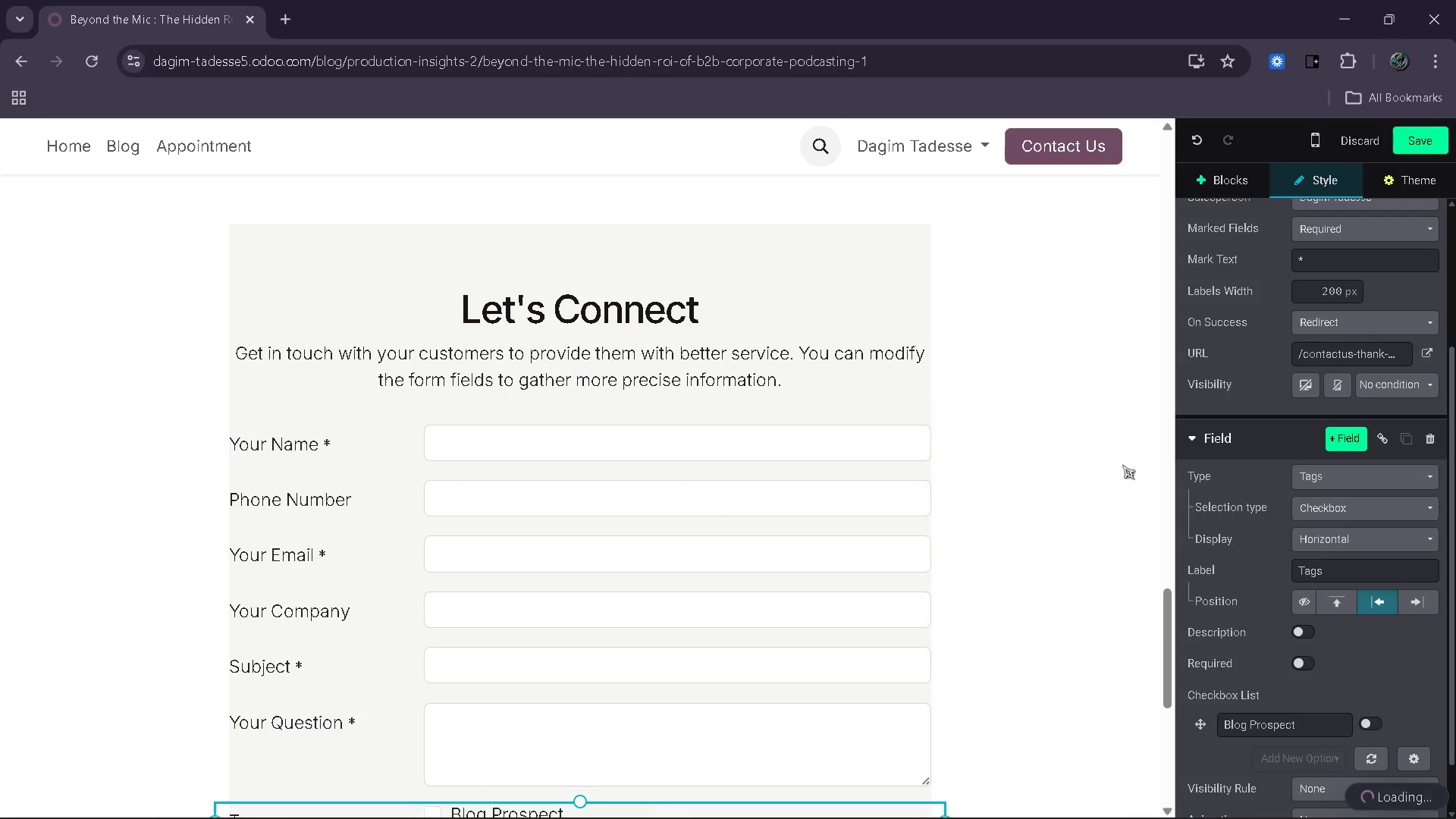 
scroll: coordinate [814, 492], scroll_direction: down, amount: 4.0
 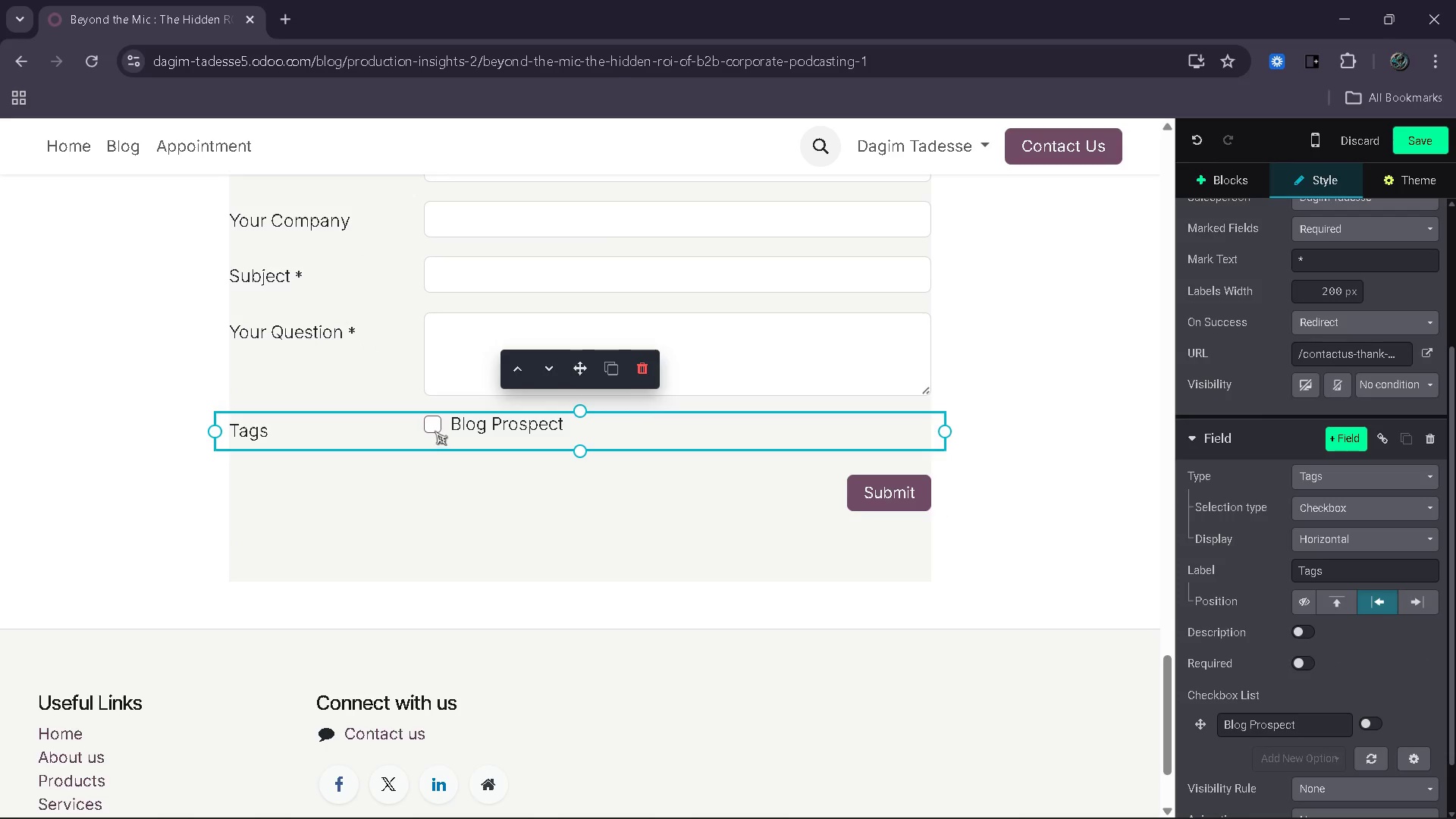 
left_click([434, 428])
 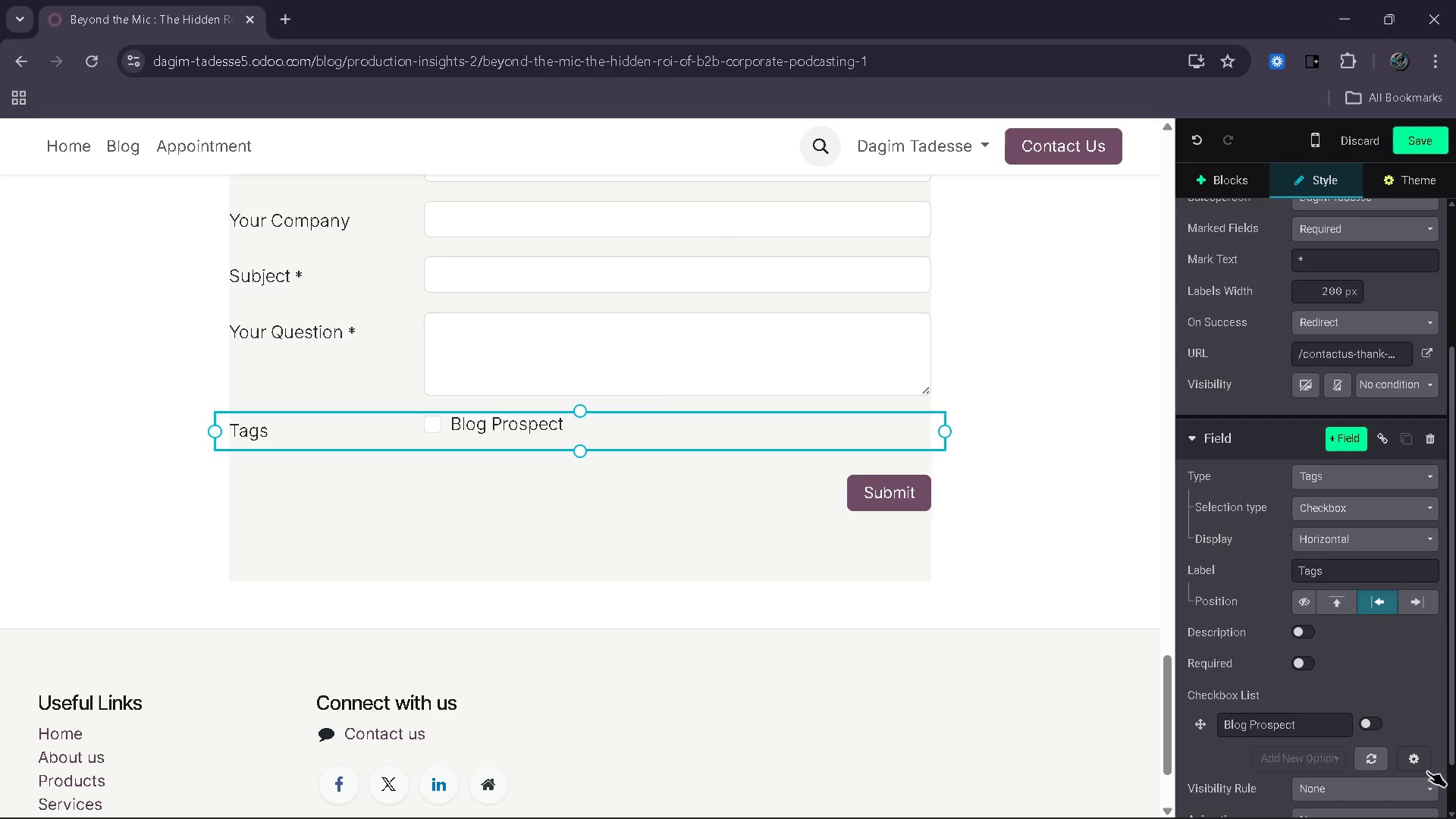 
left_click([1382, 731])
 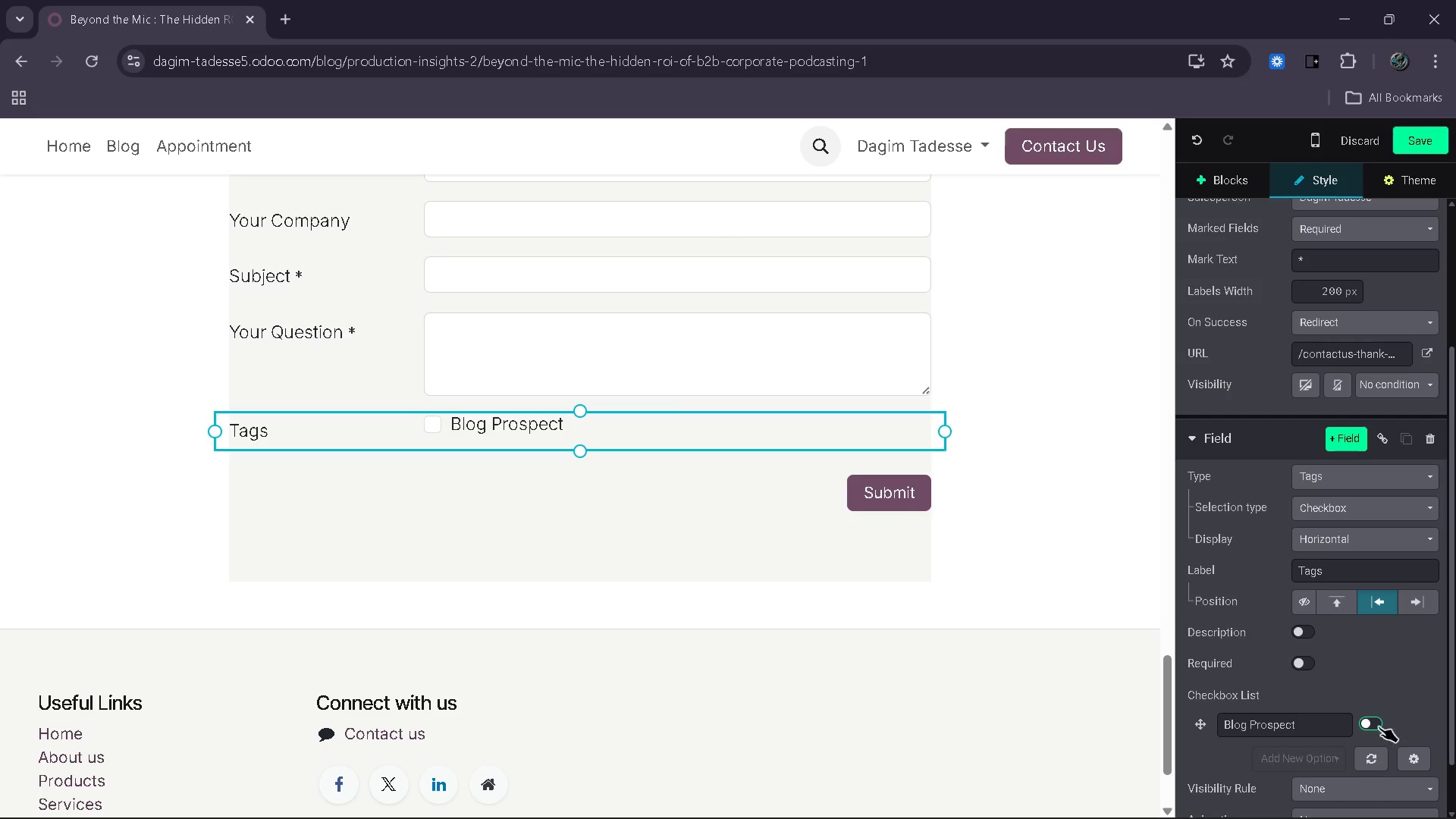 
left_click([1373, 728])
 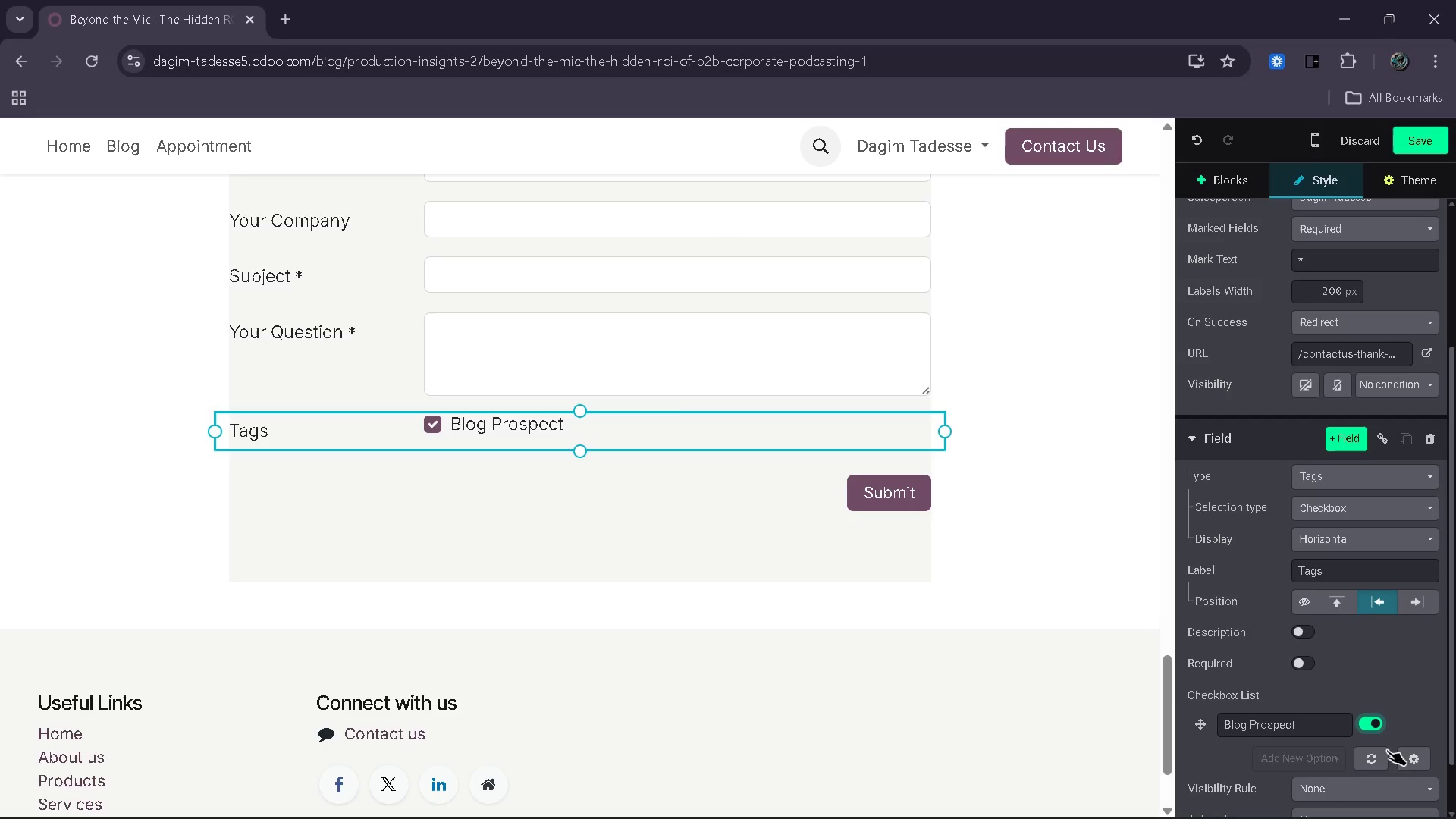 
left_click([1380, 789])
 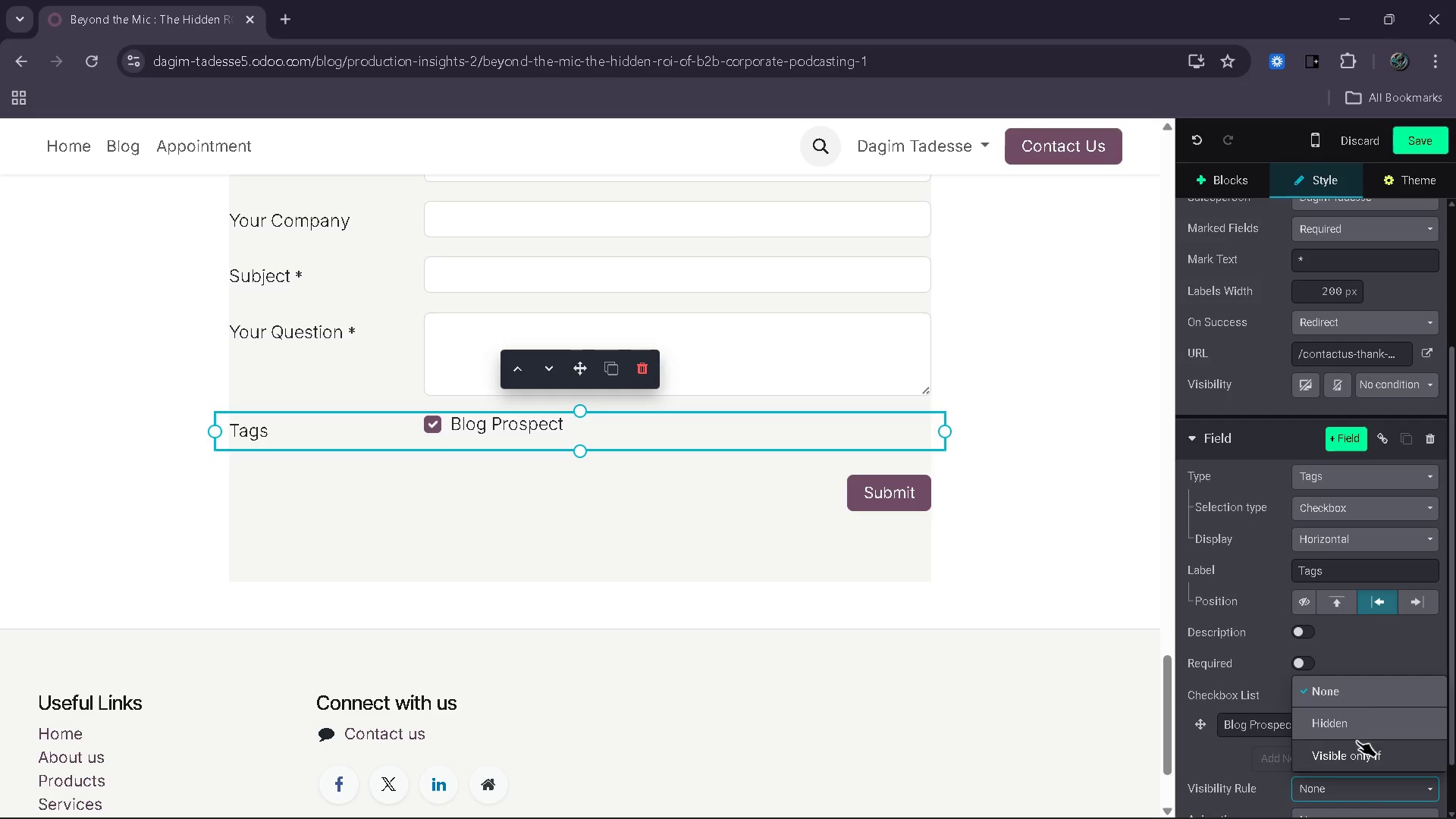 
left_click([1367, 722])
 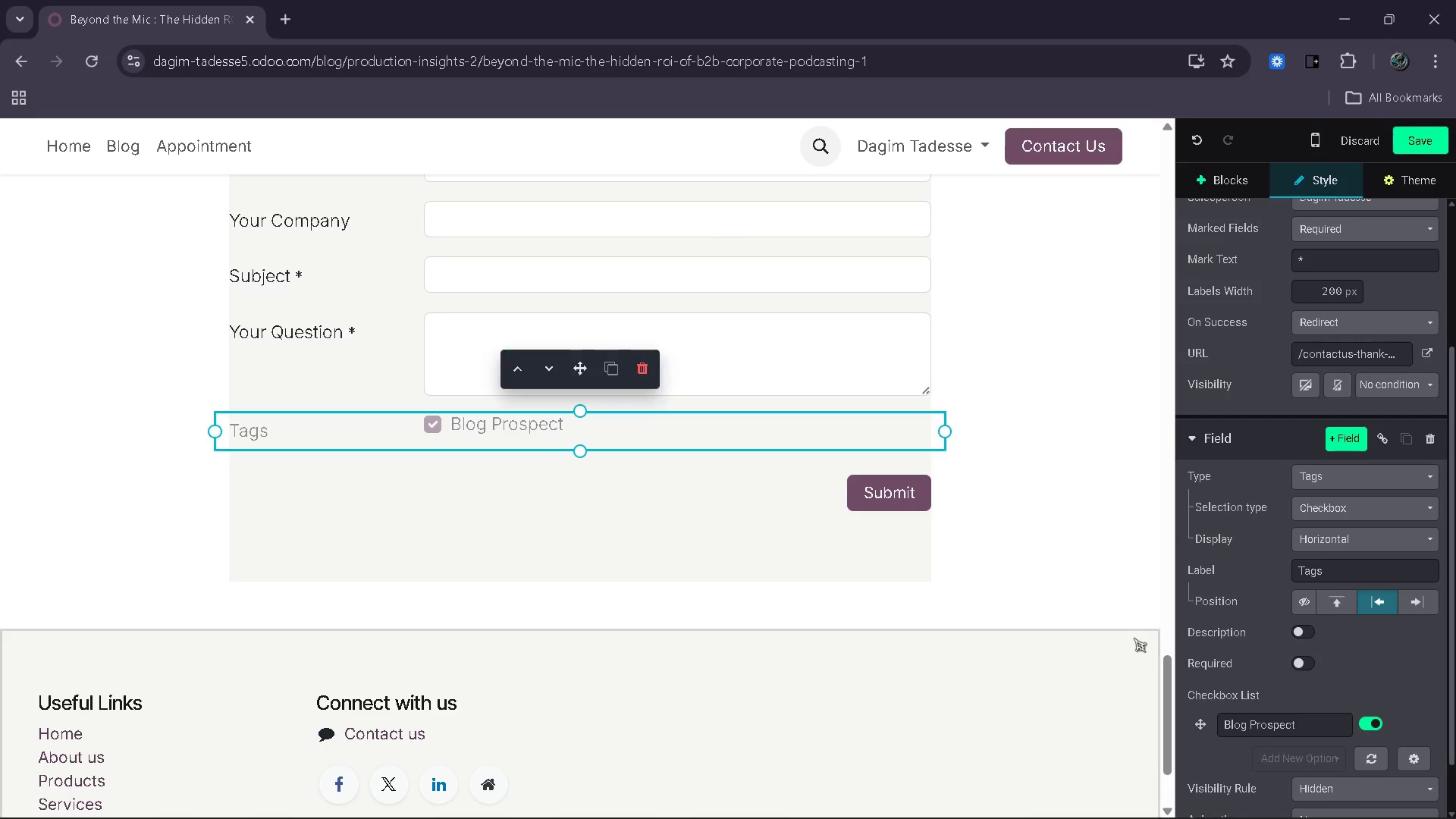 
scroll: coordinate [1090, 626], scroll_direction: up, amount: 3.0
 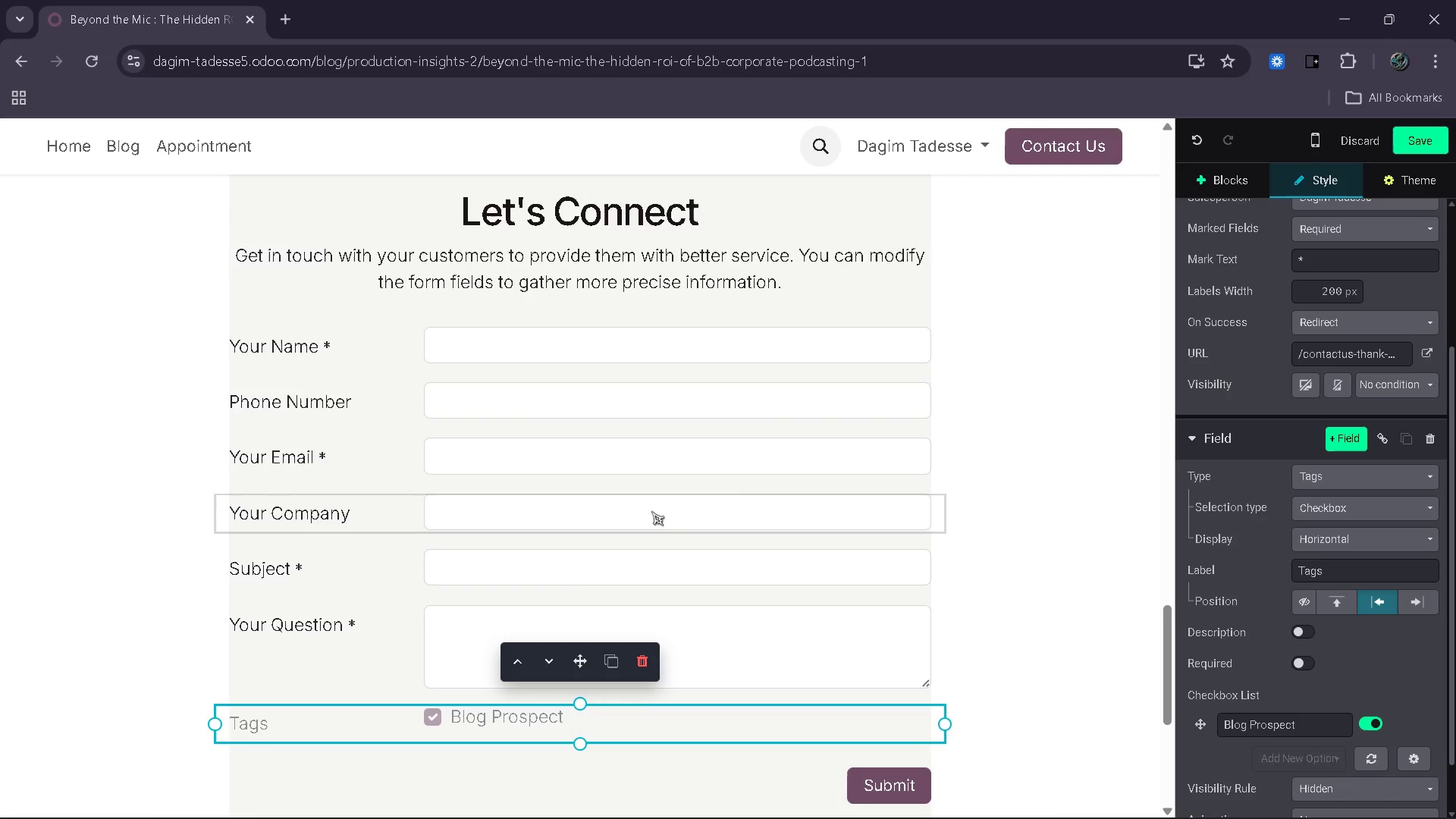 
left_click([681, 340])
 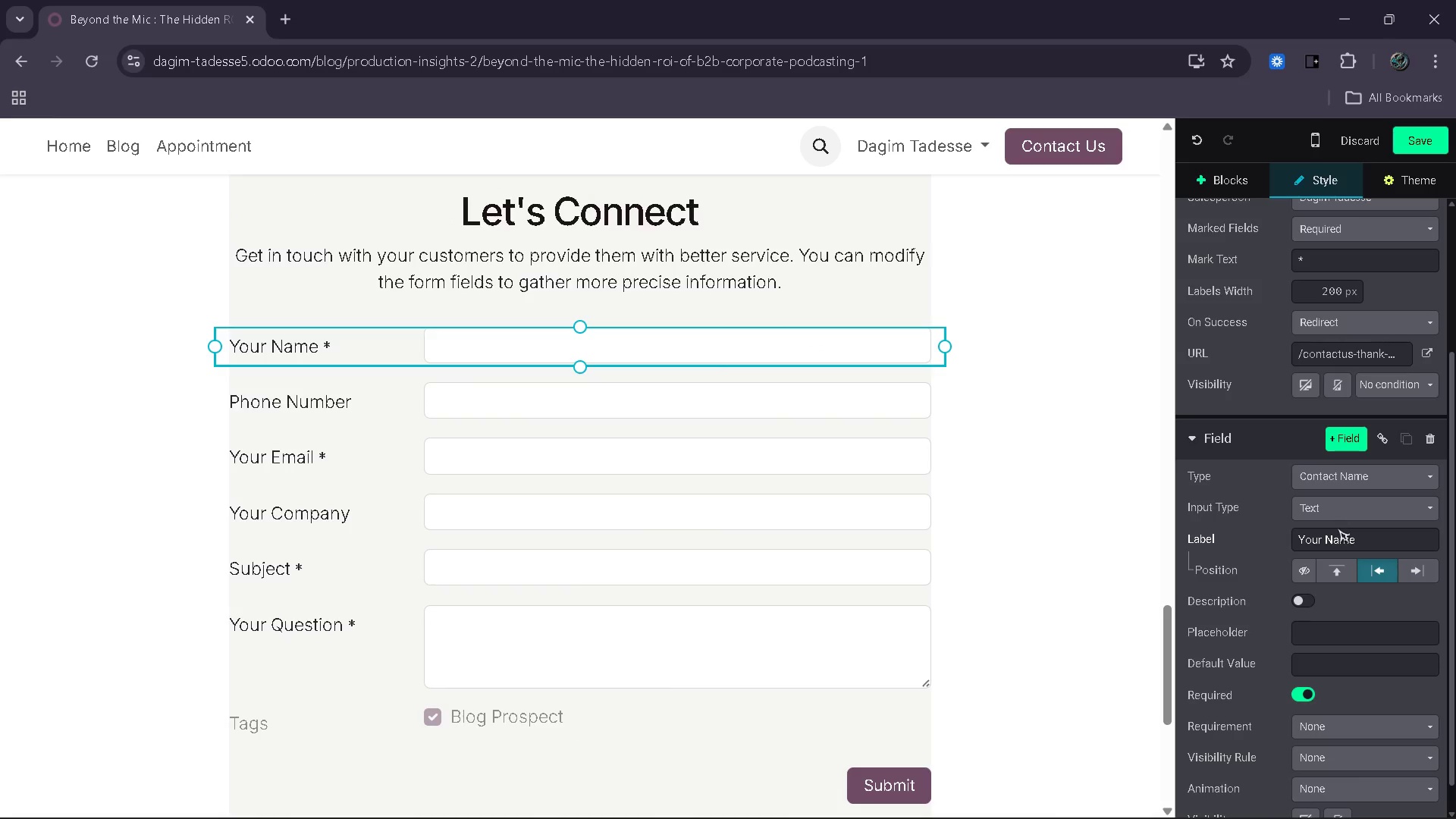 
left_click([1326, 539])
 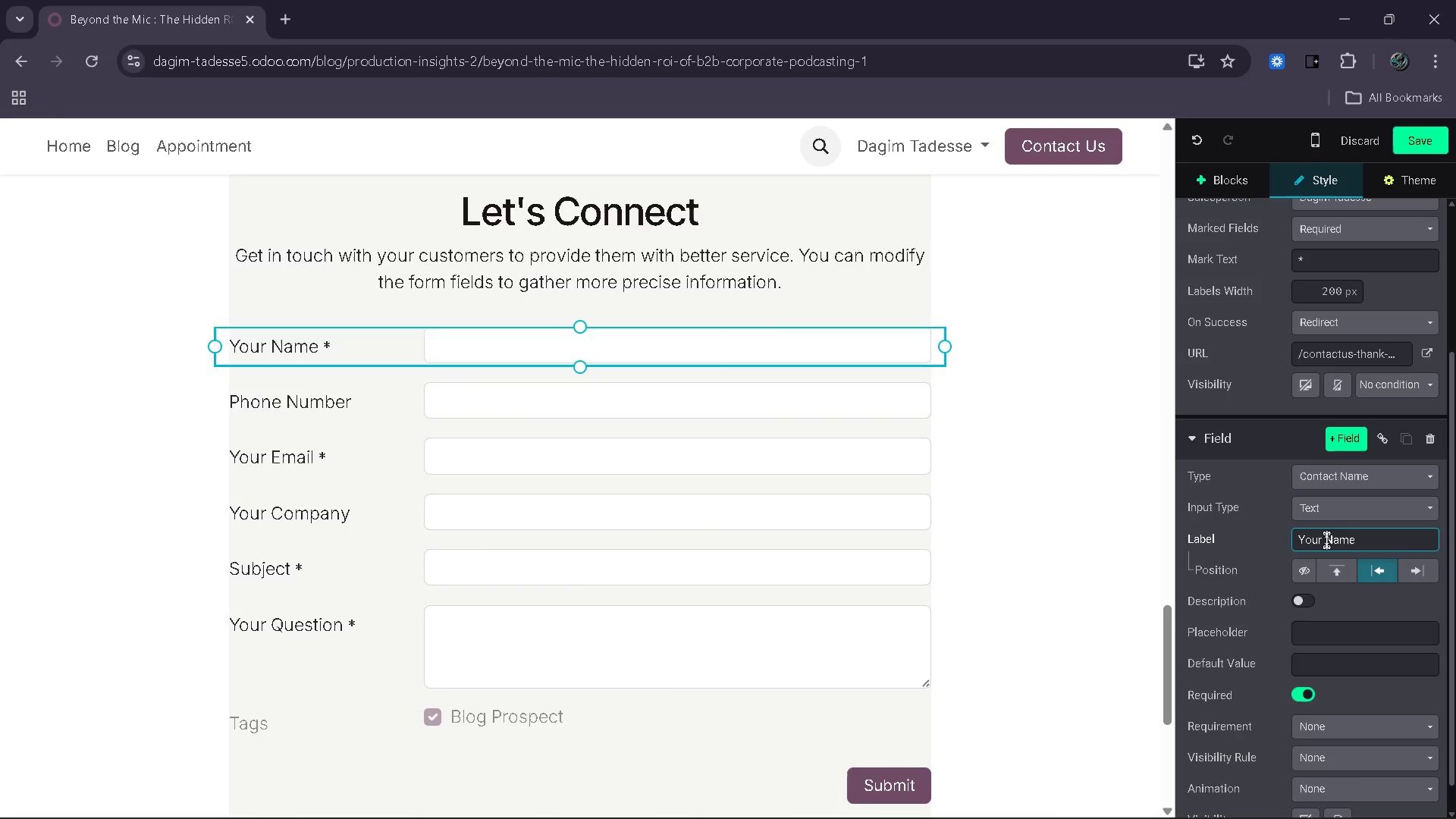 
key(Backspace)
 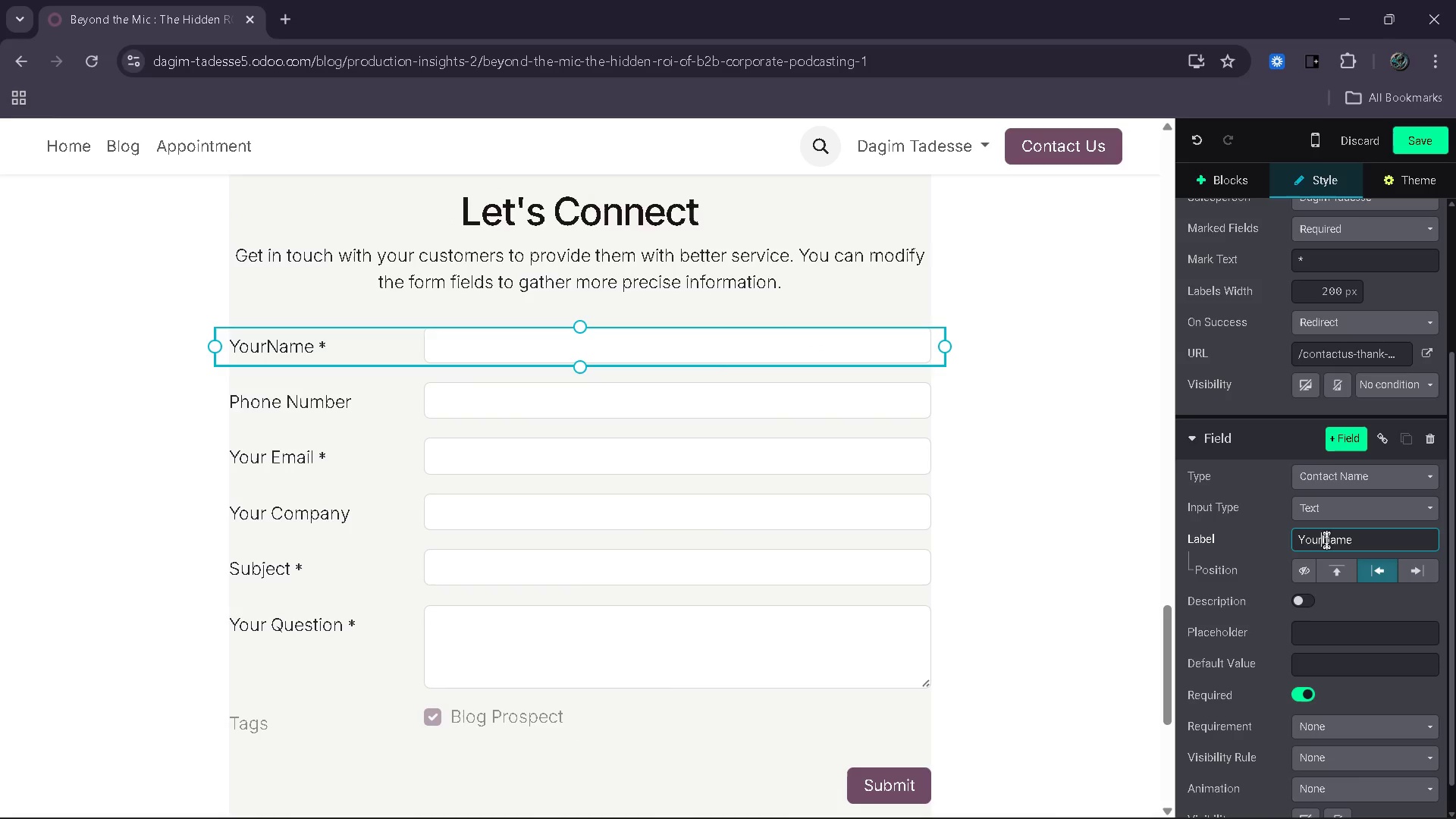 
key(Backspace)
 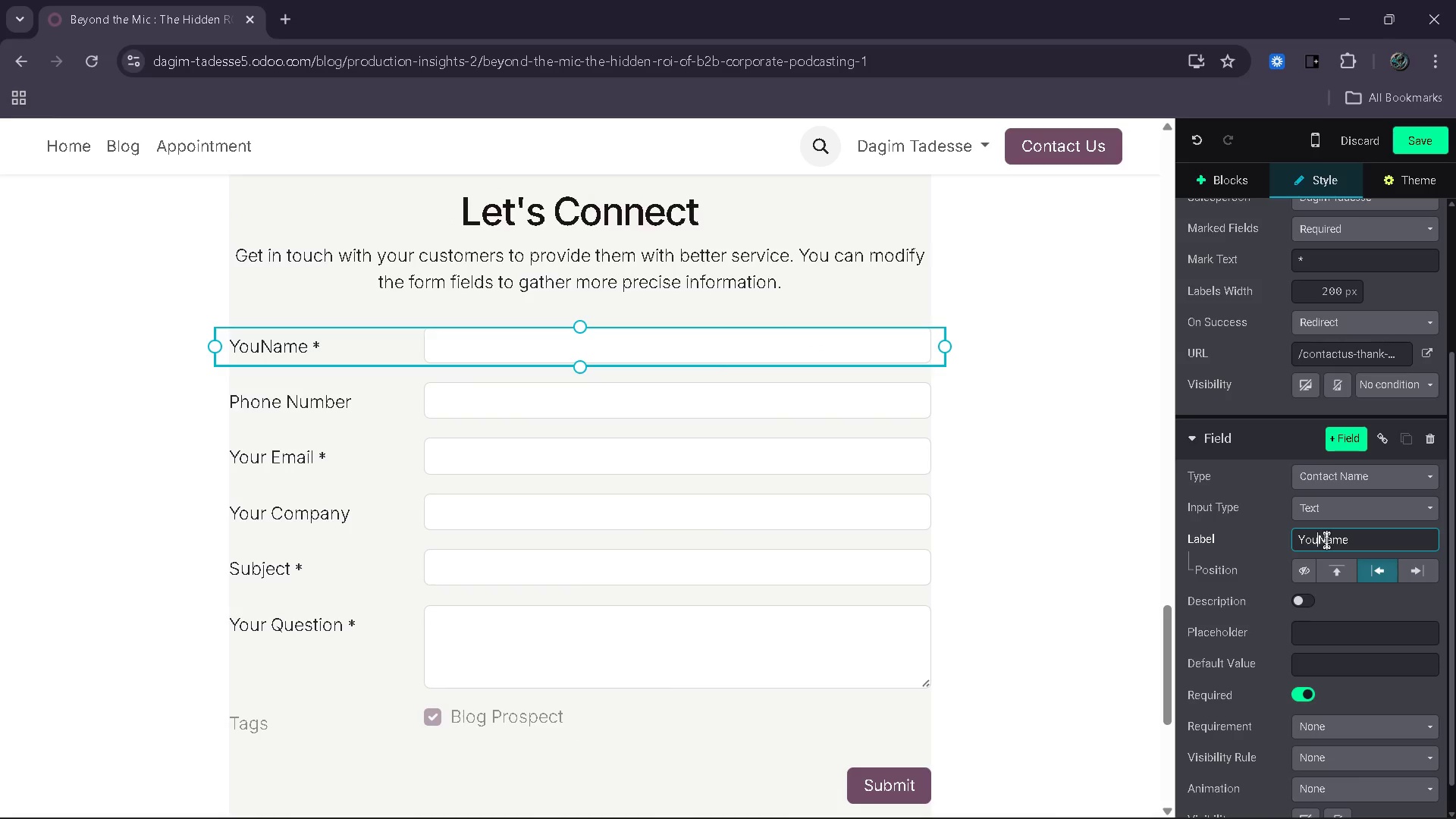 
key(Backspace)
 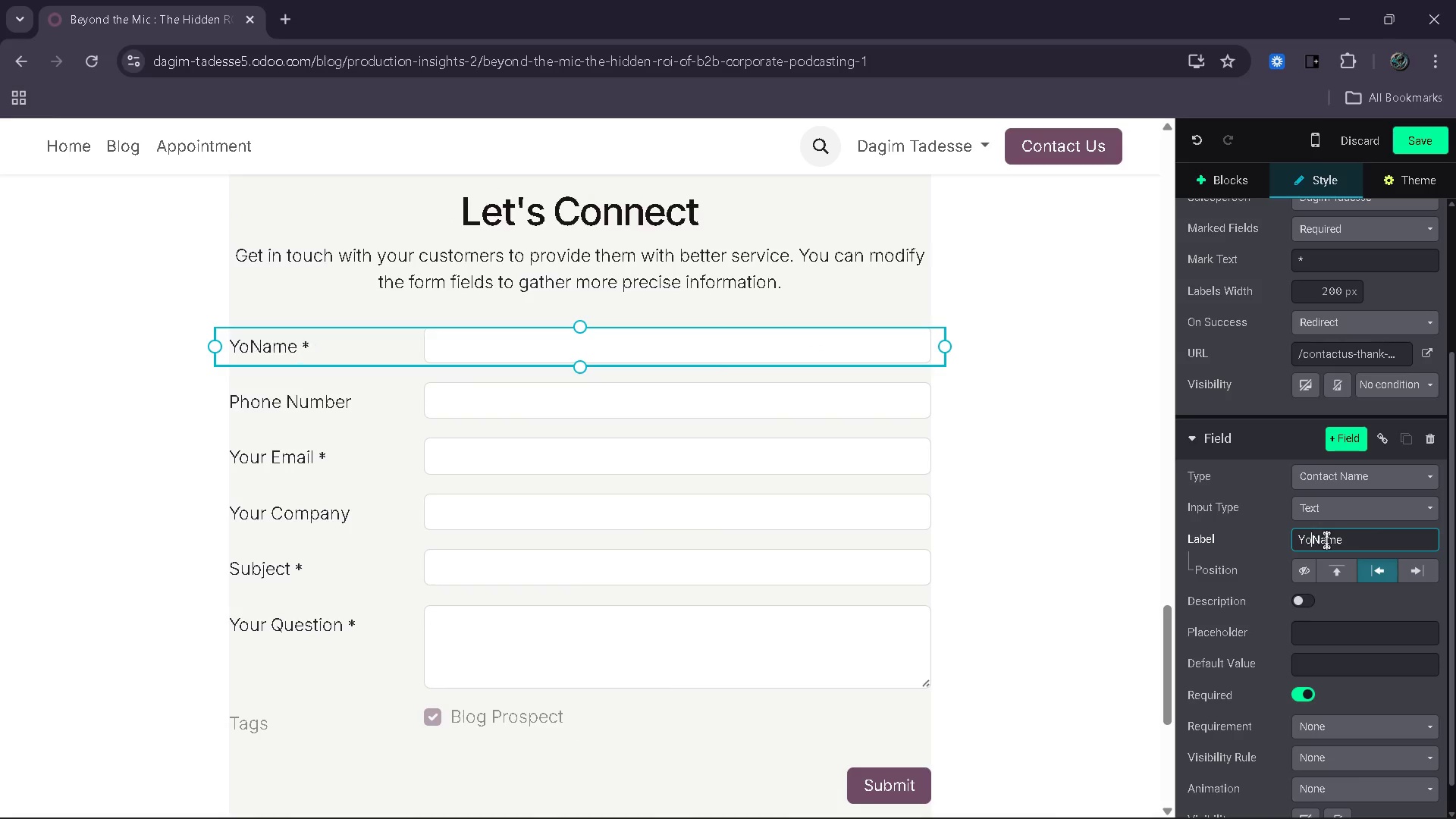 
key(Backspace)
 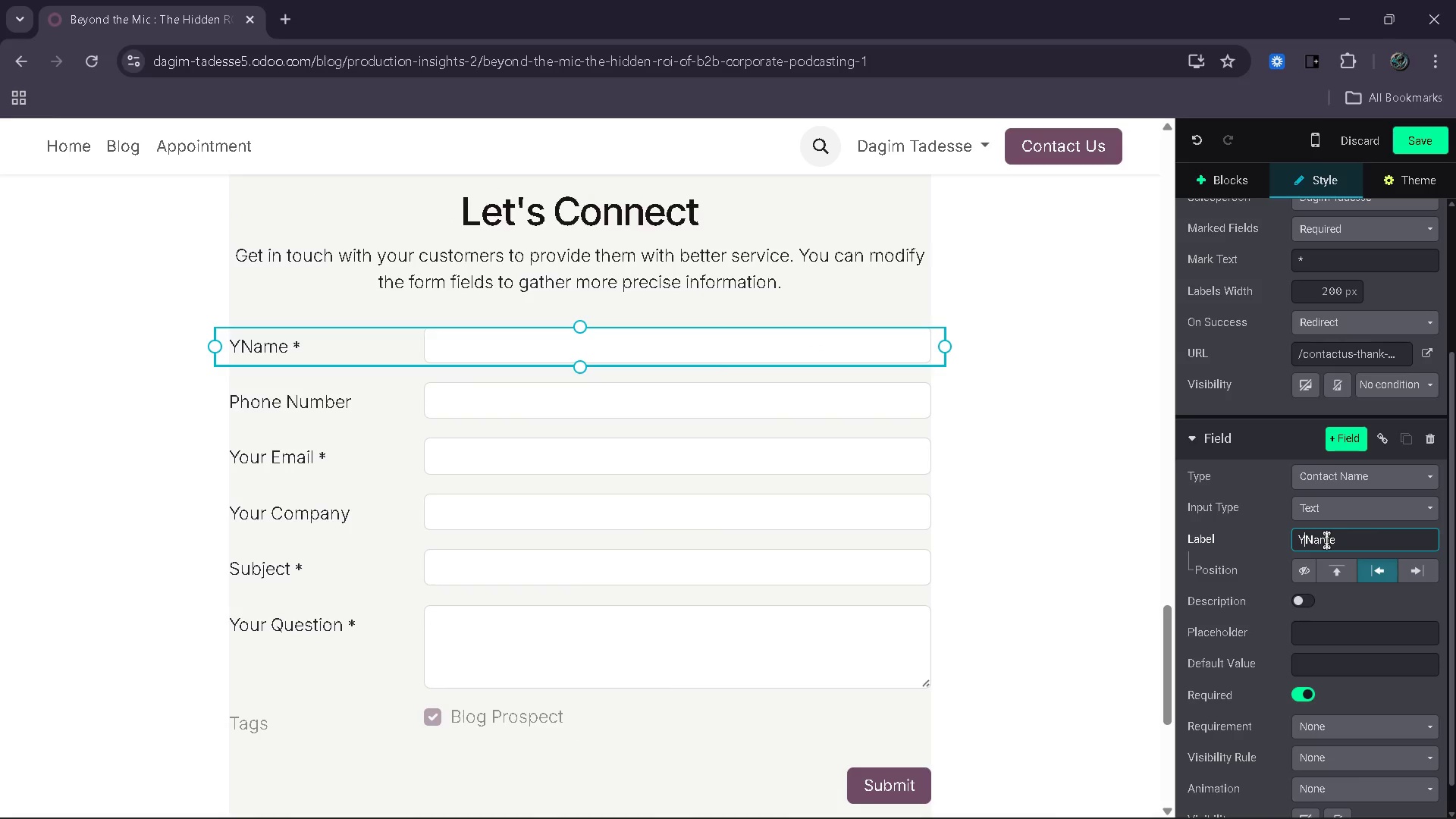 
key(Backspace)
 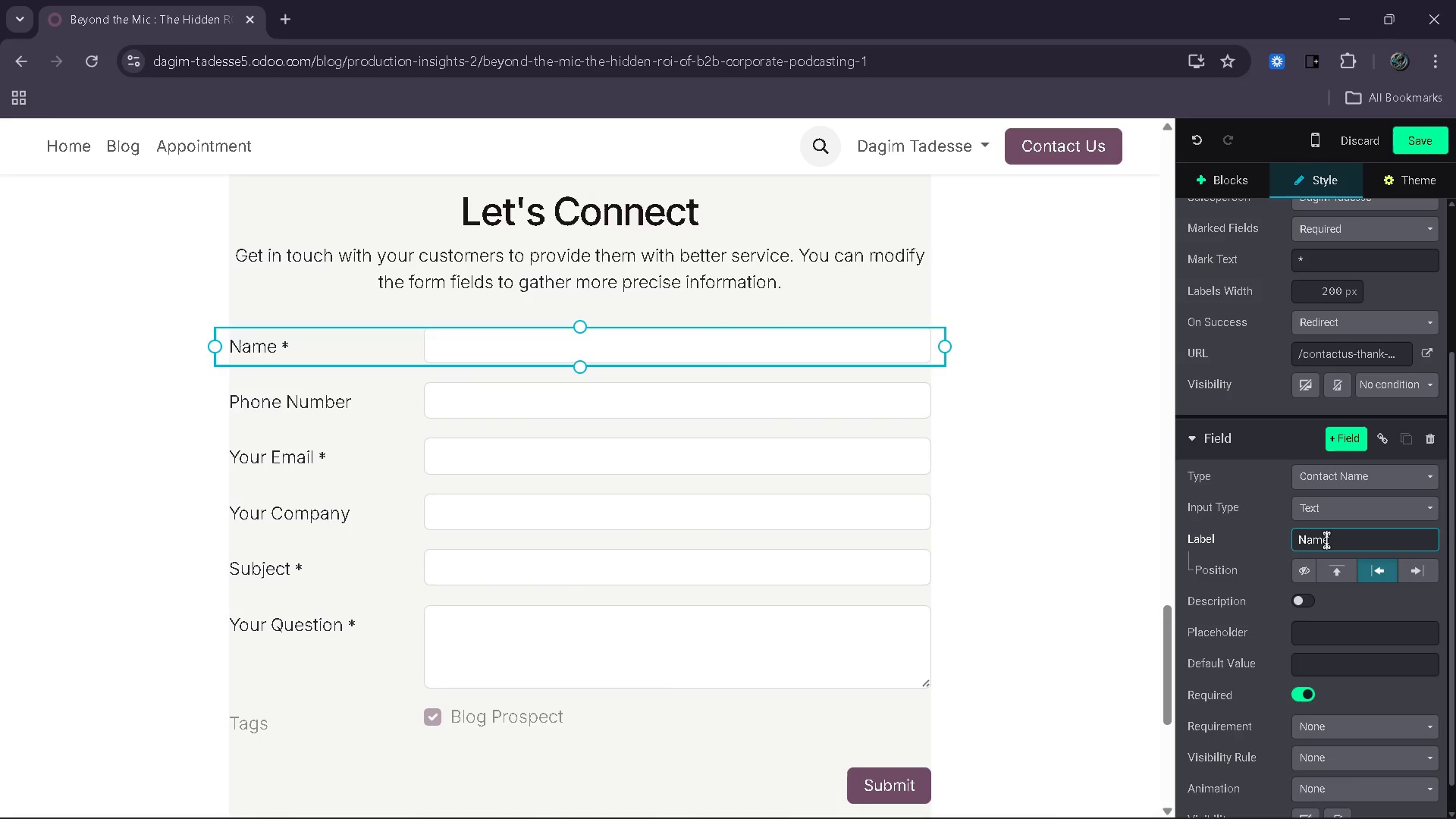 
key(Backspace)
 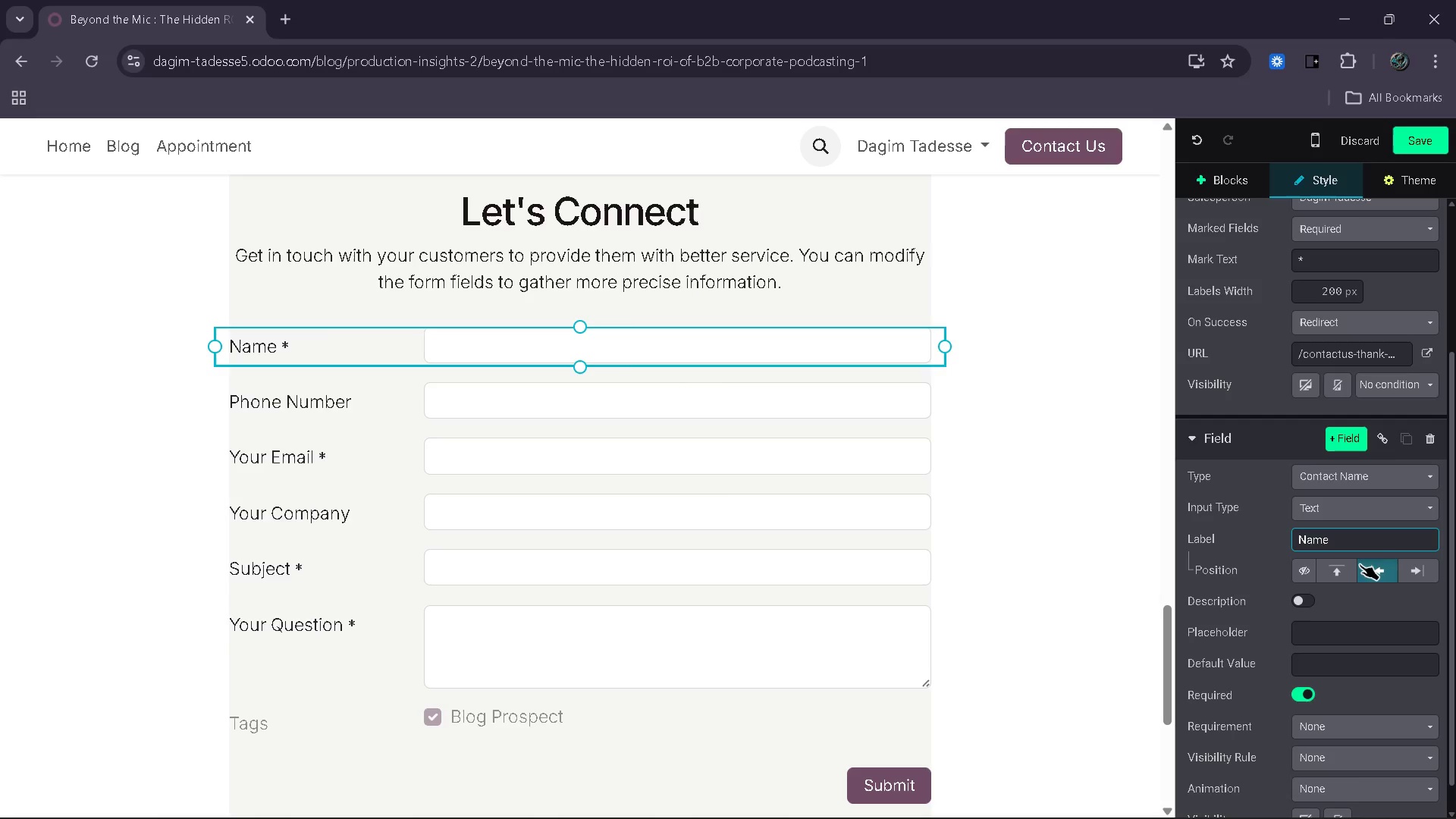 
left_click([1421, 573])
 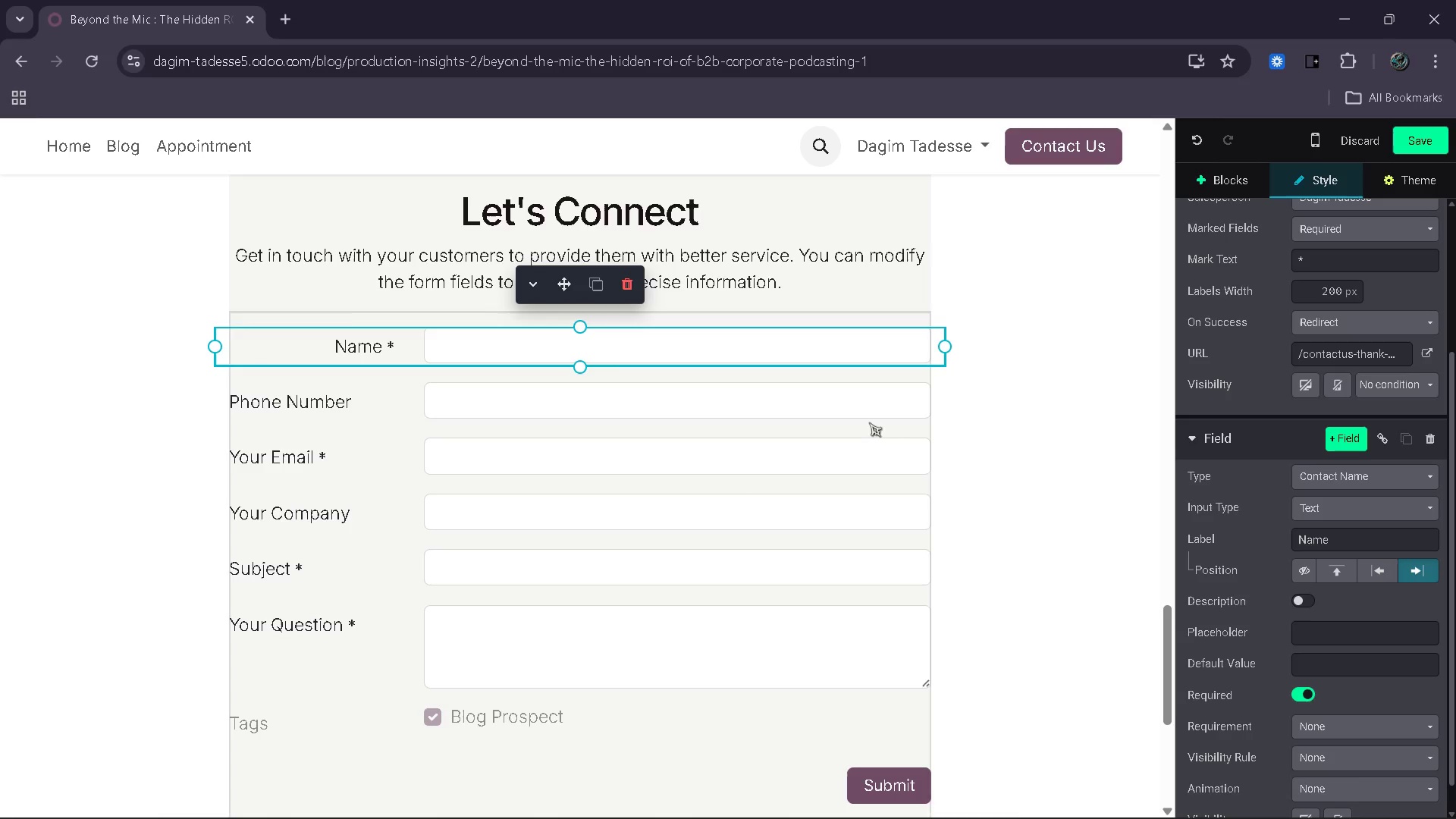 
left_click([868, 412])
 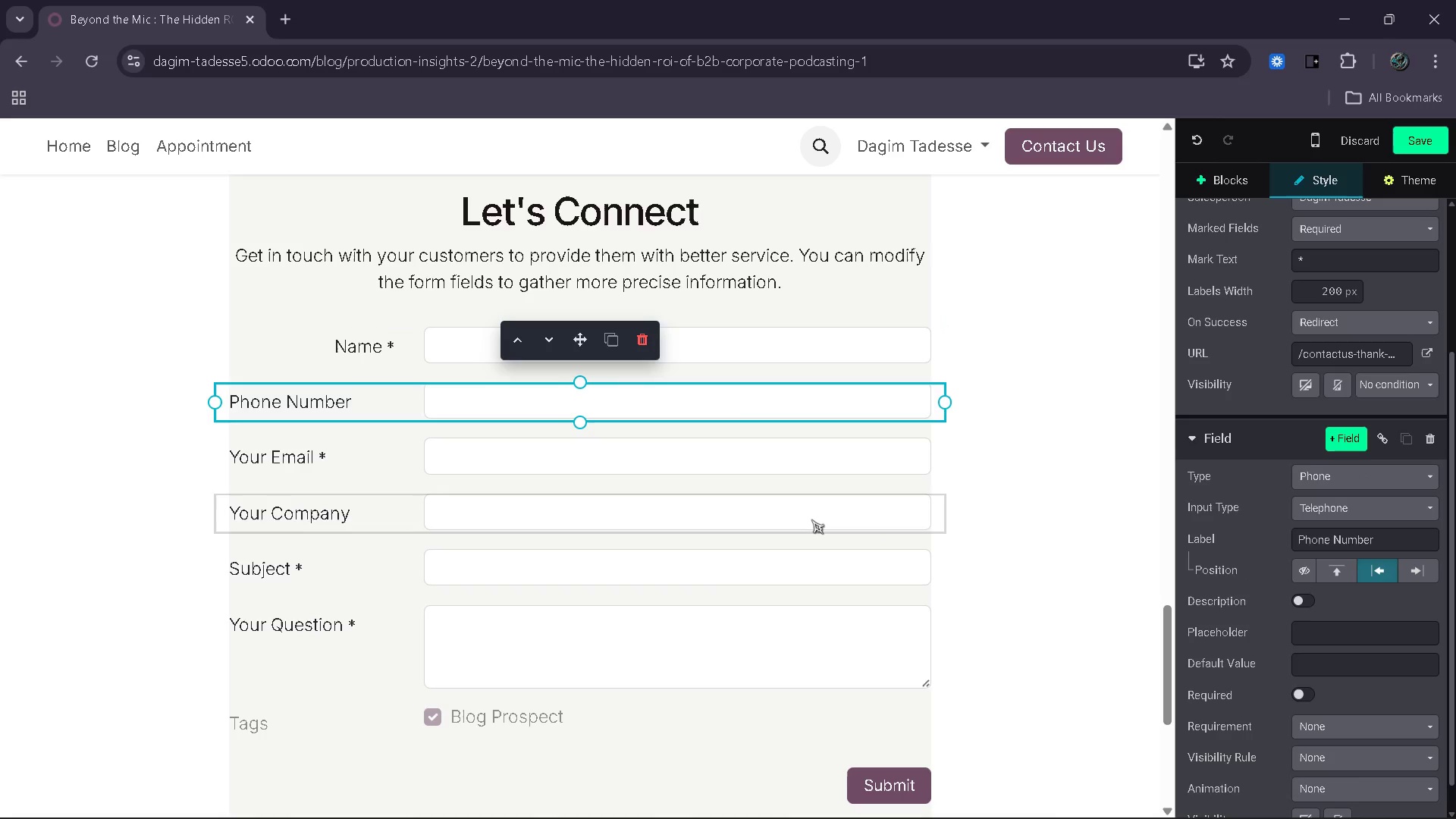 
wait(7.81)
 